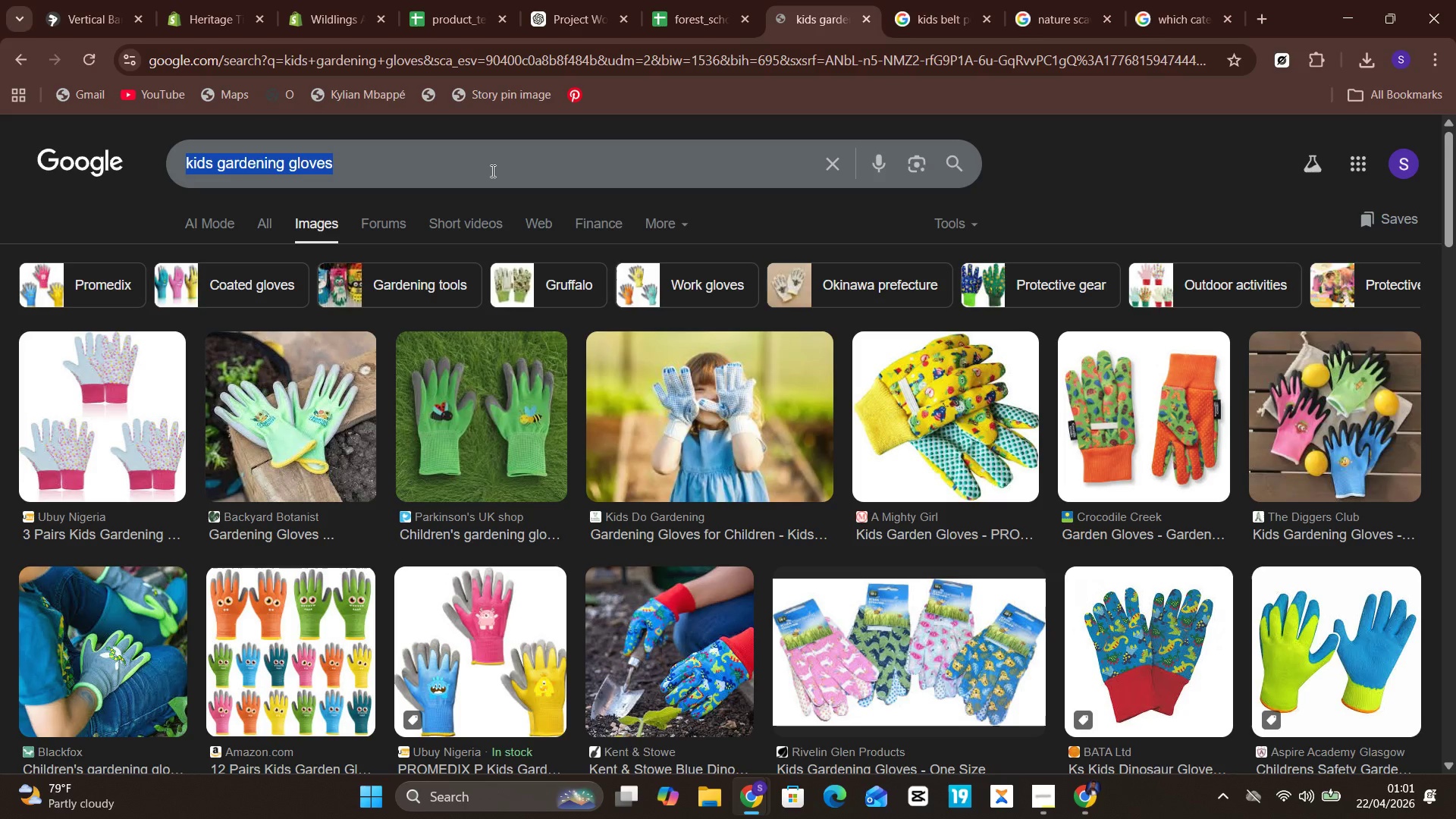 
key(Control+A)
 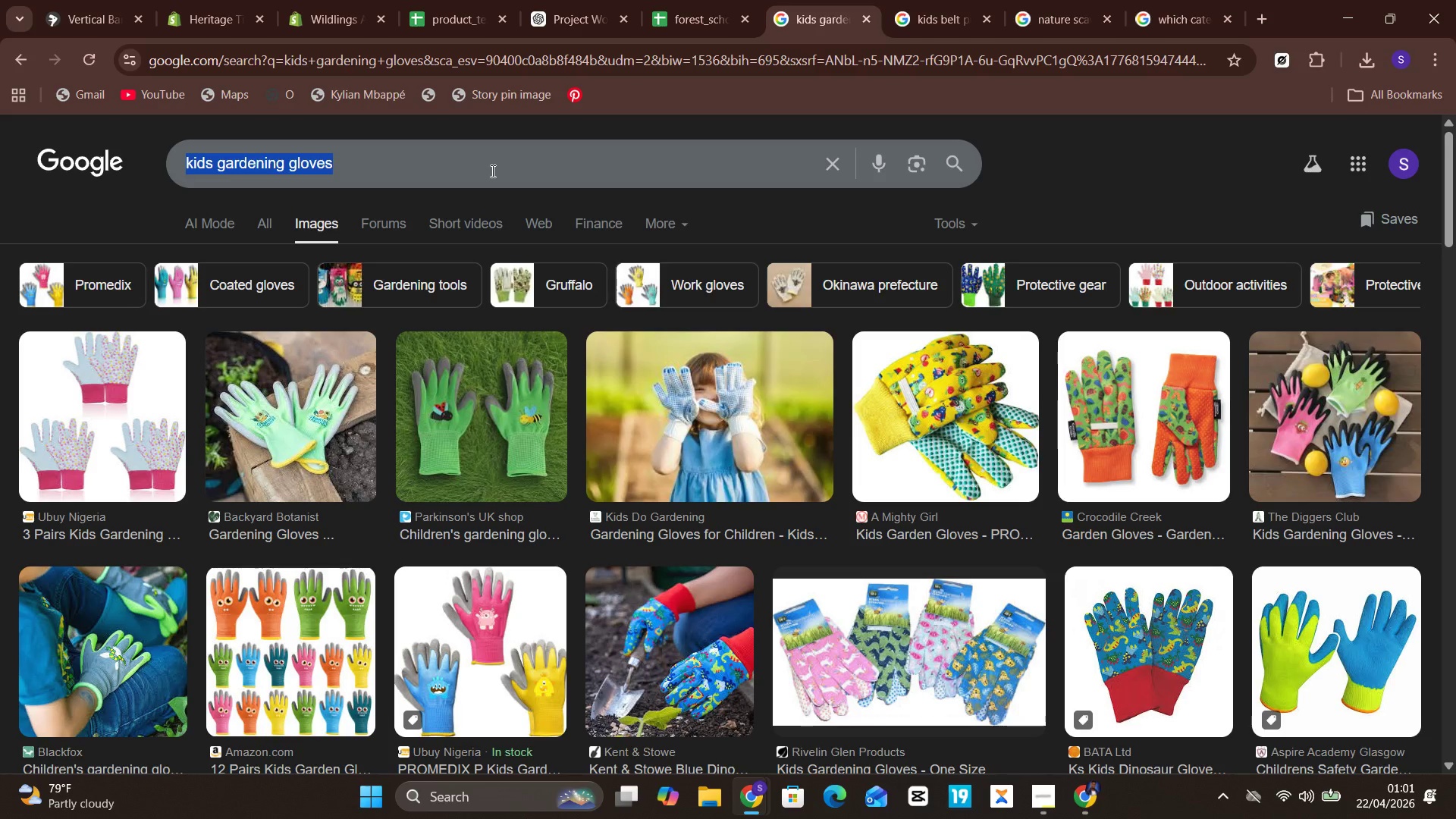 
key(Control+C)
 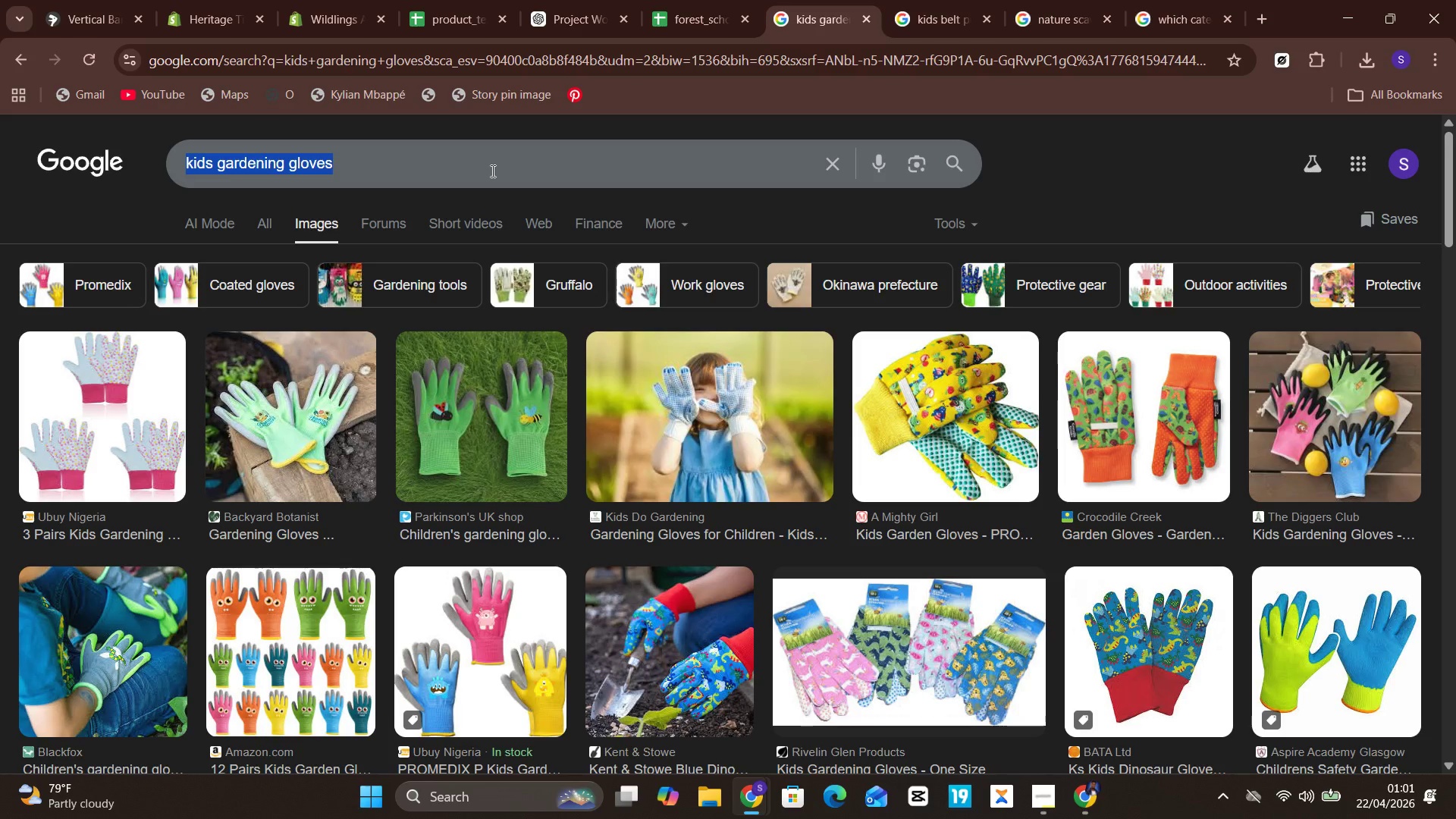 
wait(5.14)
 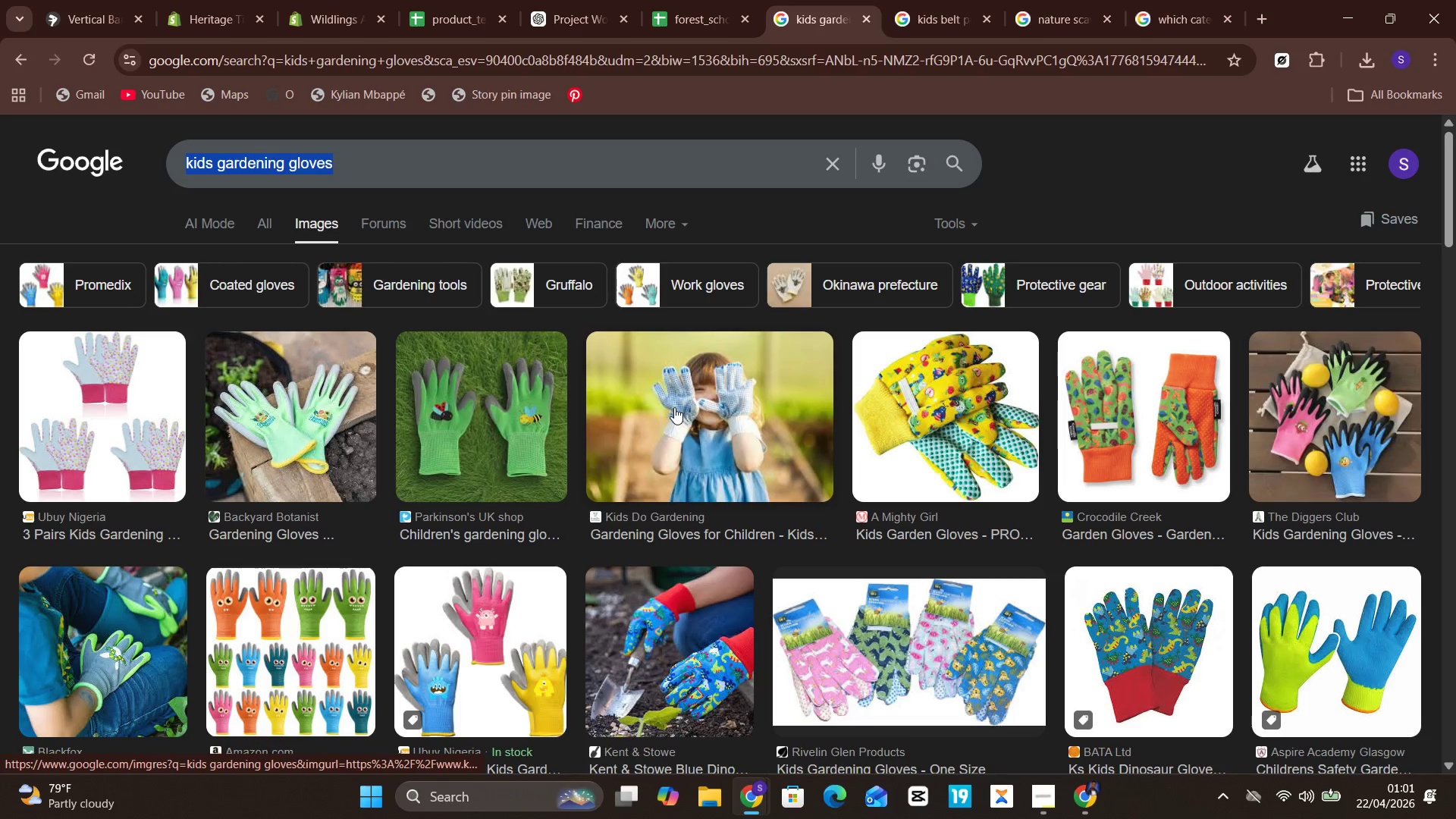 
left_click([457, 447])
 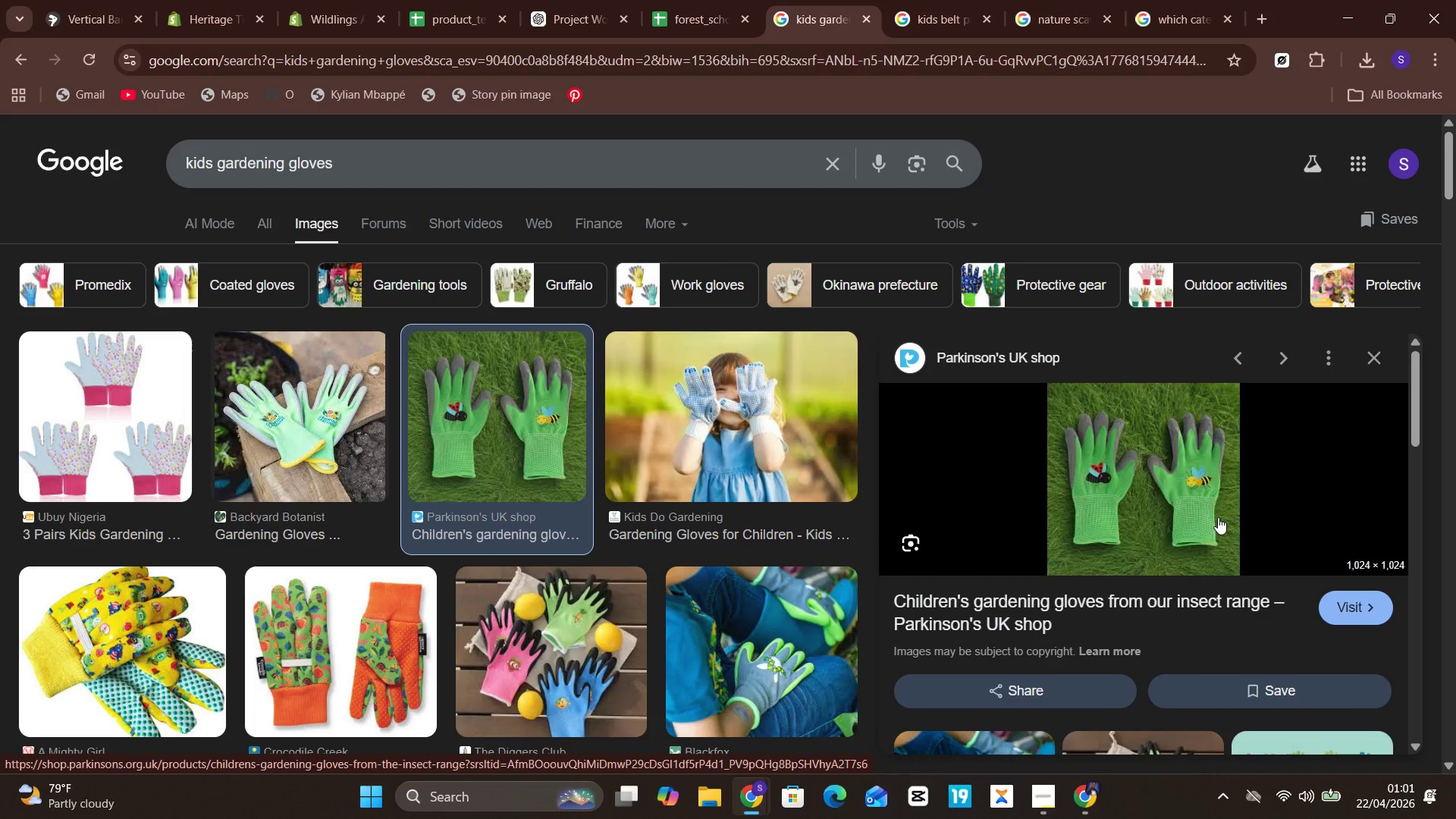 
right_click([1219, 517])
 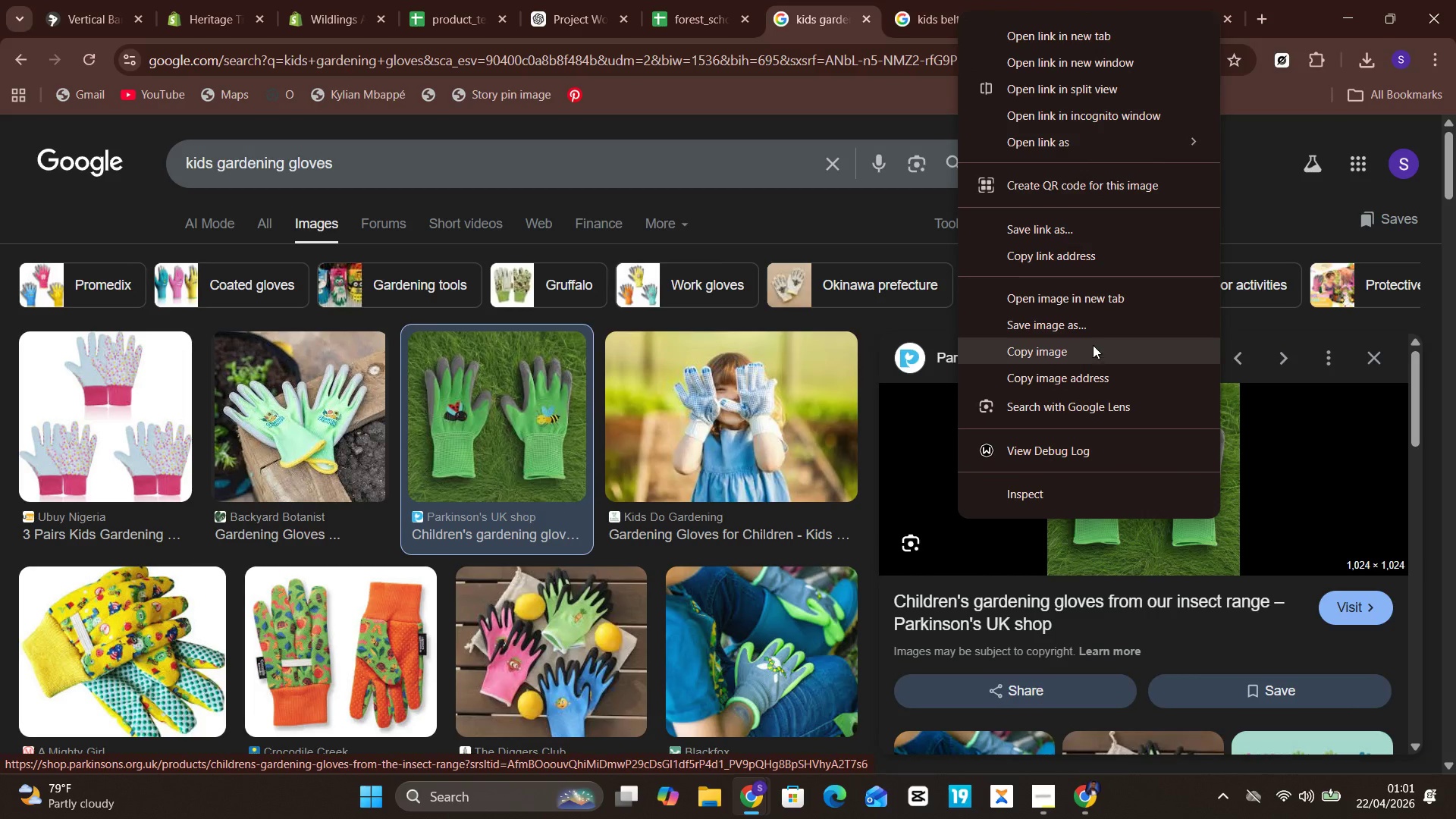 
left_click([1095, 334])
 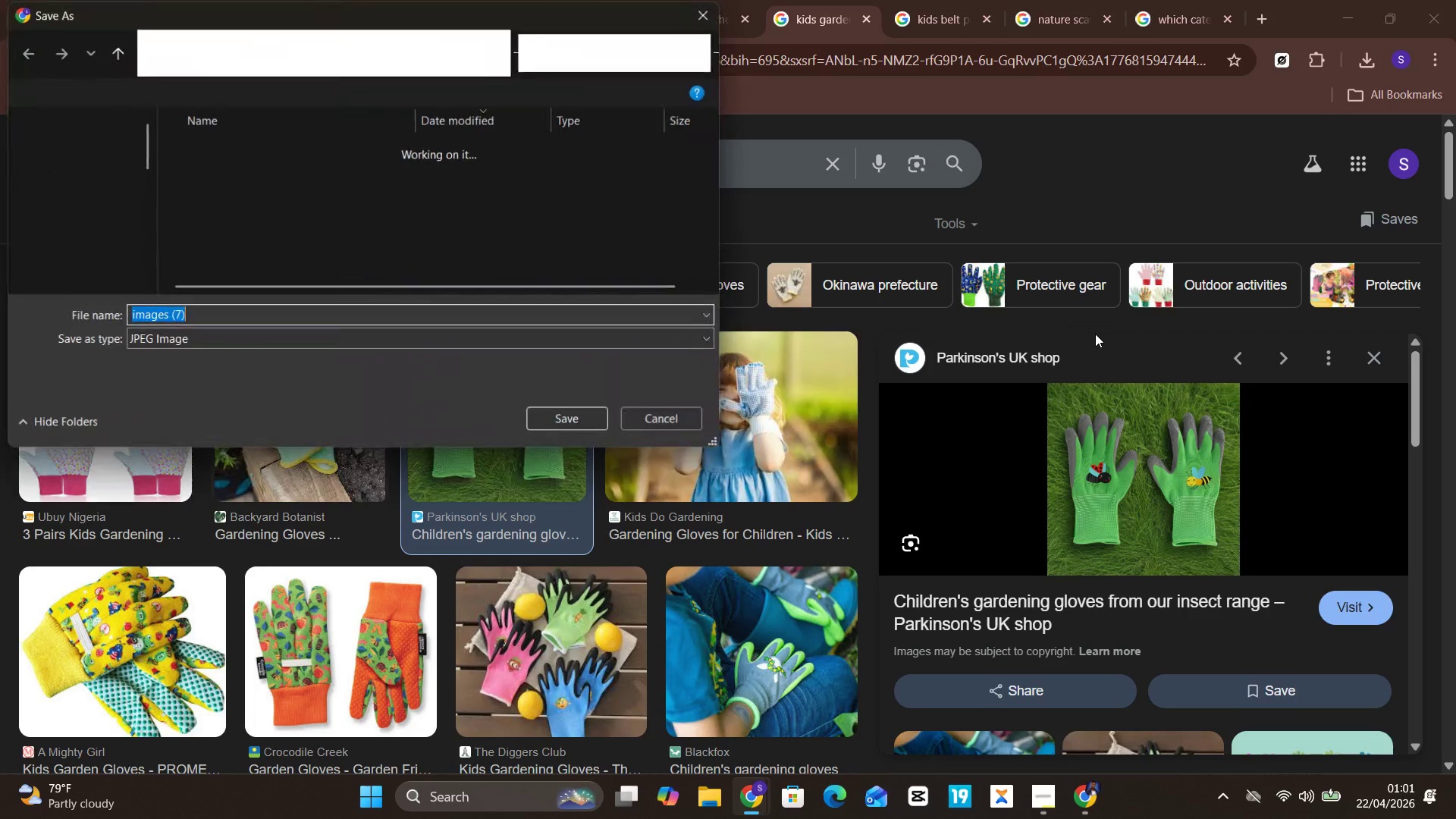 
key(Enter)
 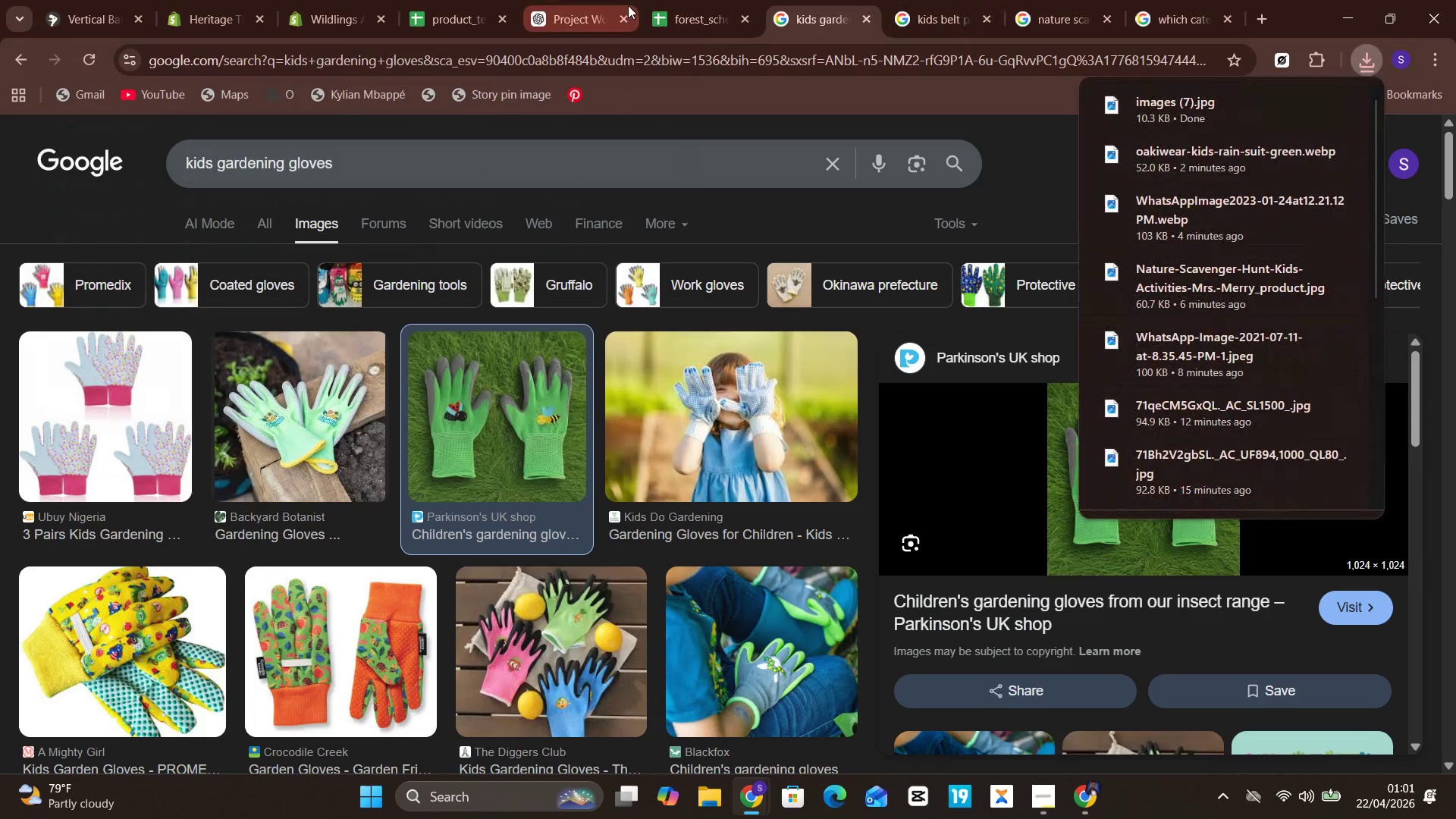 
left_click([331, 0])
 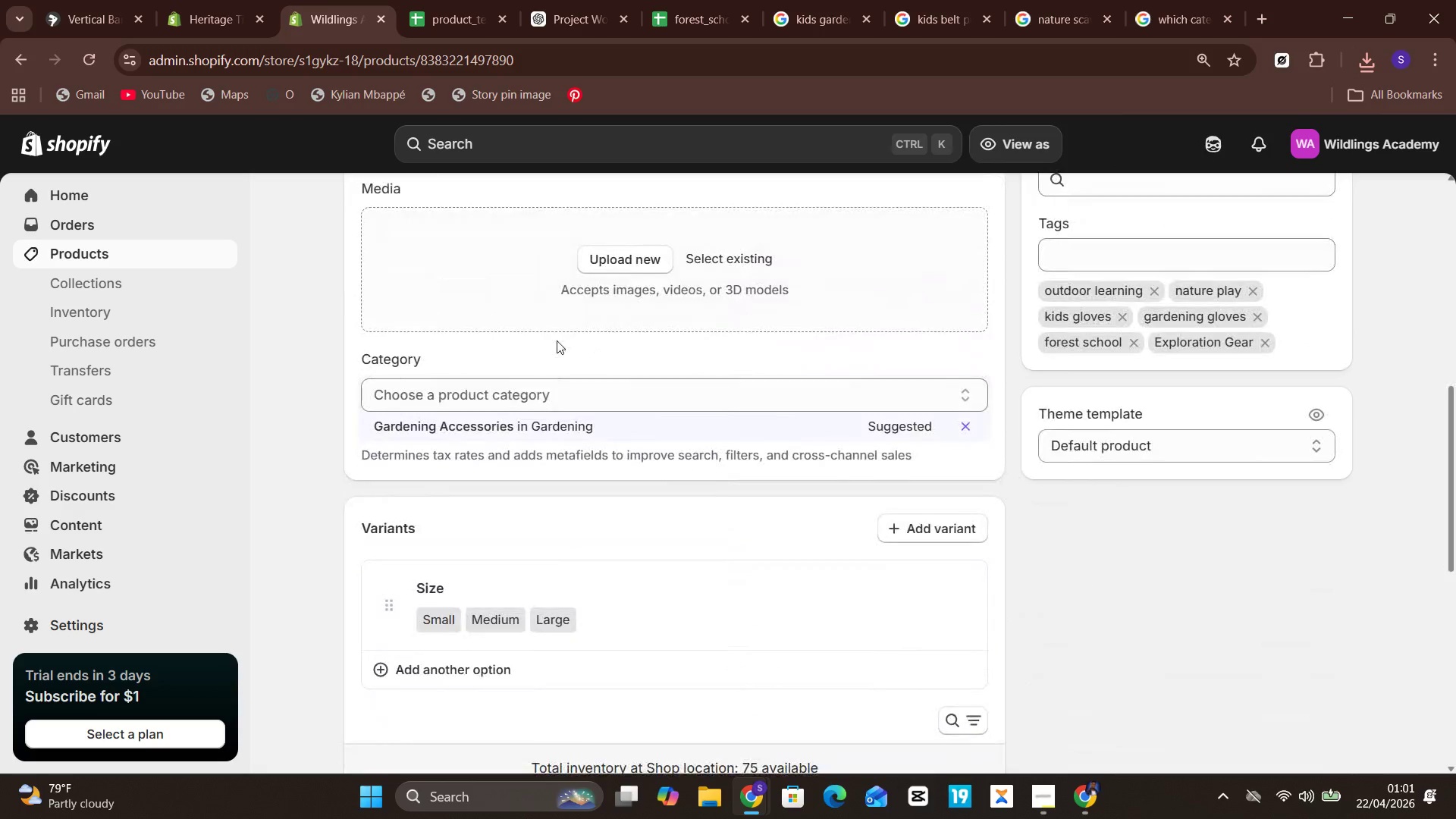 
left_click([534, 428])
 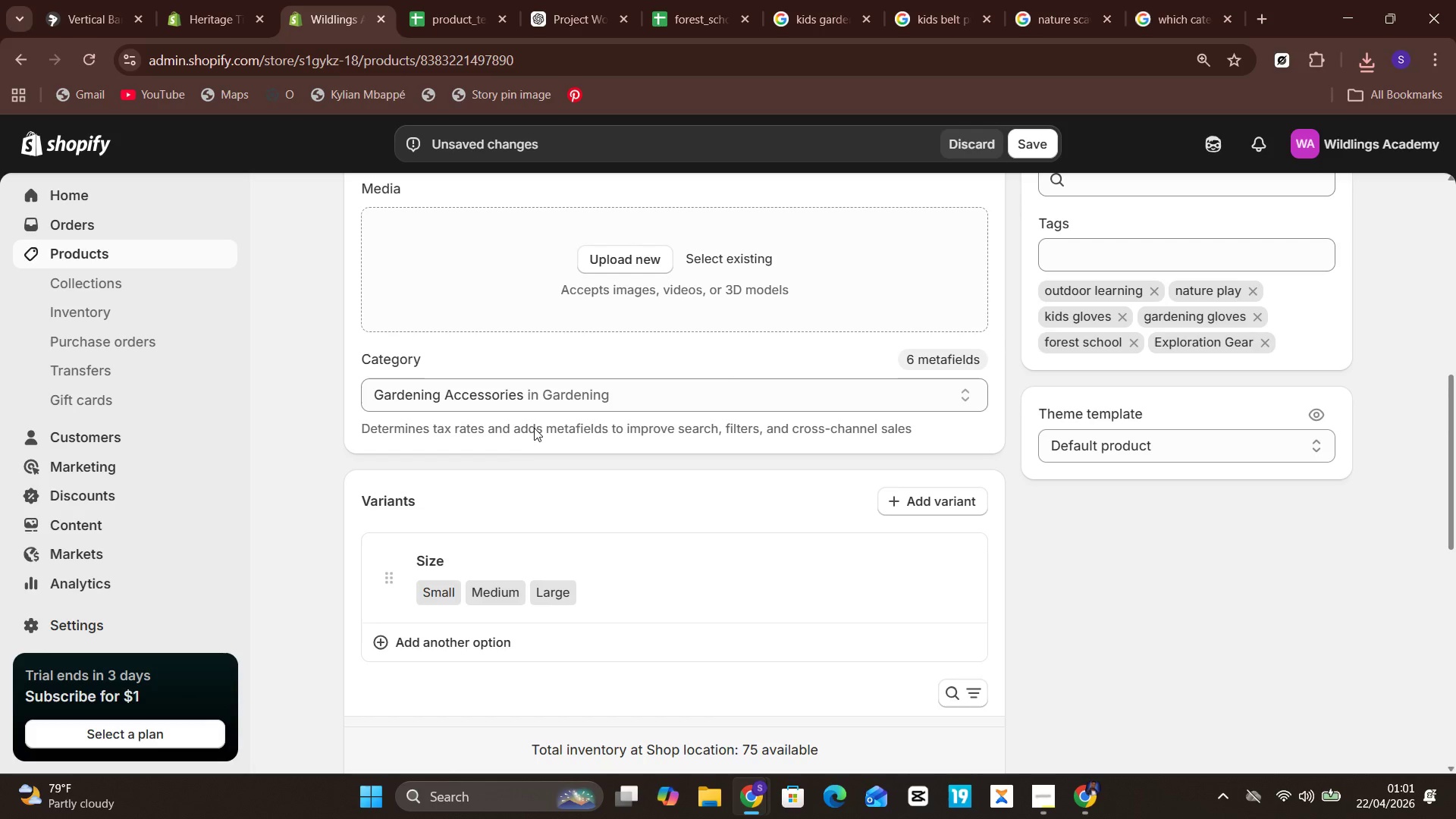 
left_click([626, 243])
 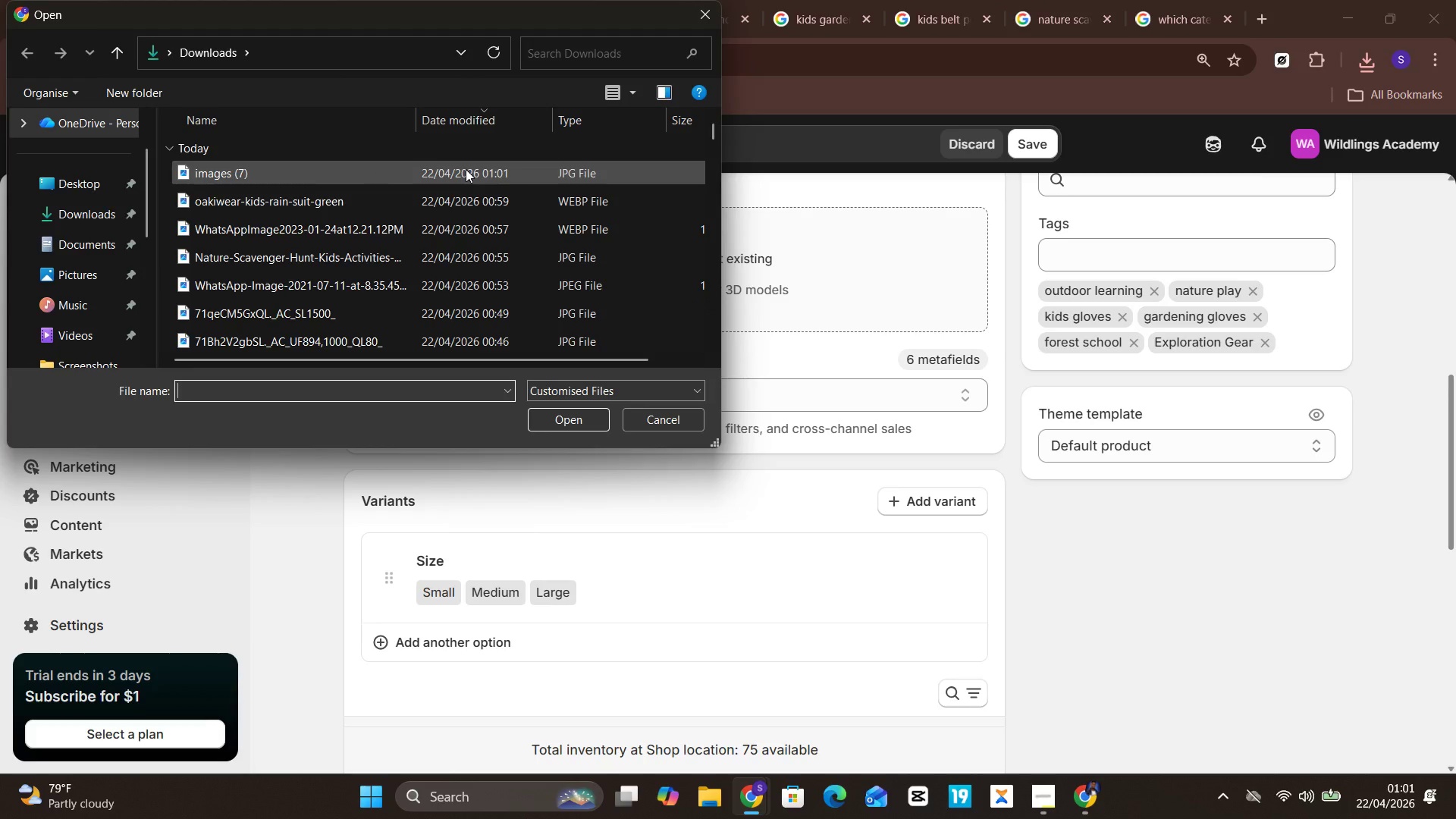 
left_click([466, 169])
 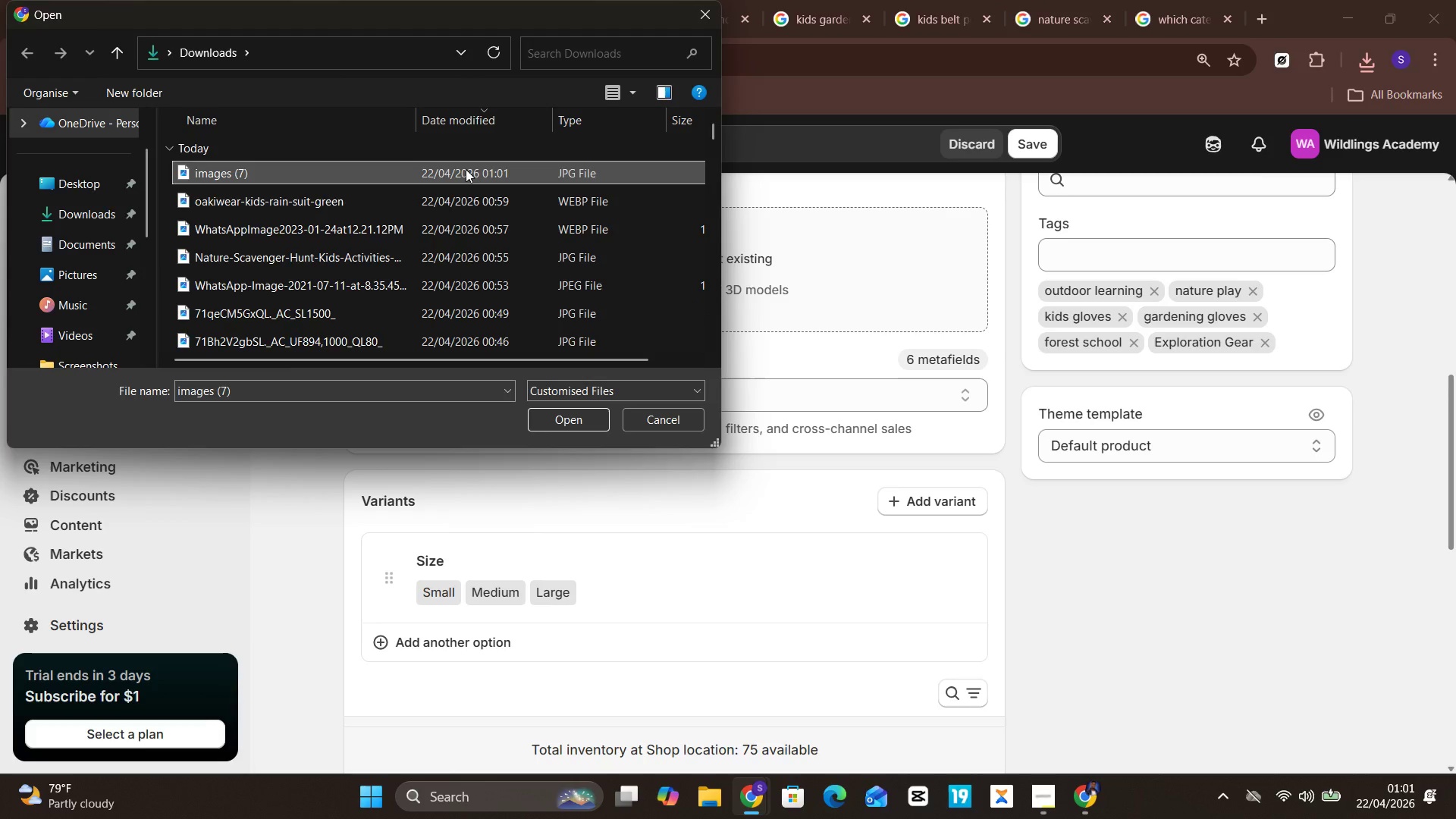 
key(Enter)
 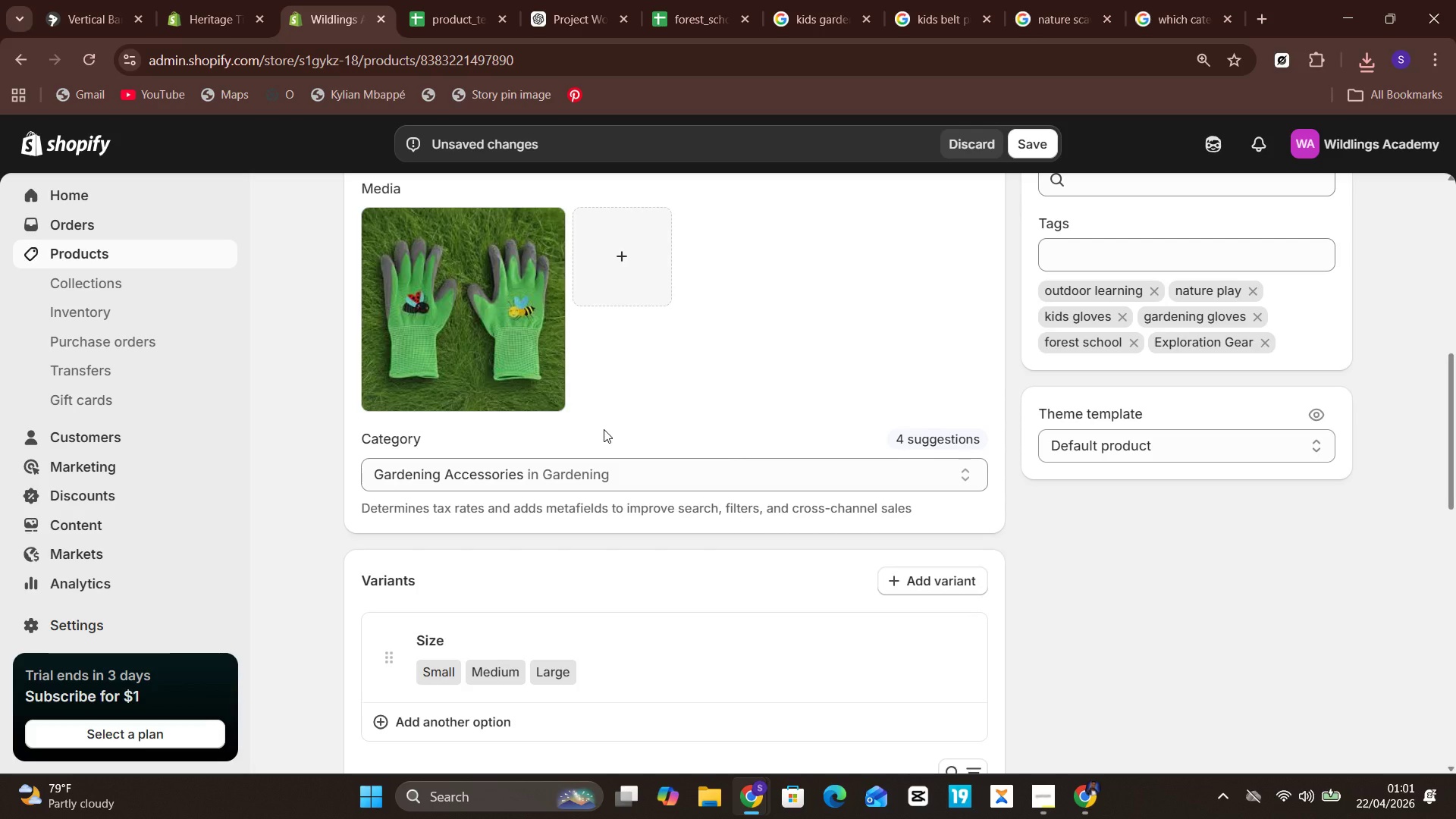 
wait(17.24)
 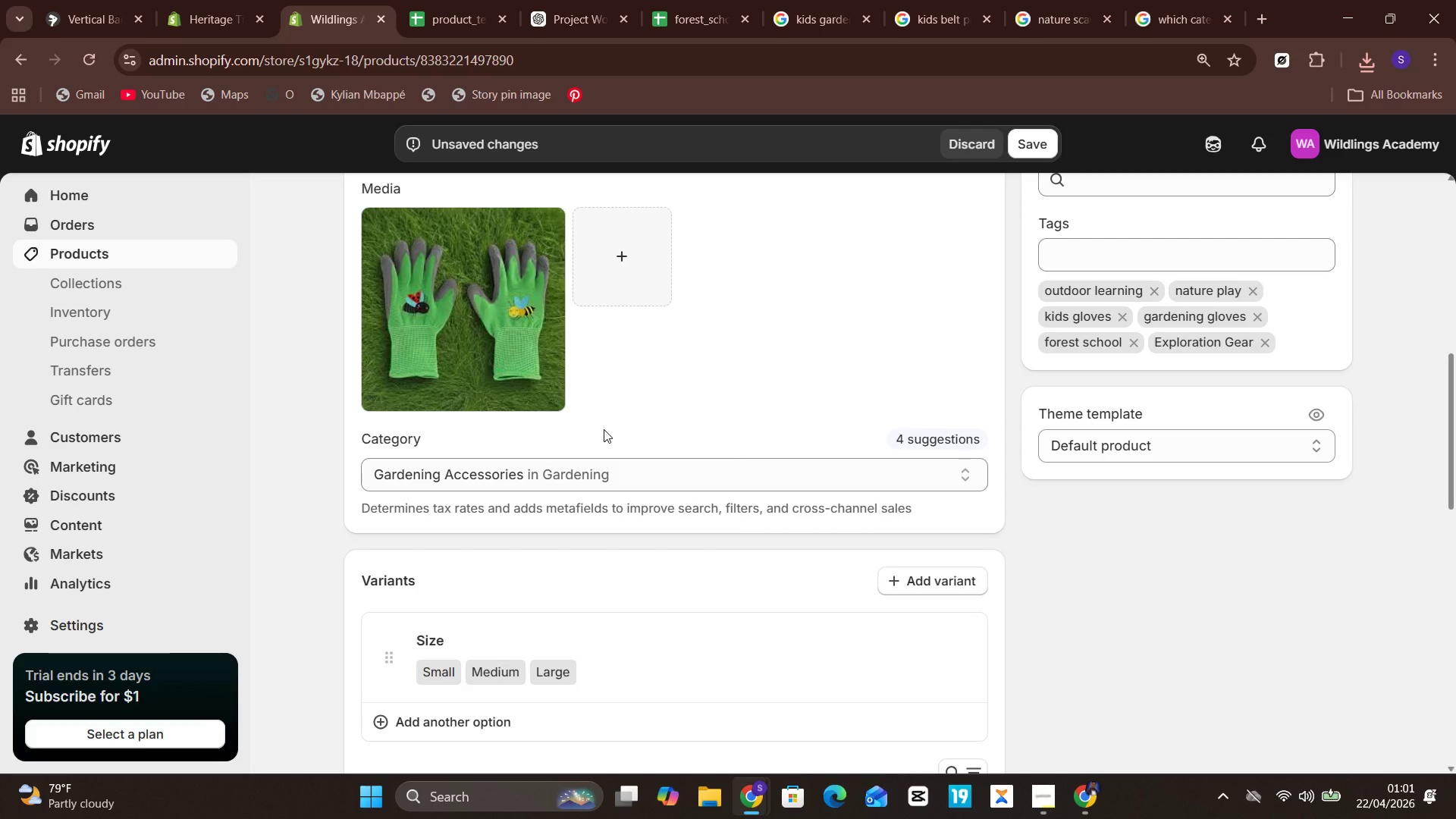 
mouse_move([673, 487])
 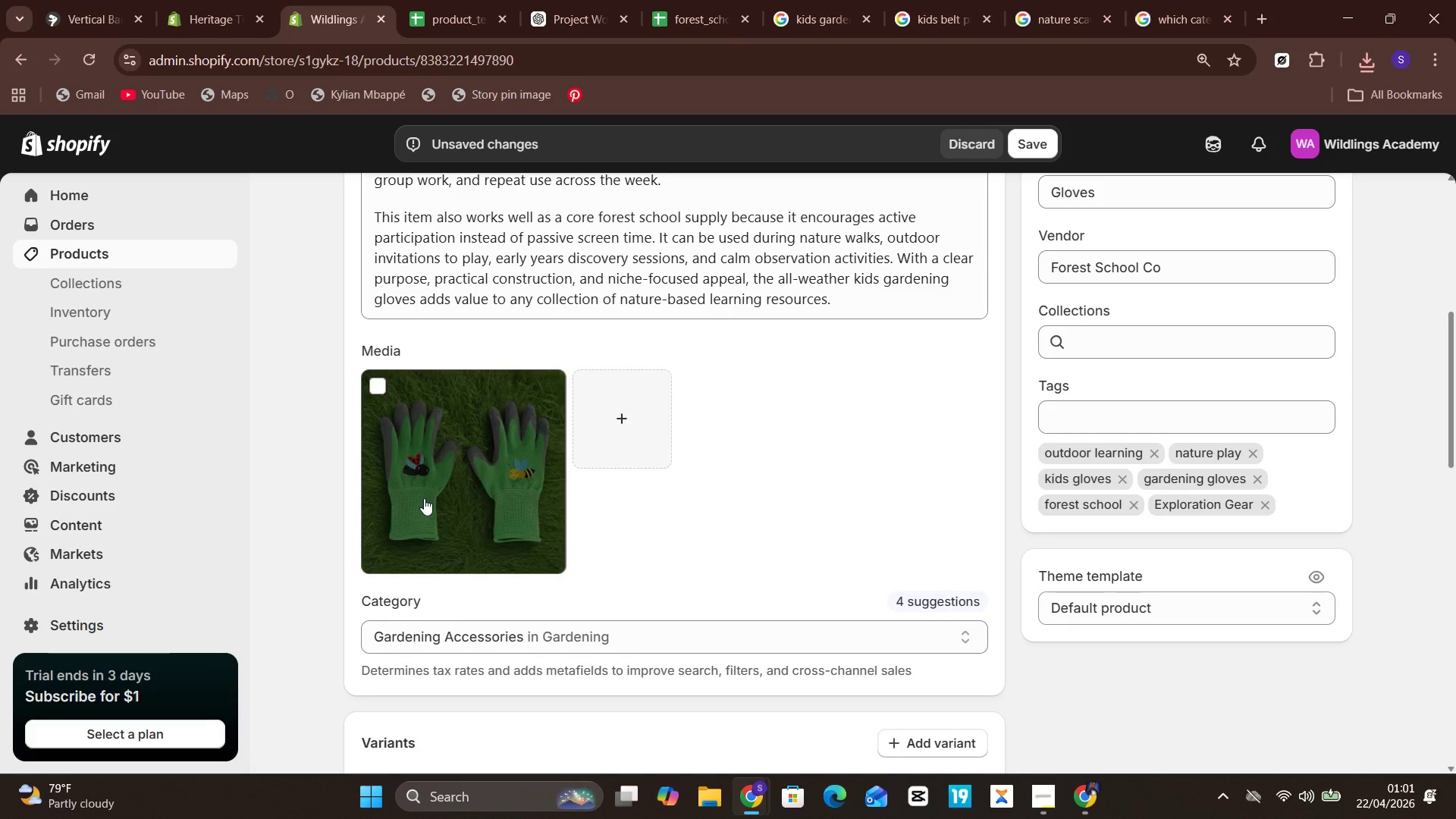 
left_click([424, 498])
 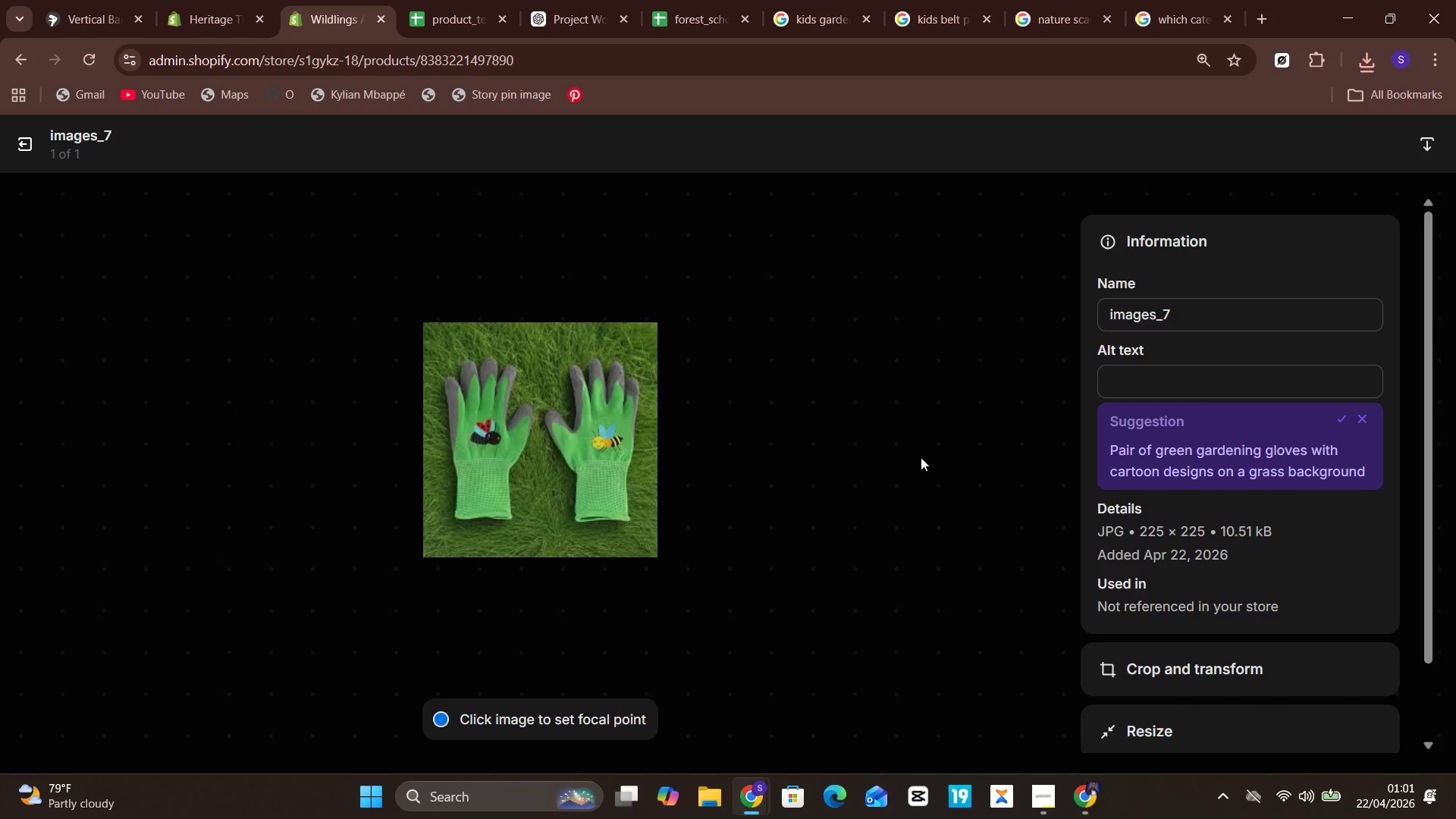 
wait(5.03)
 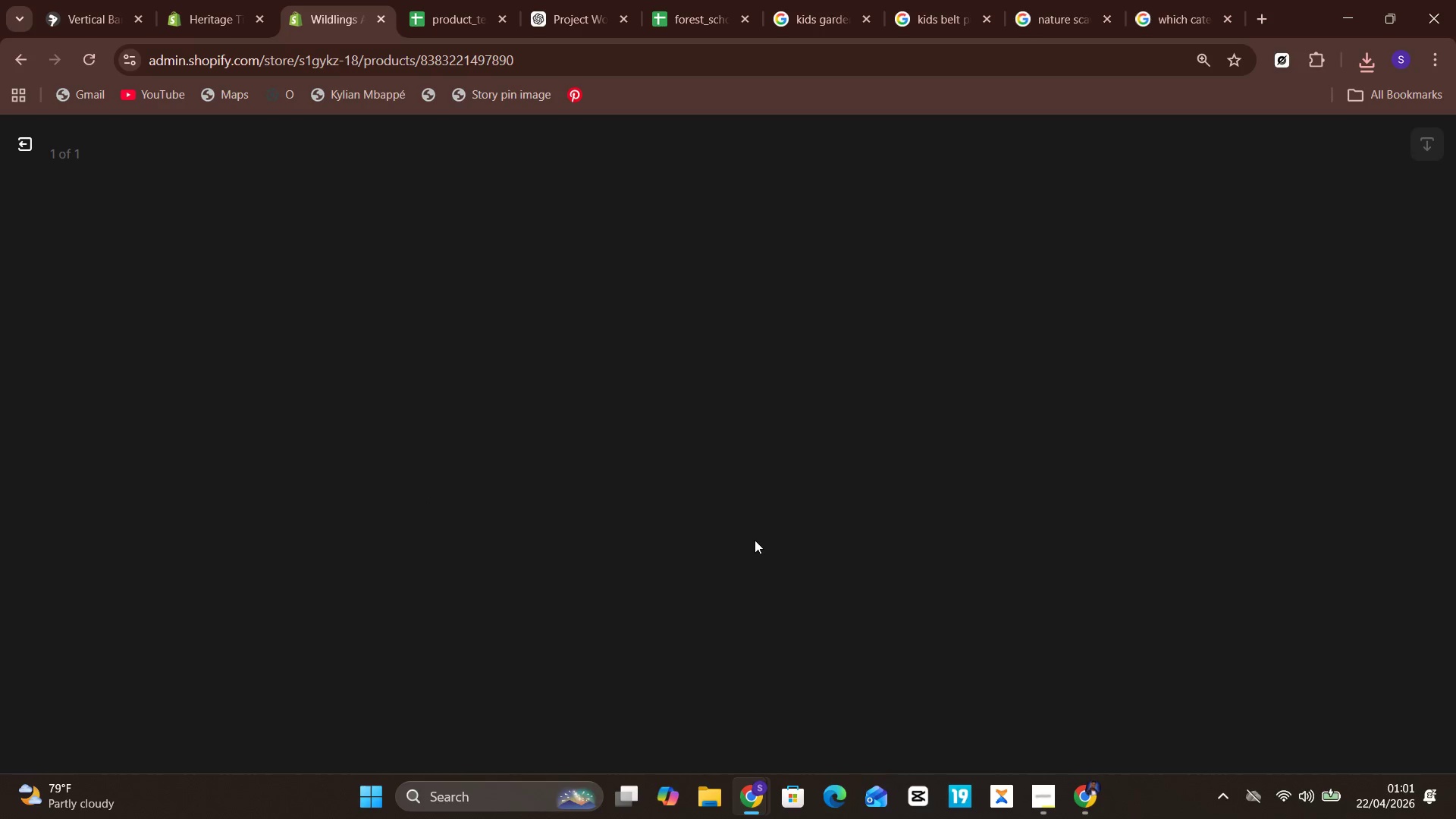 
left_click([1345, 309])
 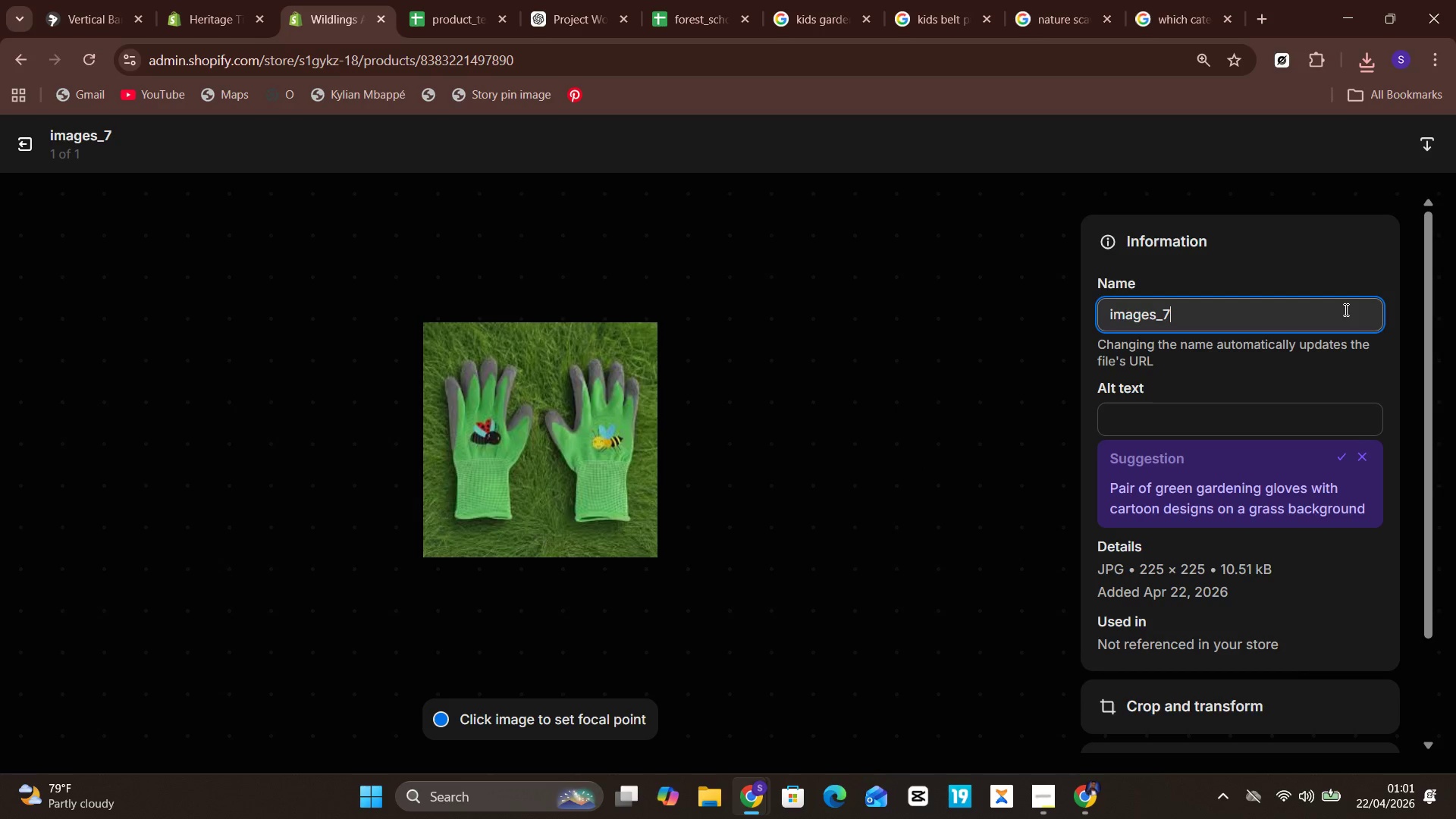 
key(Control+A)
 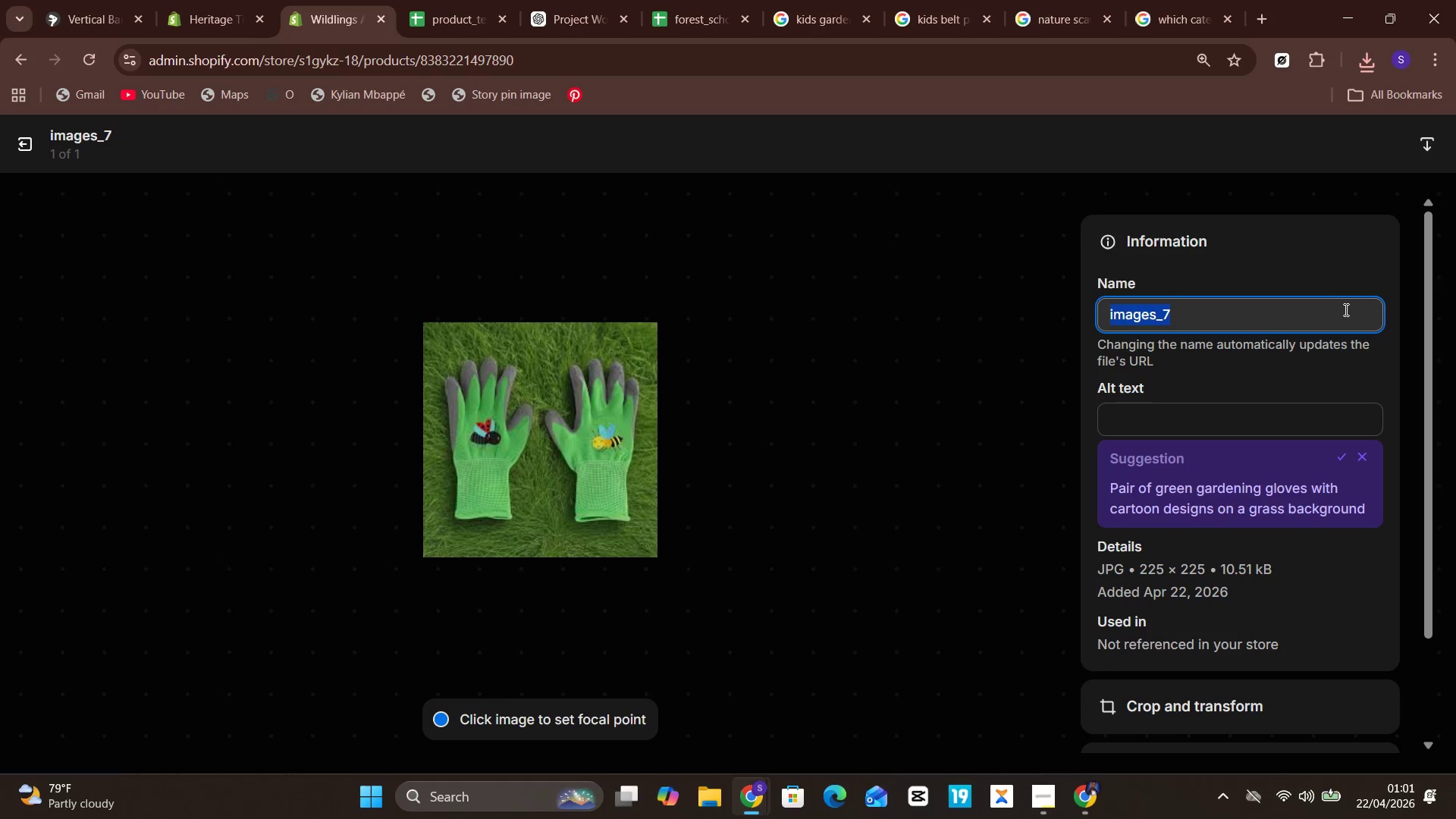 
hold_key(key=ControlLeft, duration=2.0)
 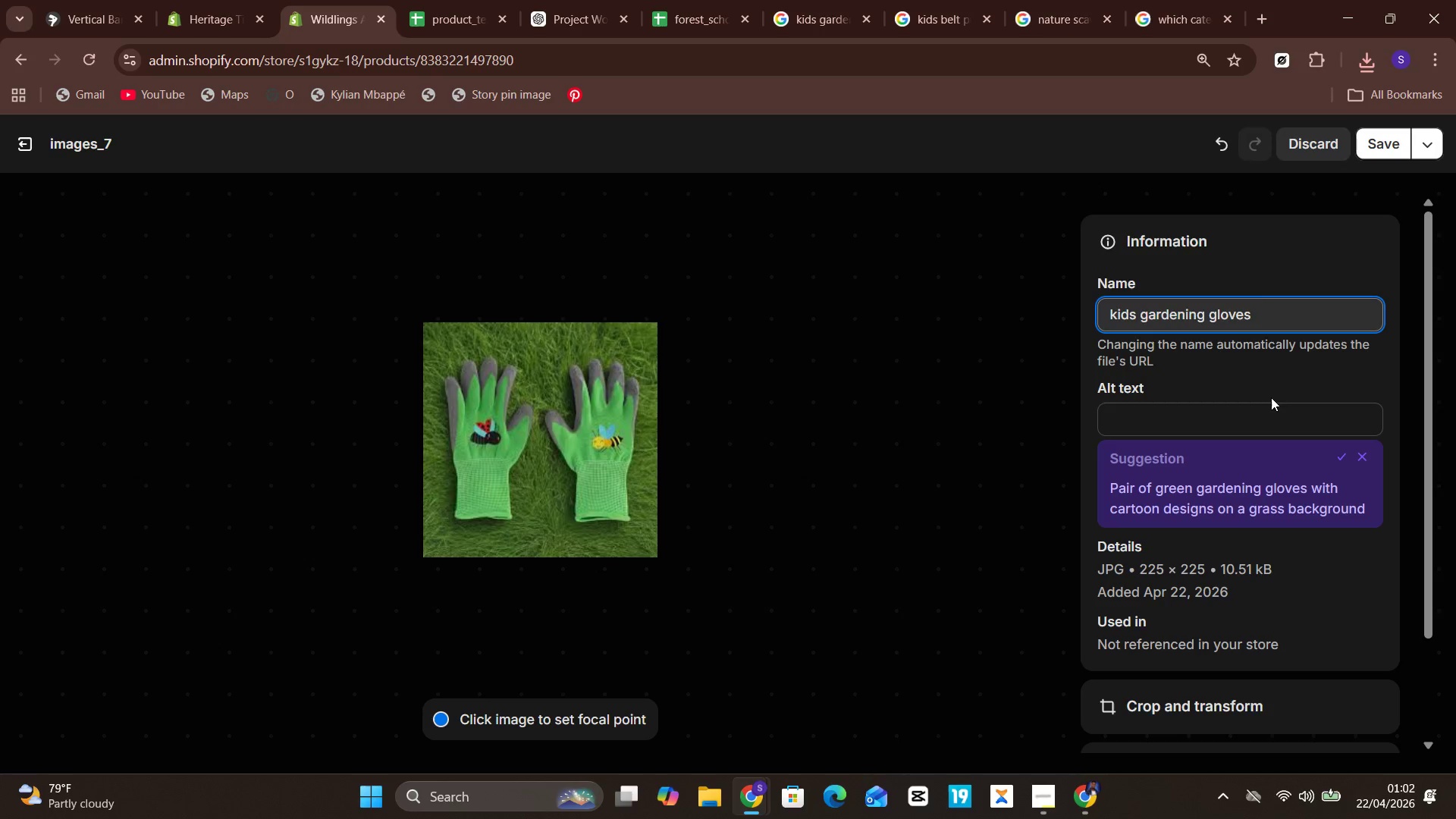 
hold_key(key=V, duration=0.31)
 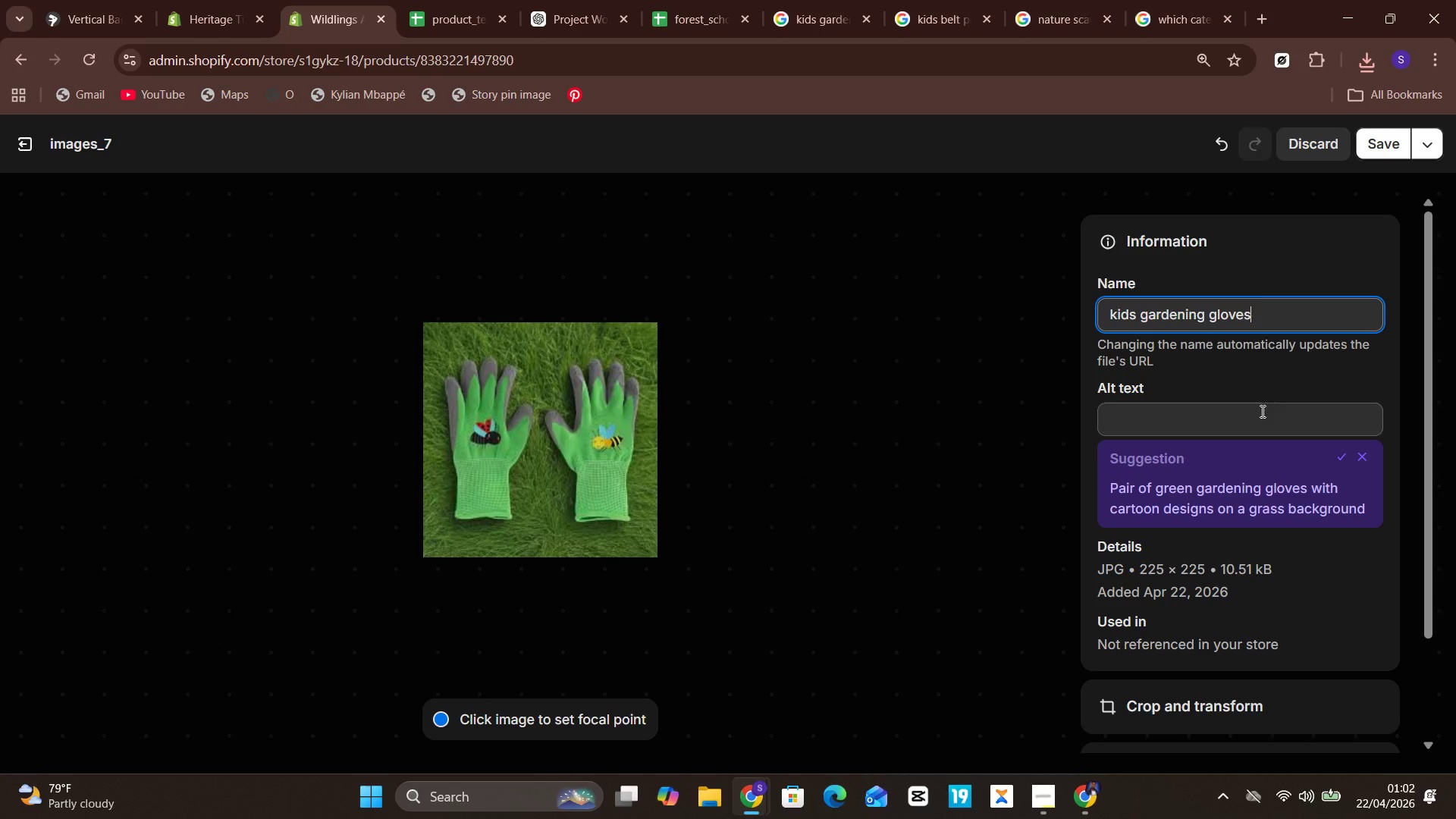 
left_click([1261, 411])
 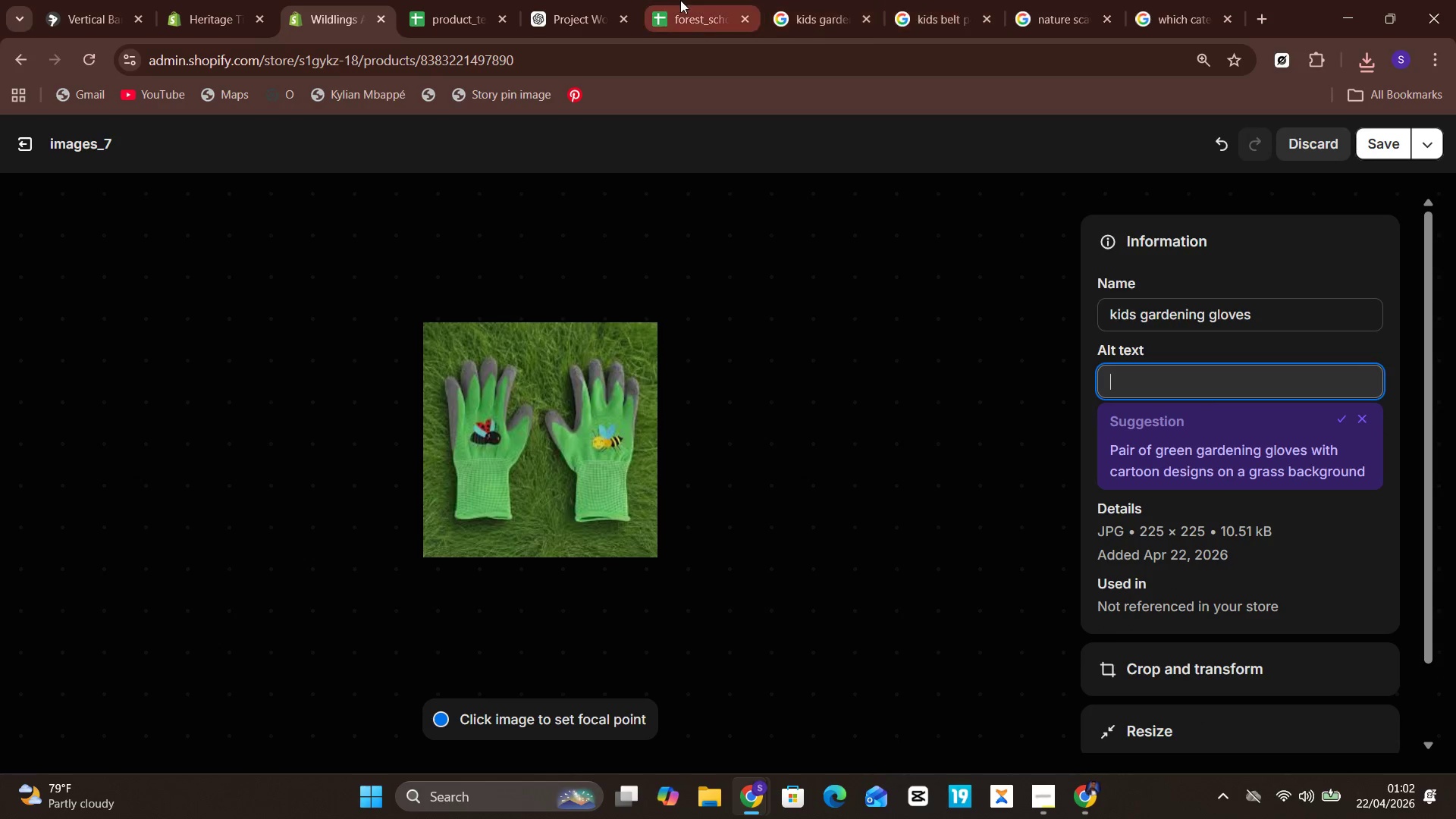 
left_click([680, 0])
 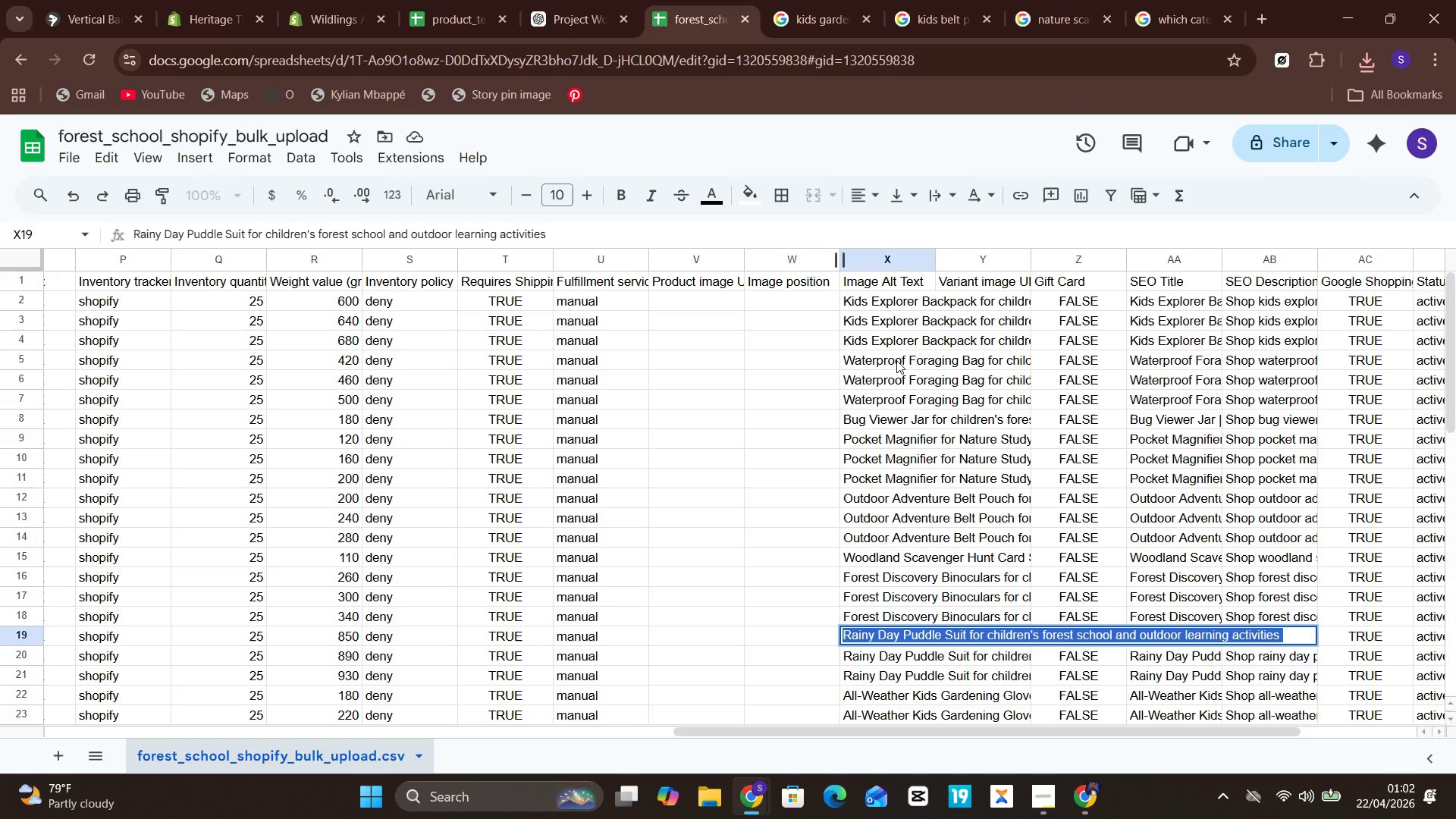 
mouse_move([965, 520])
 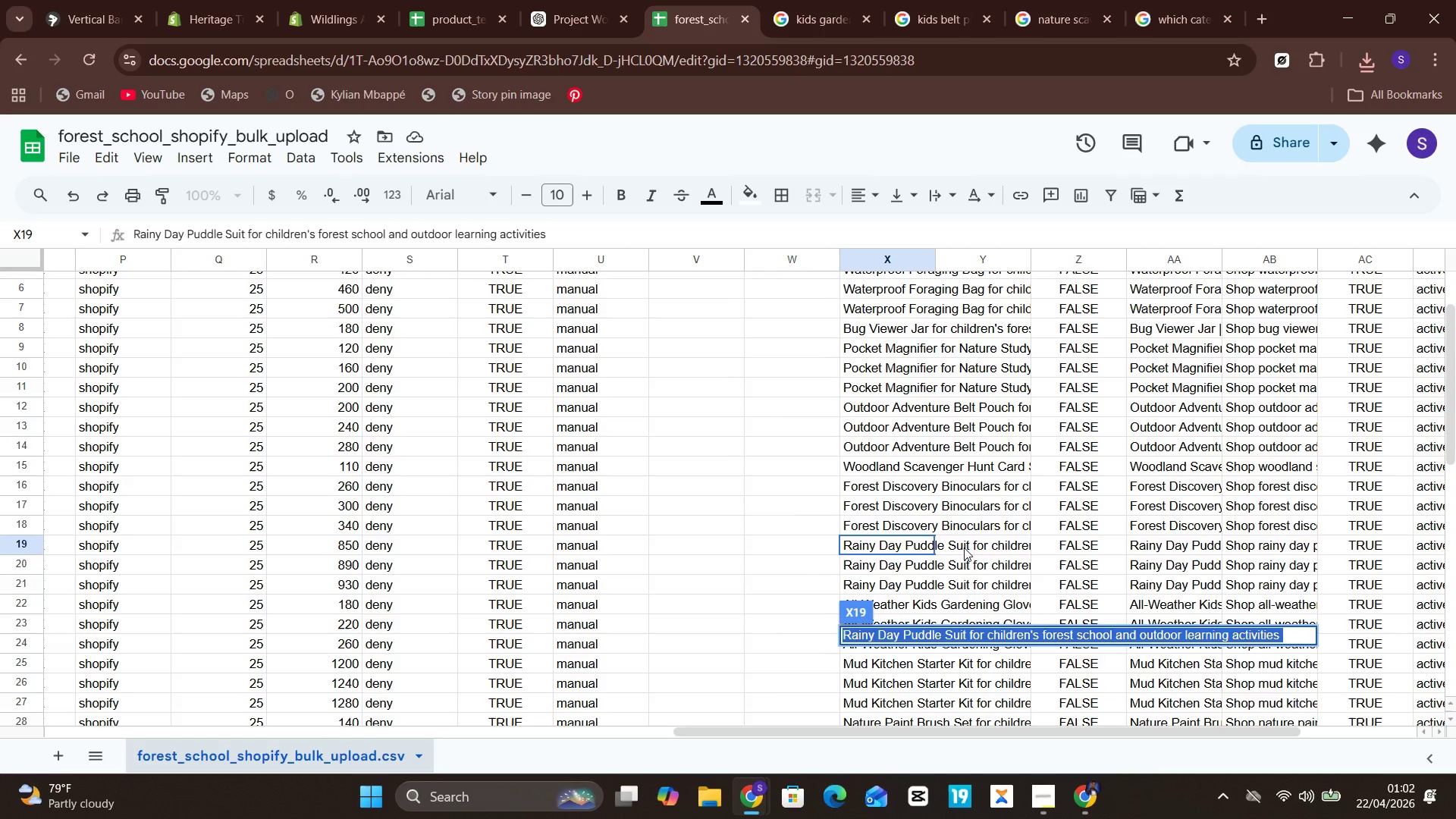 
left_click([951, 570])
 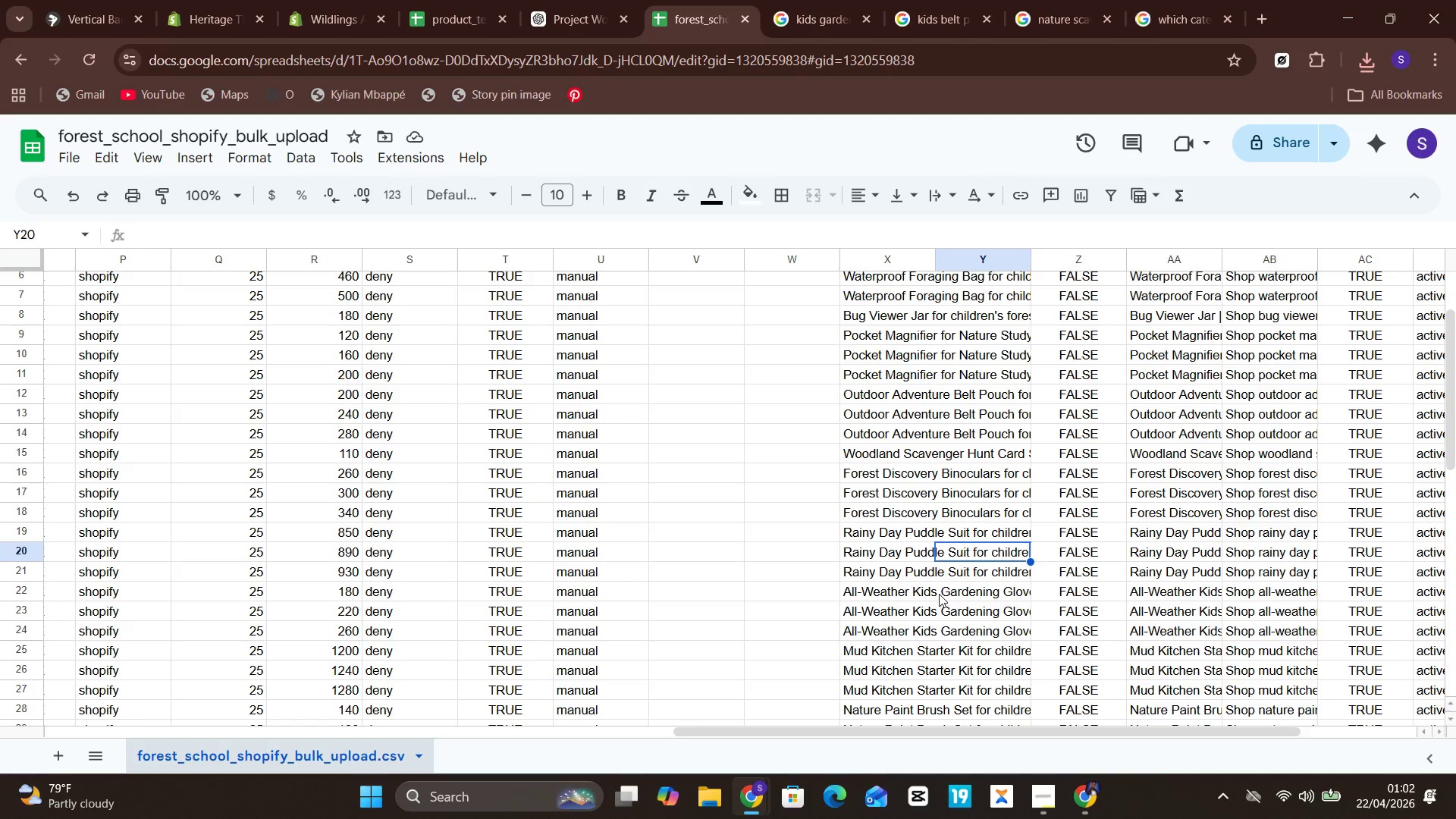 
double_click([939, 594])
 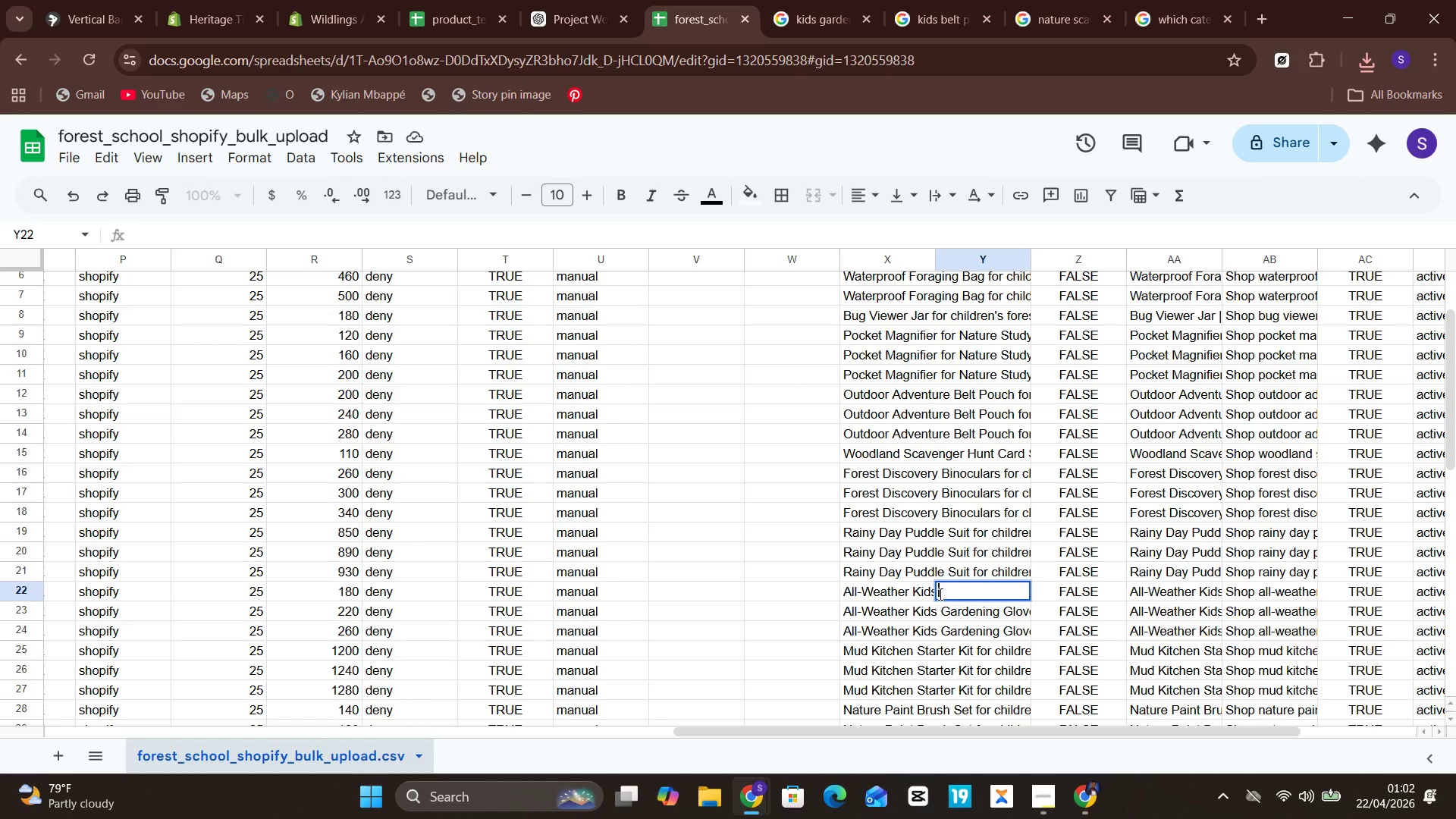 
triple_click([939, 594])
 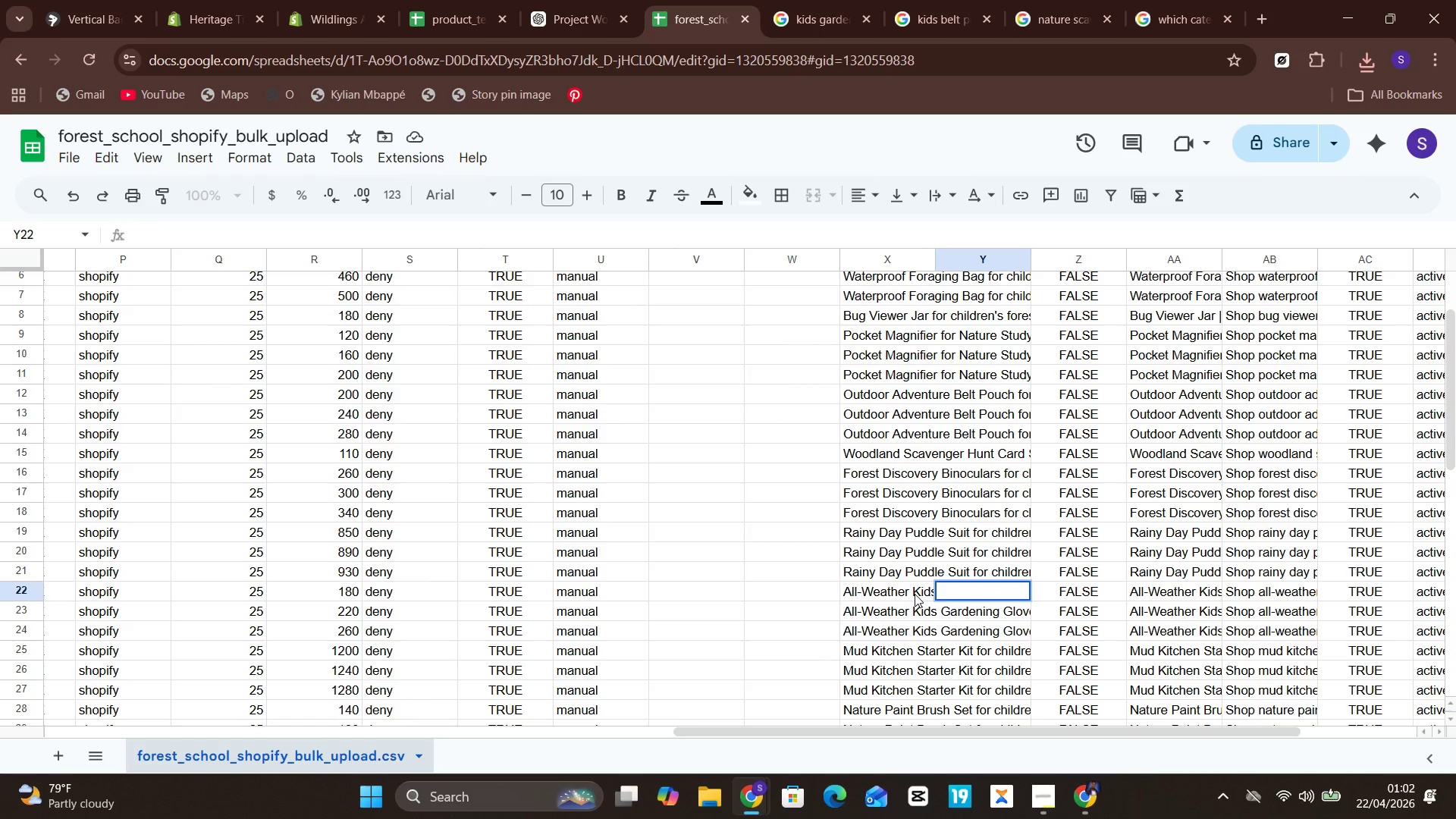 
double_click([915, 594])
 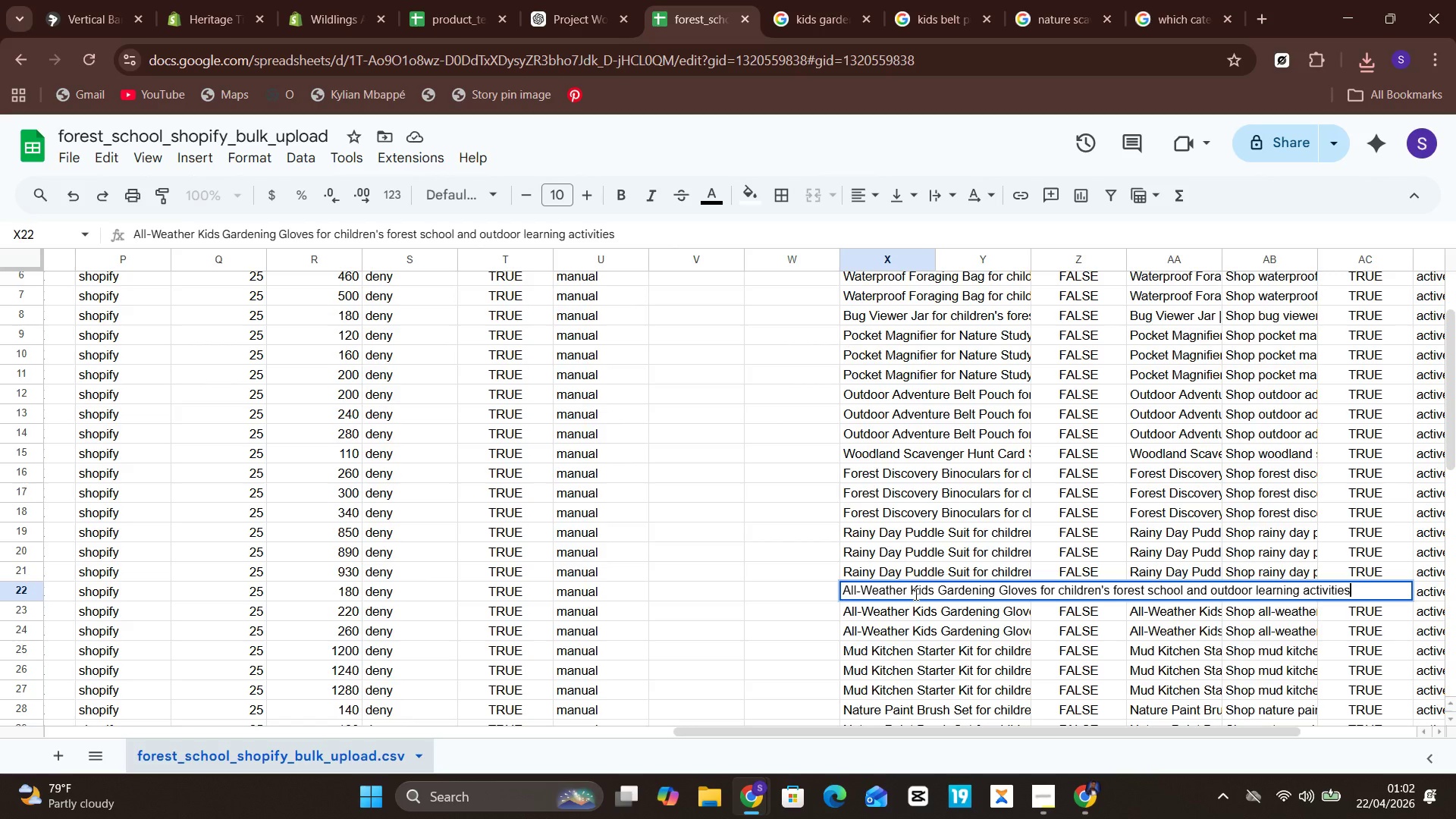 
key(Control+A)
 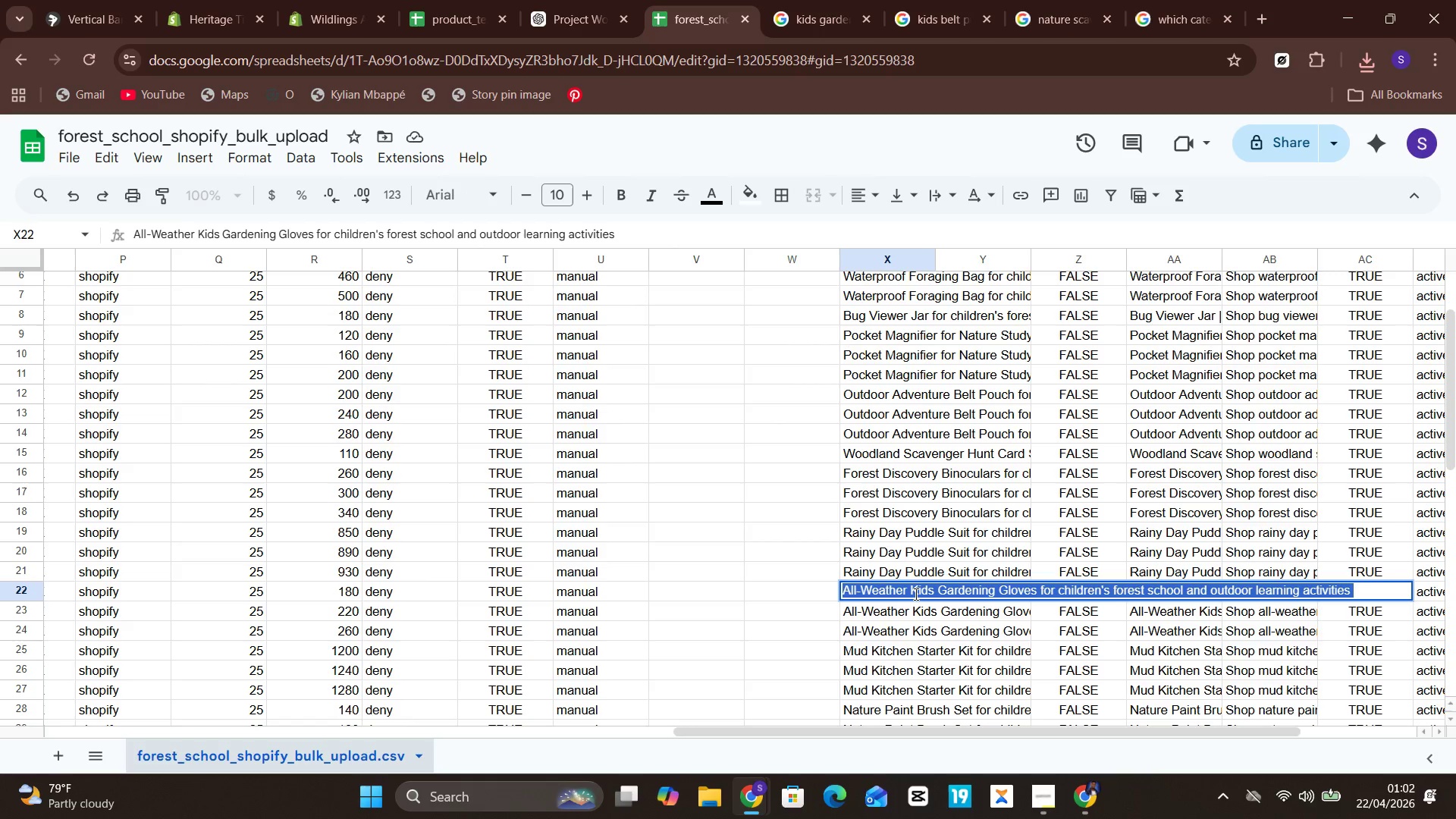 
hold_key(key=C, duration=0.34)
 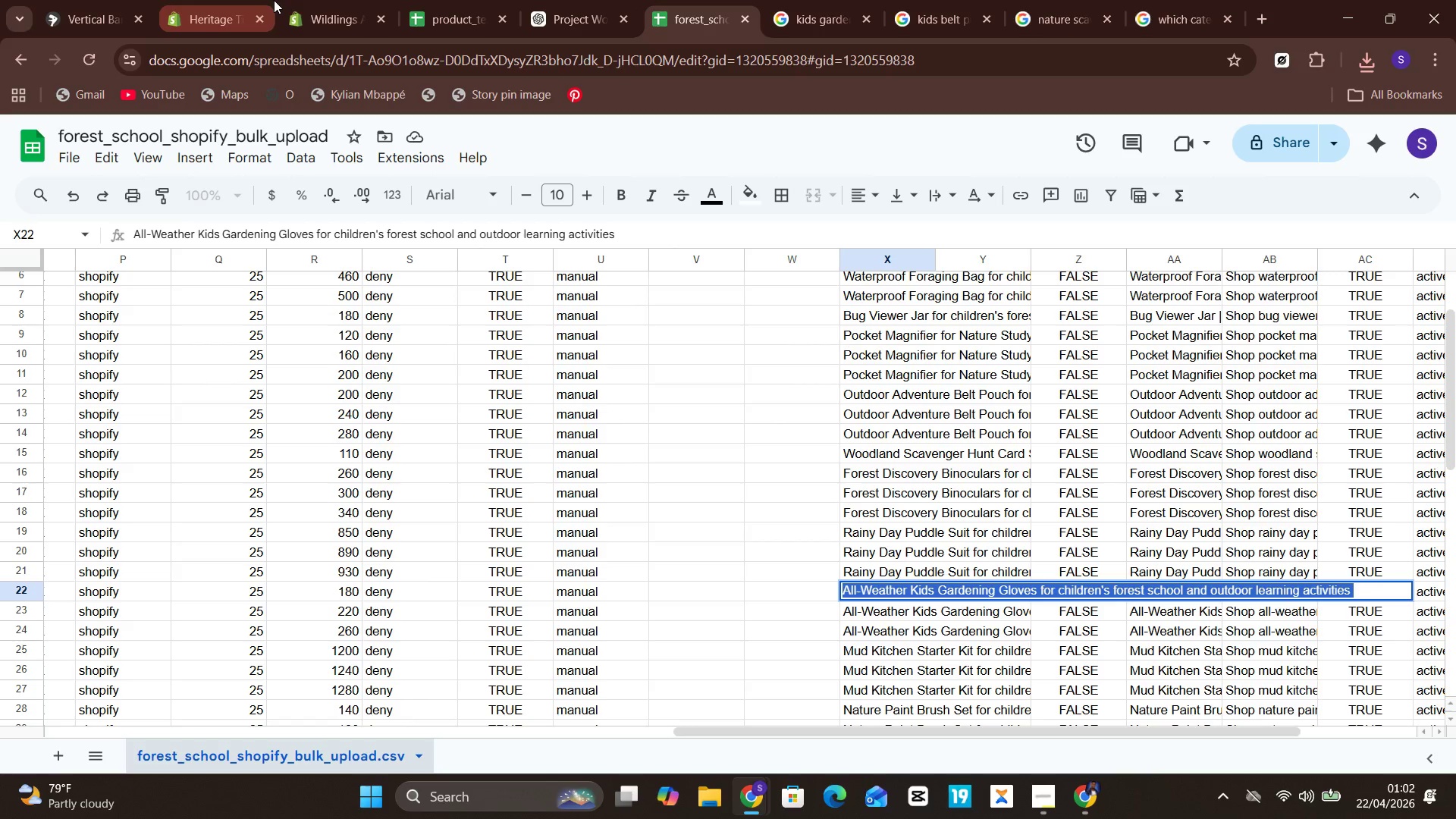 
left_click([315, 2])
 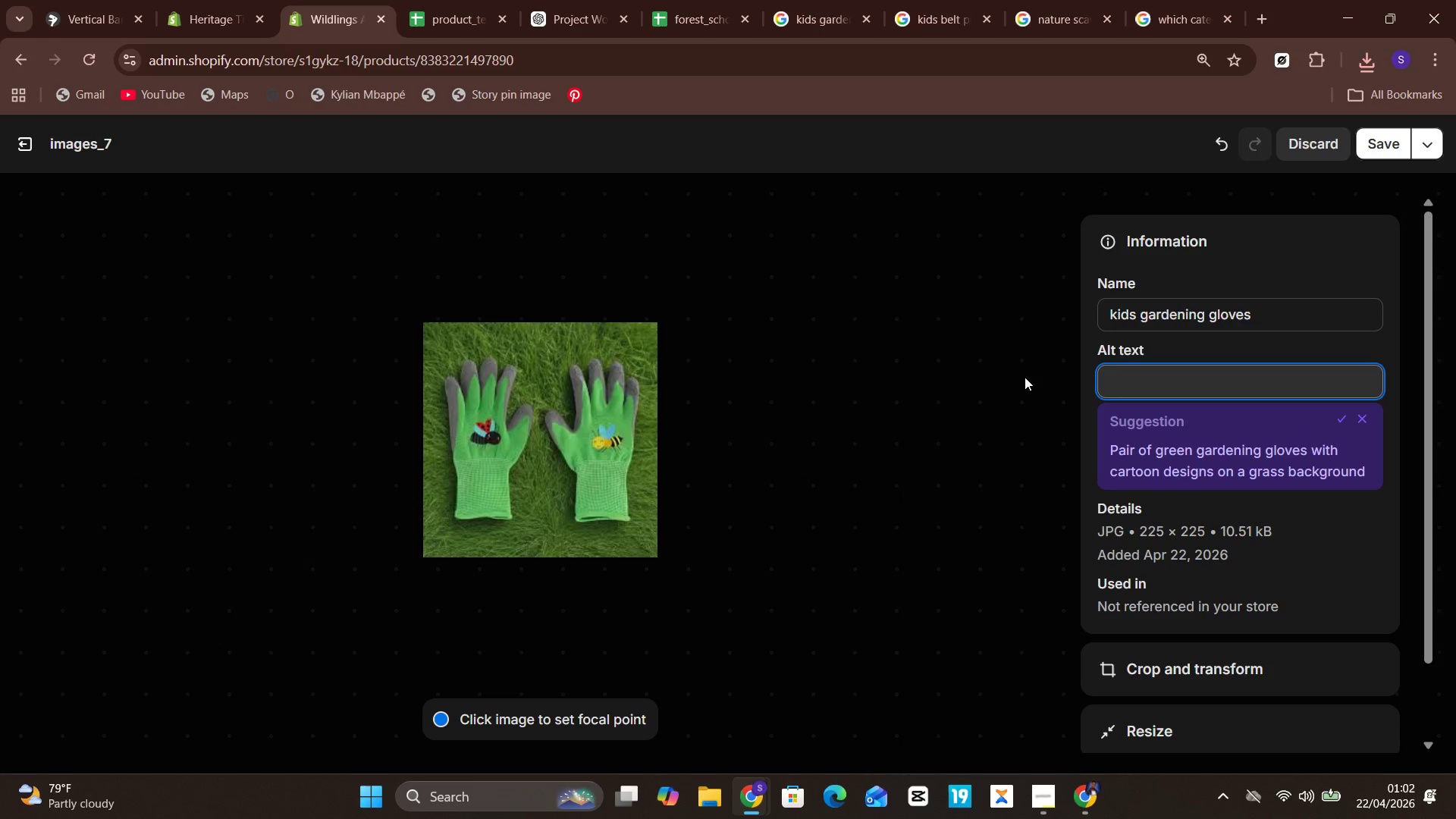 
key(Control+V)
 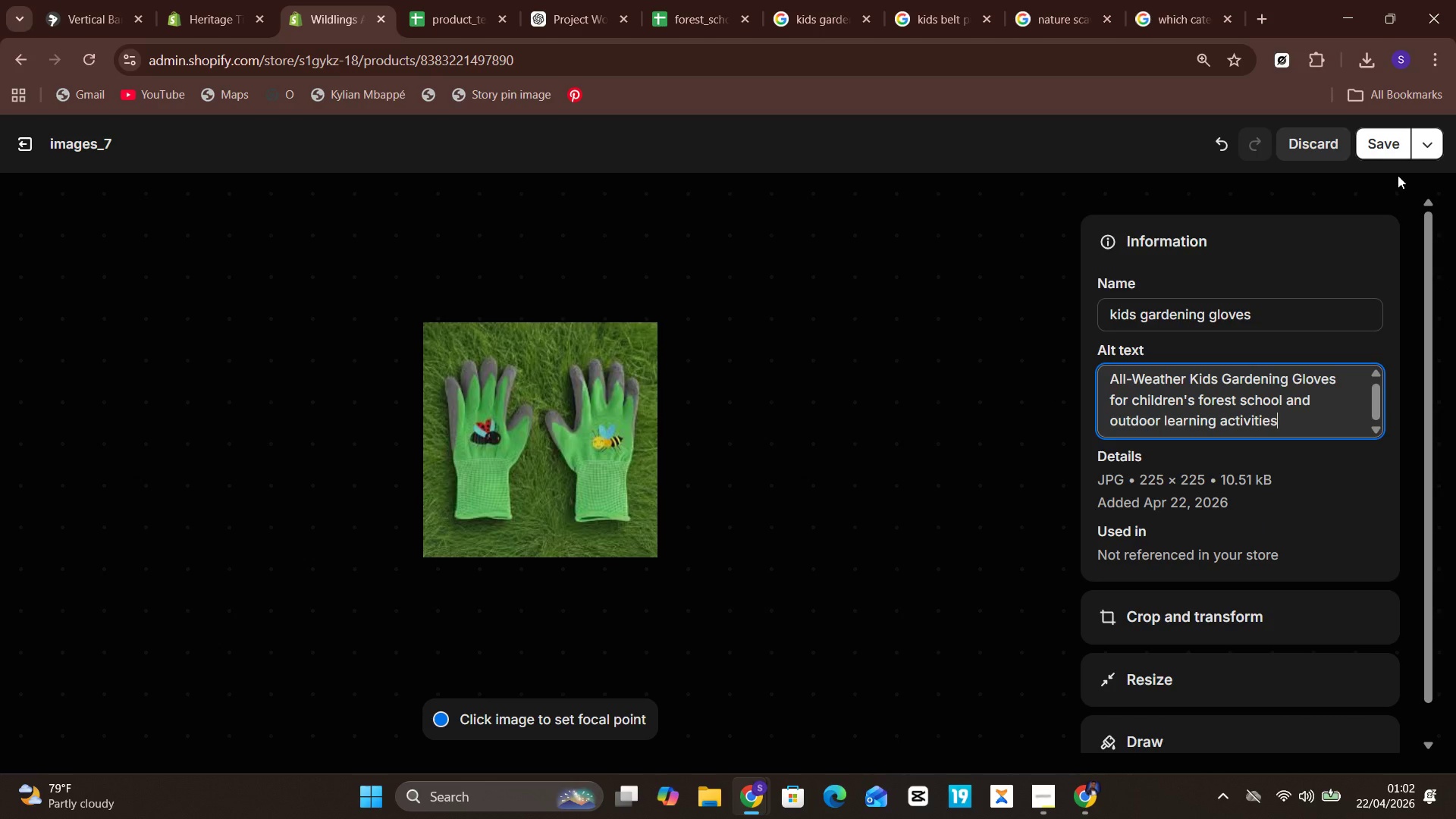 
left_click([1374, 130])
 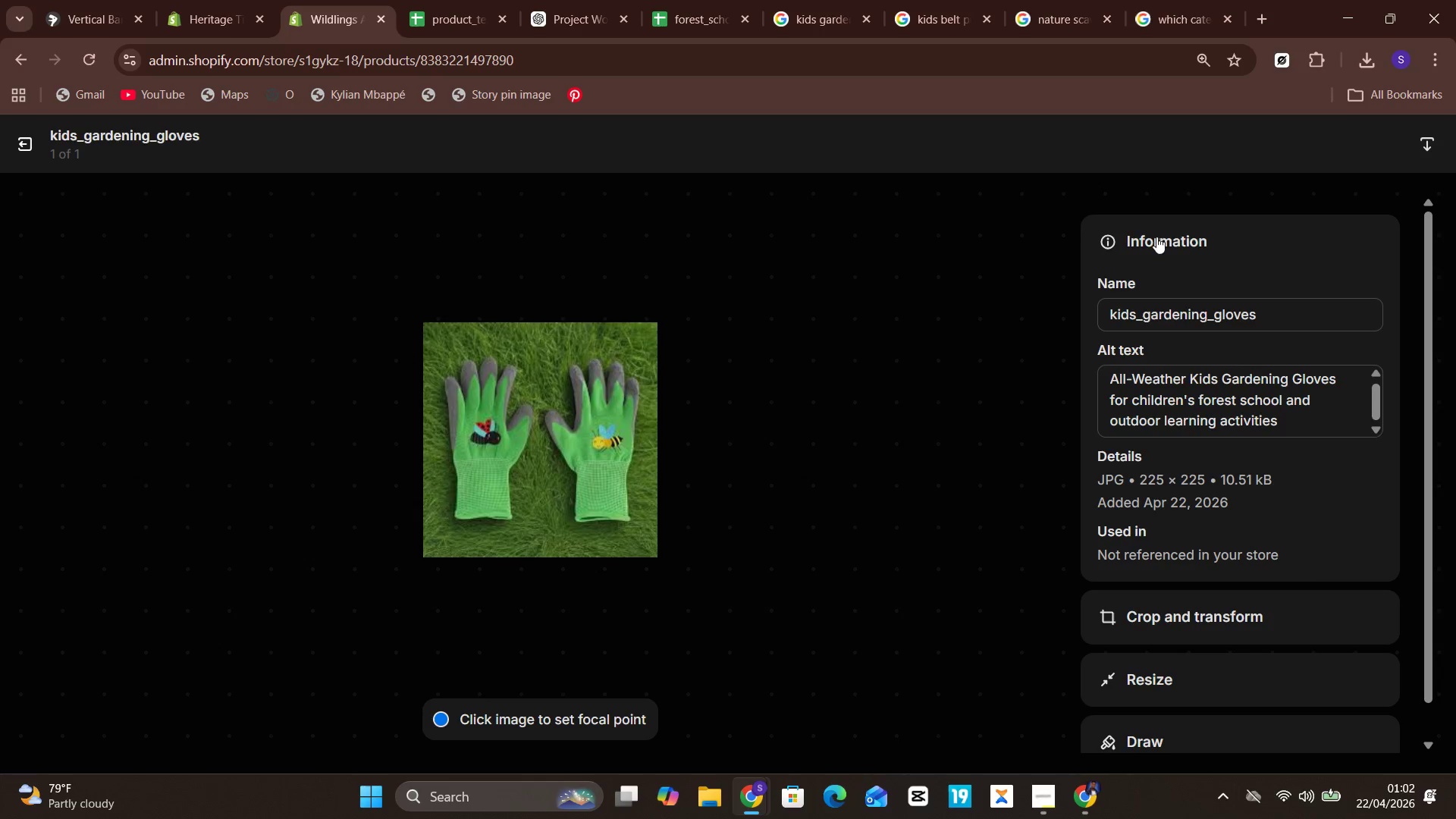 
wait(6.95)
 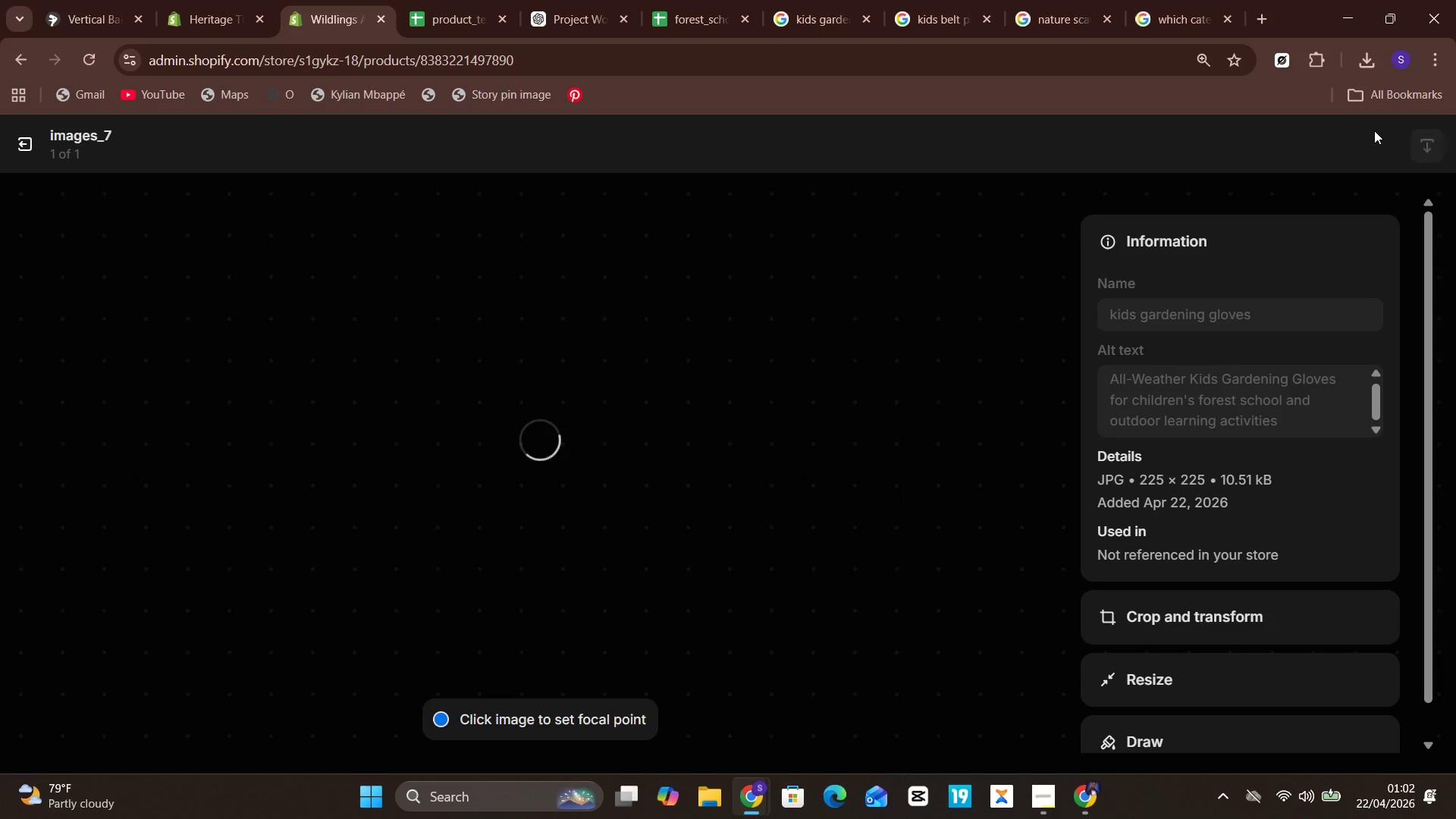 
left_click([22, 142])
 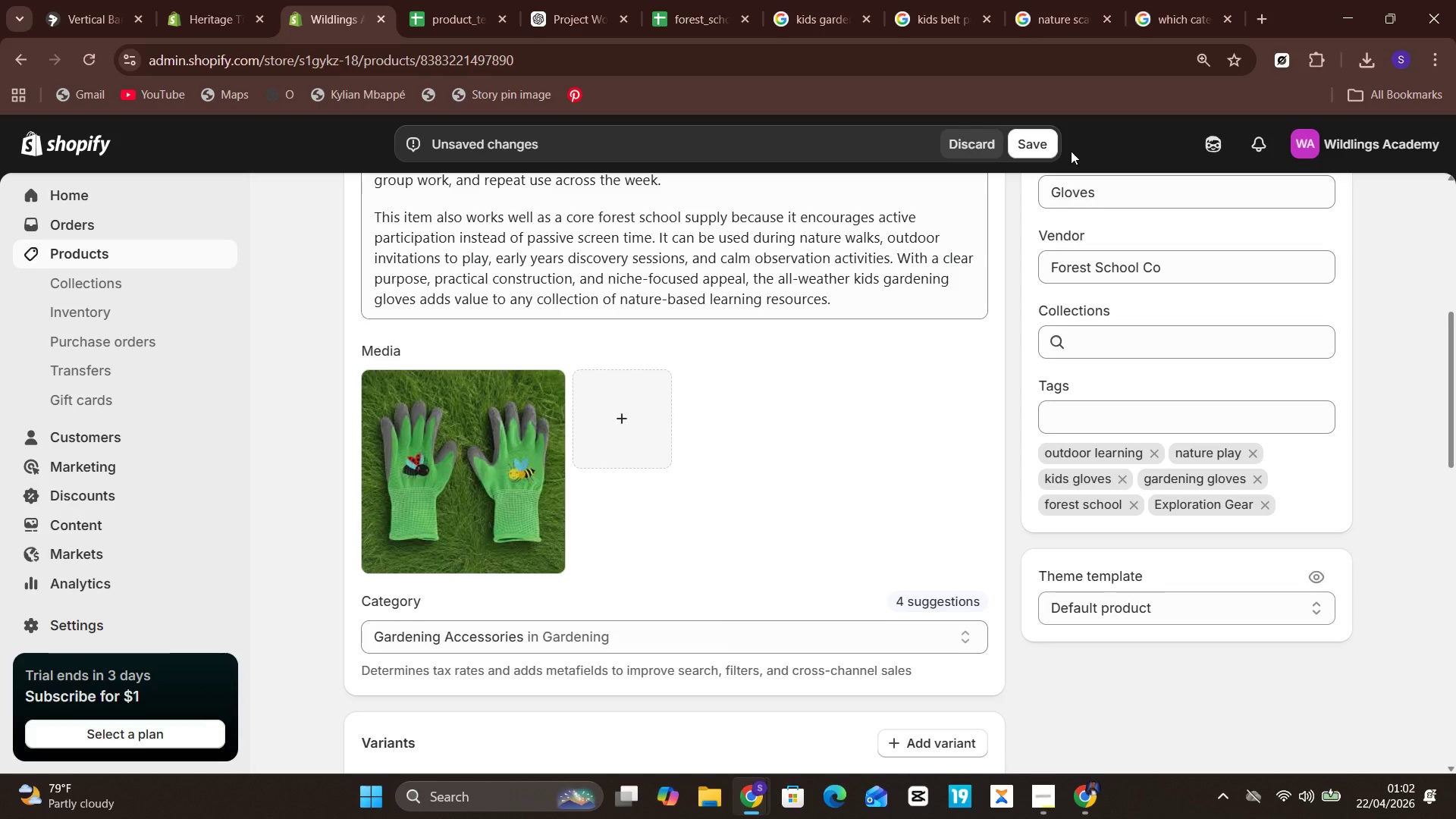 
left_click([1039, 150])
 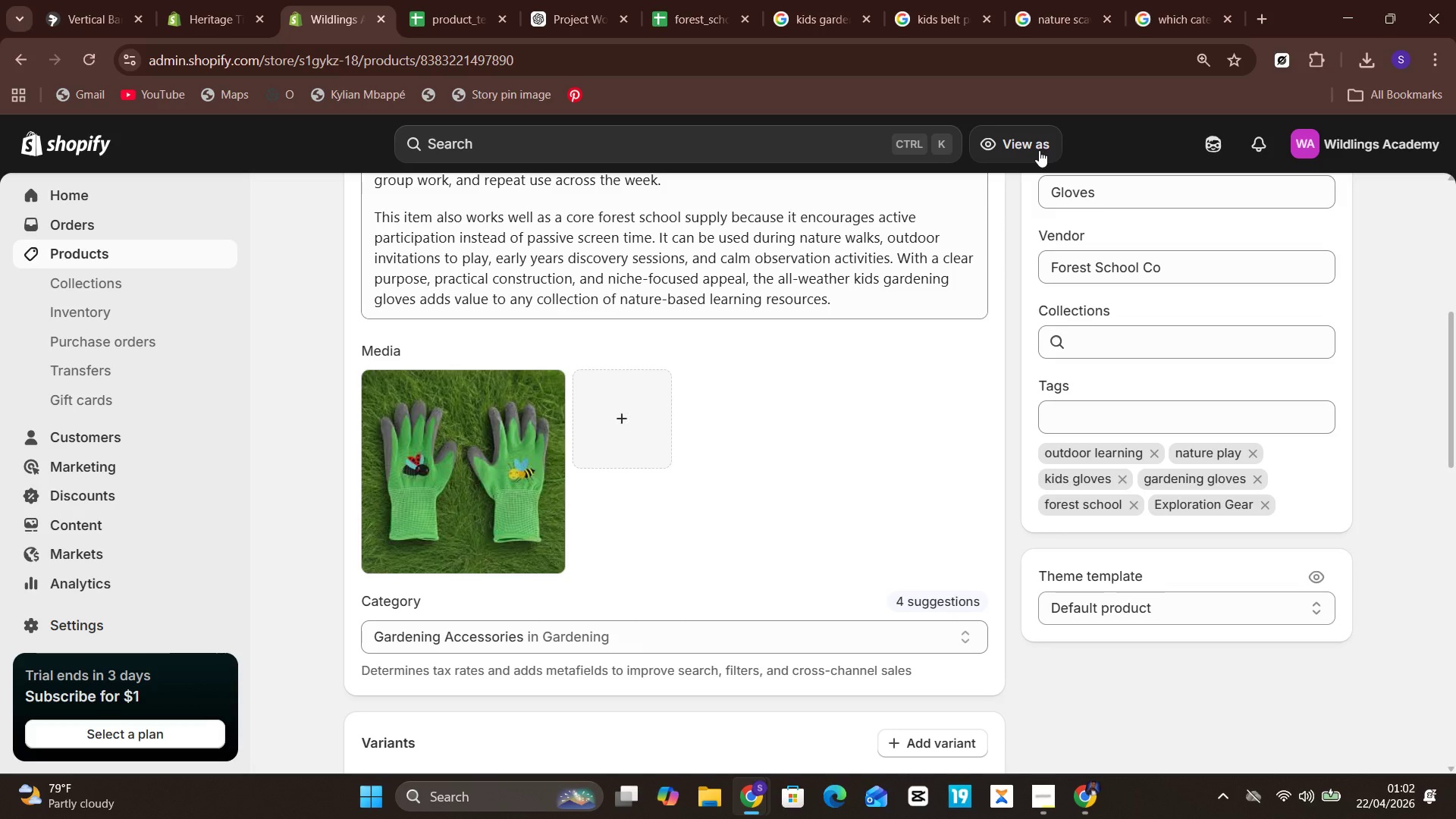 
wait(26.72)
 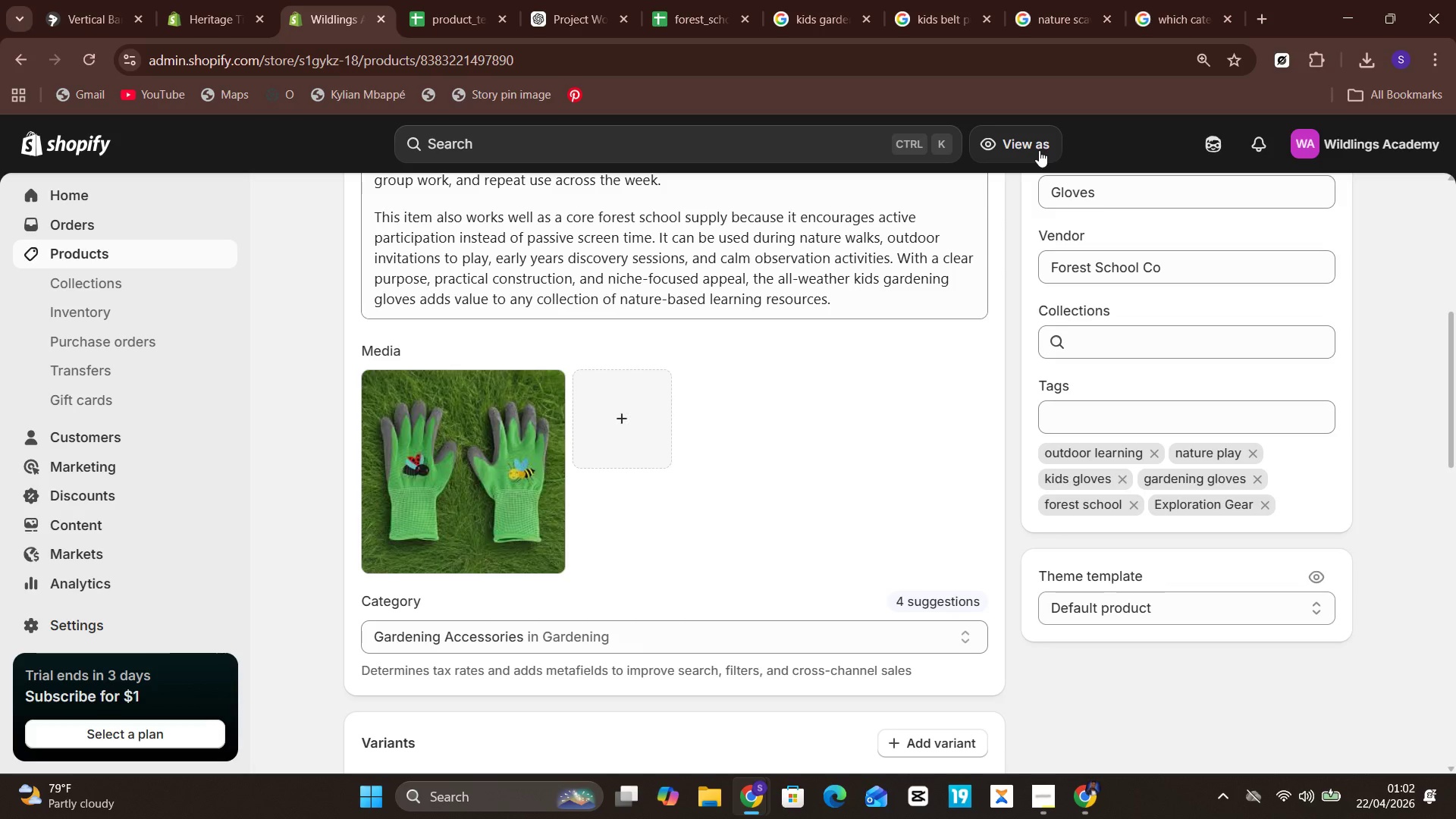 
left_click([69, 249])
 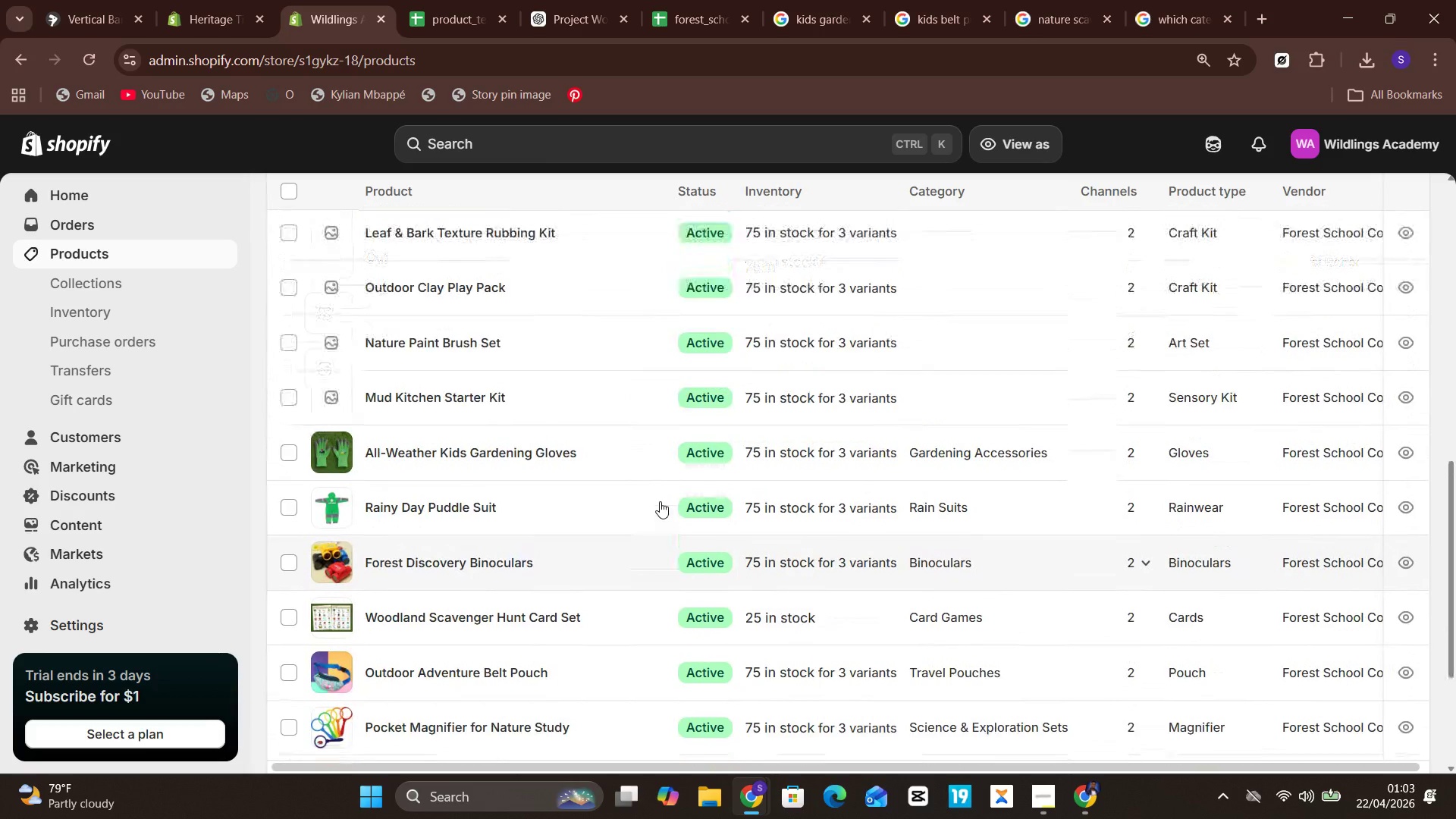 
wait(7.8)
 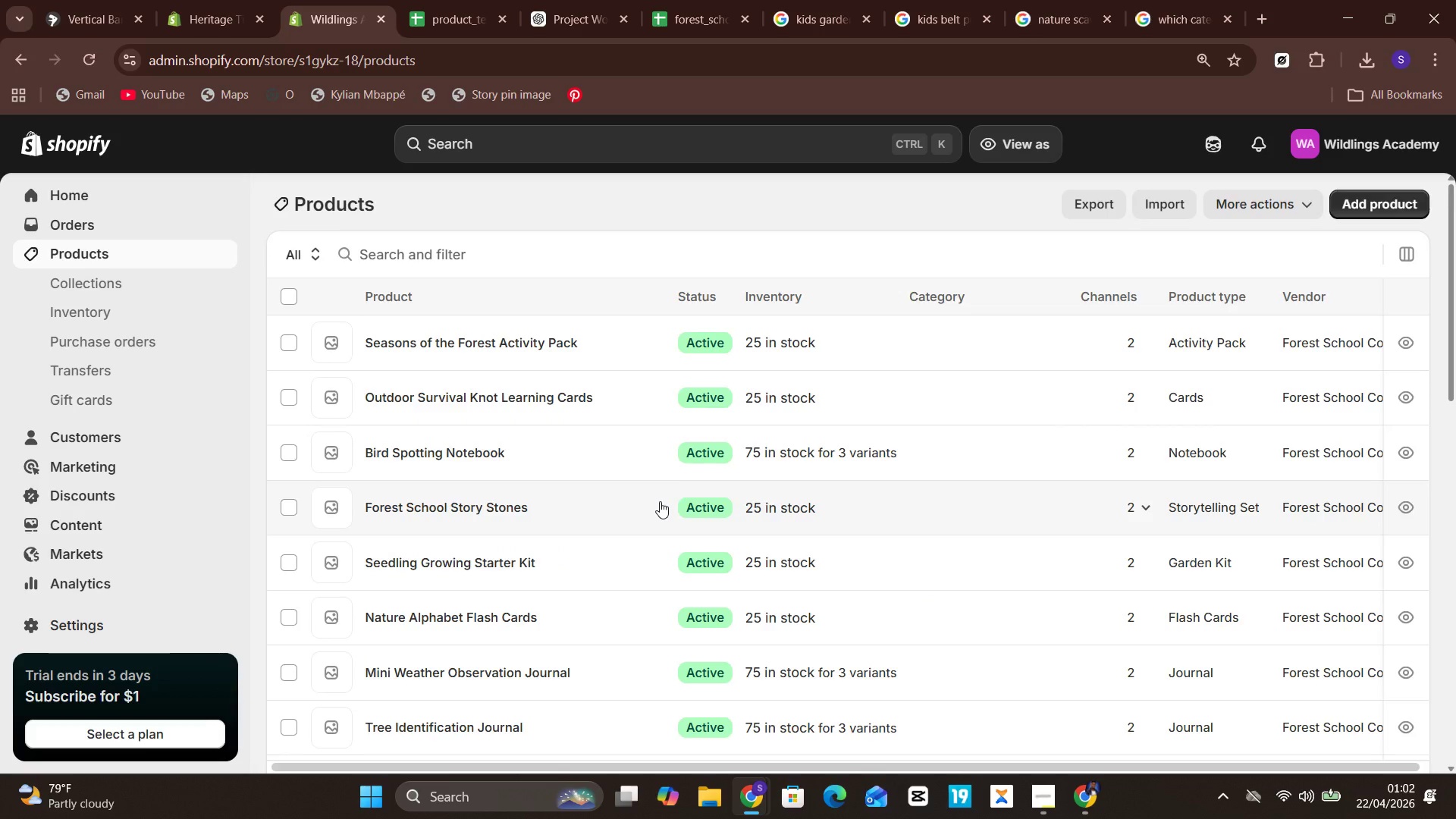 
left_click([422, 511])
 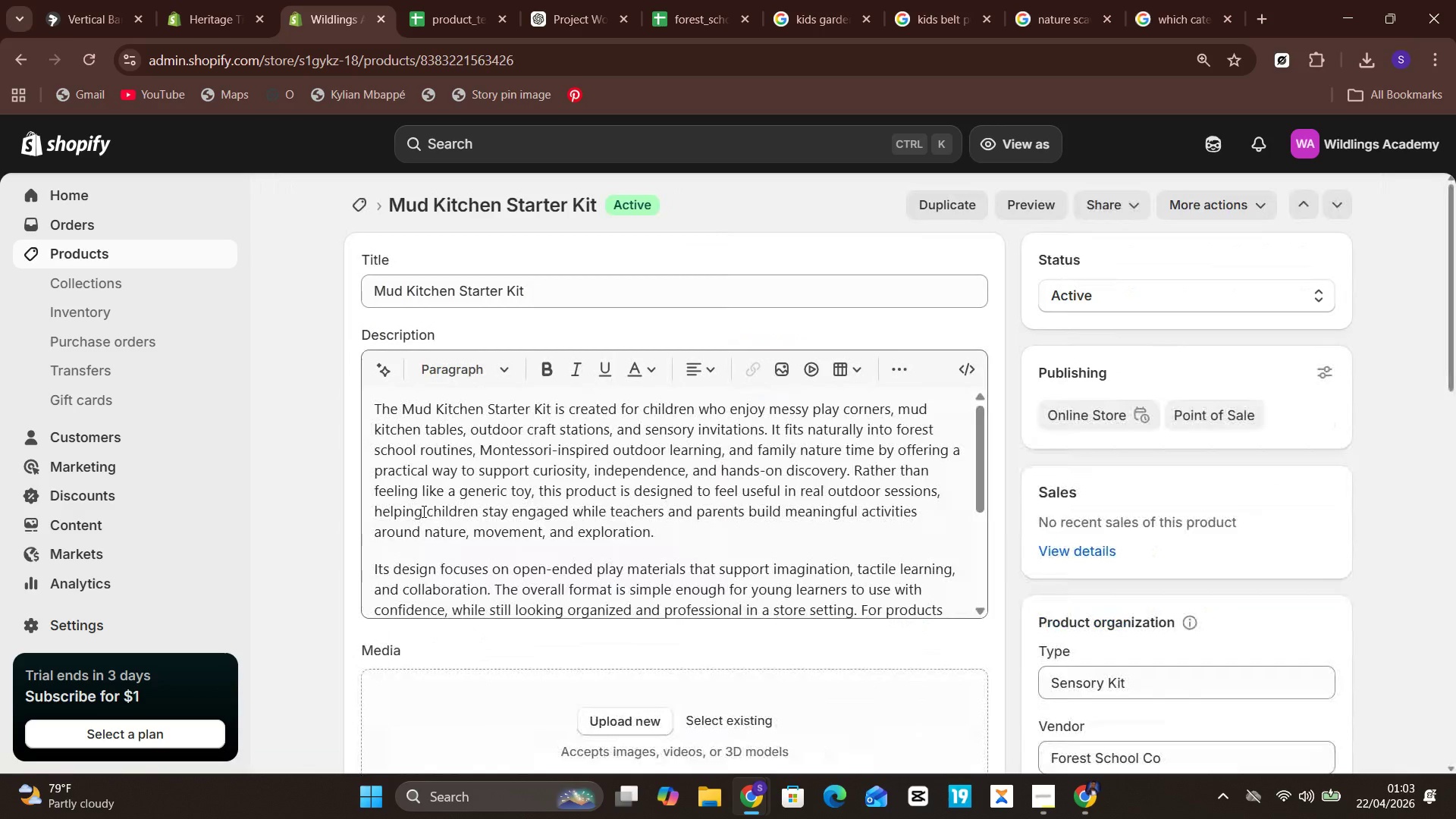 
wait(11.3)
 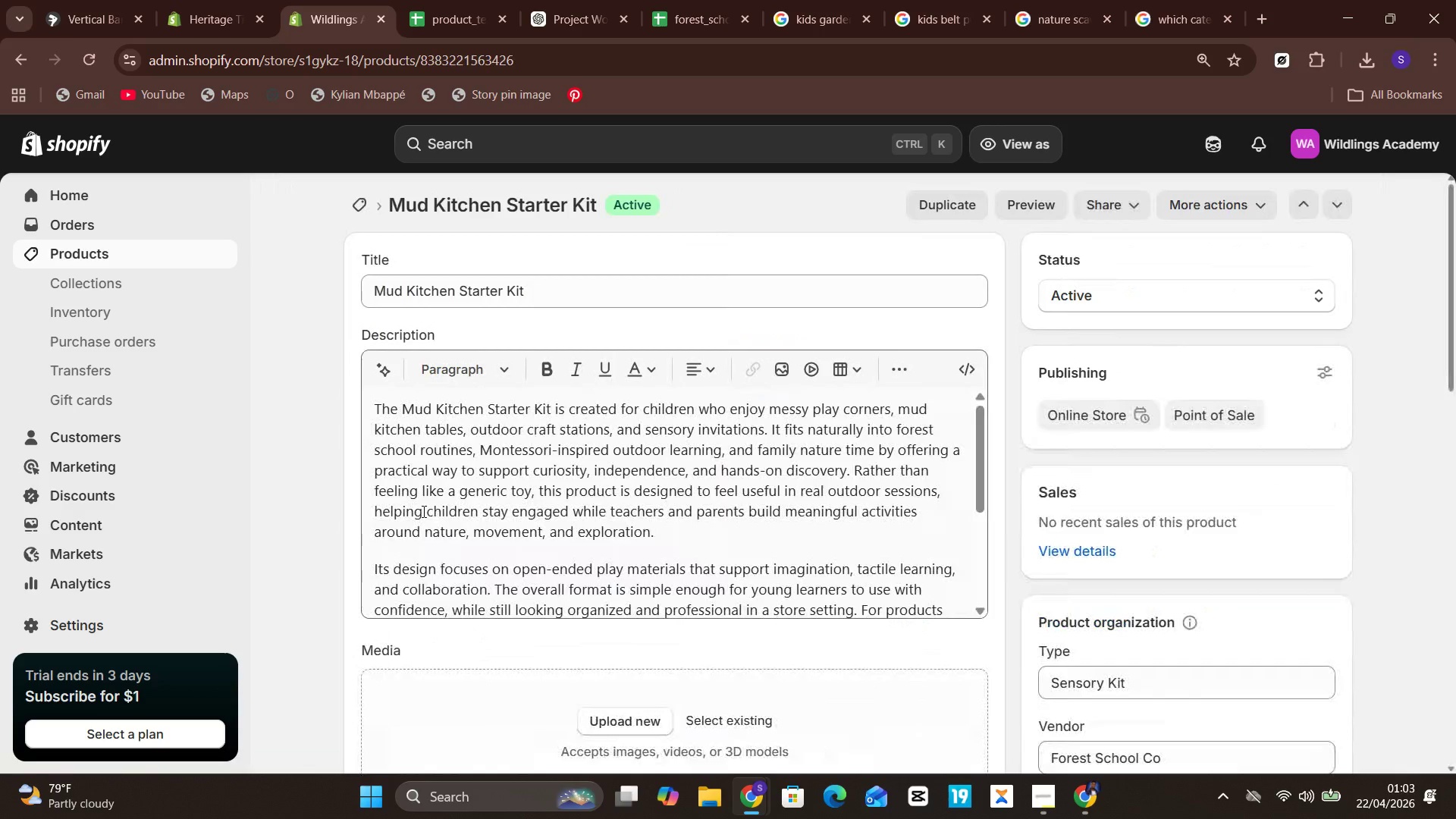 
left_click([821, 4])
 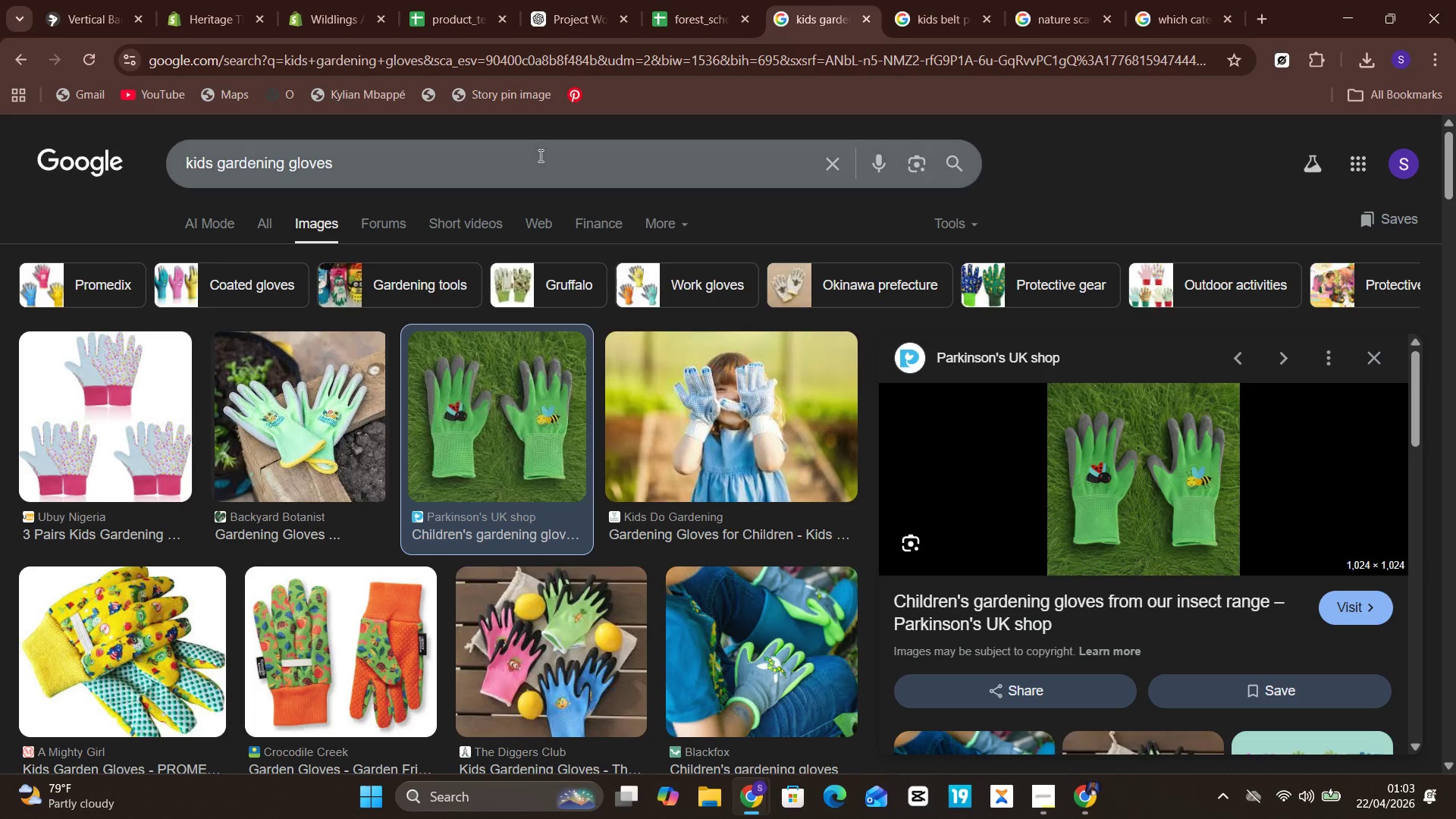 
left_click([541, 164])
 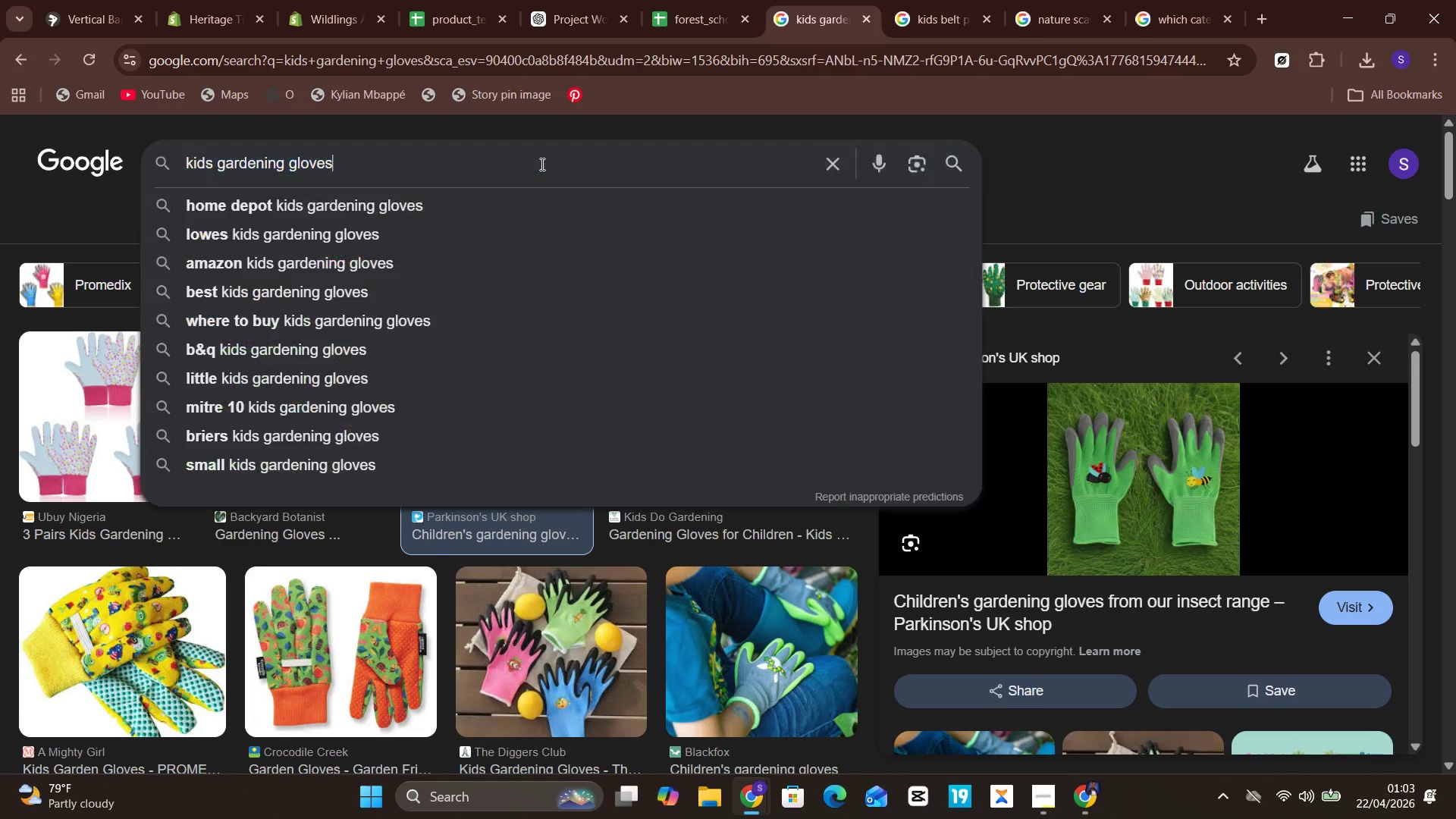 
key(Backslash)
 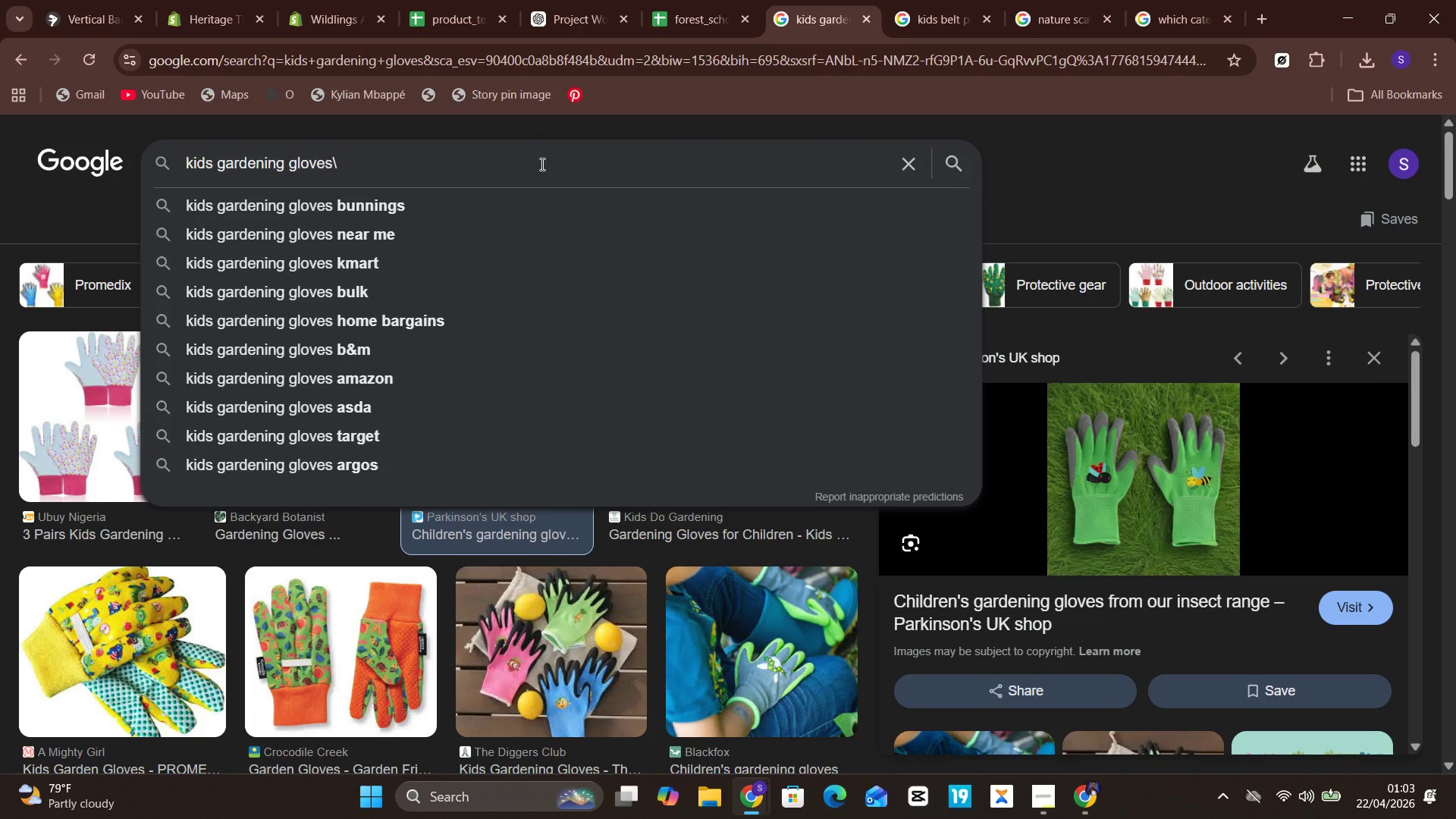 
key(Control+A)
 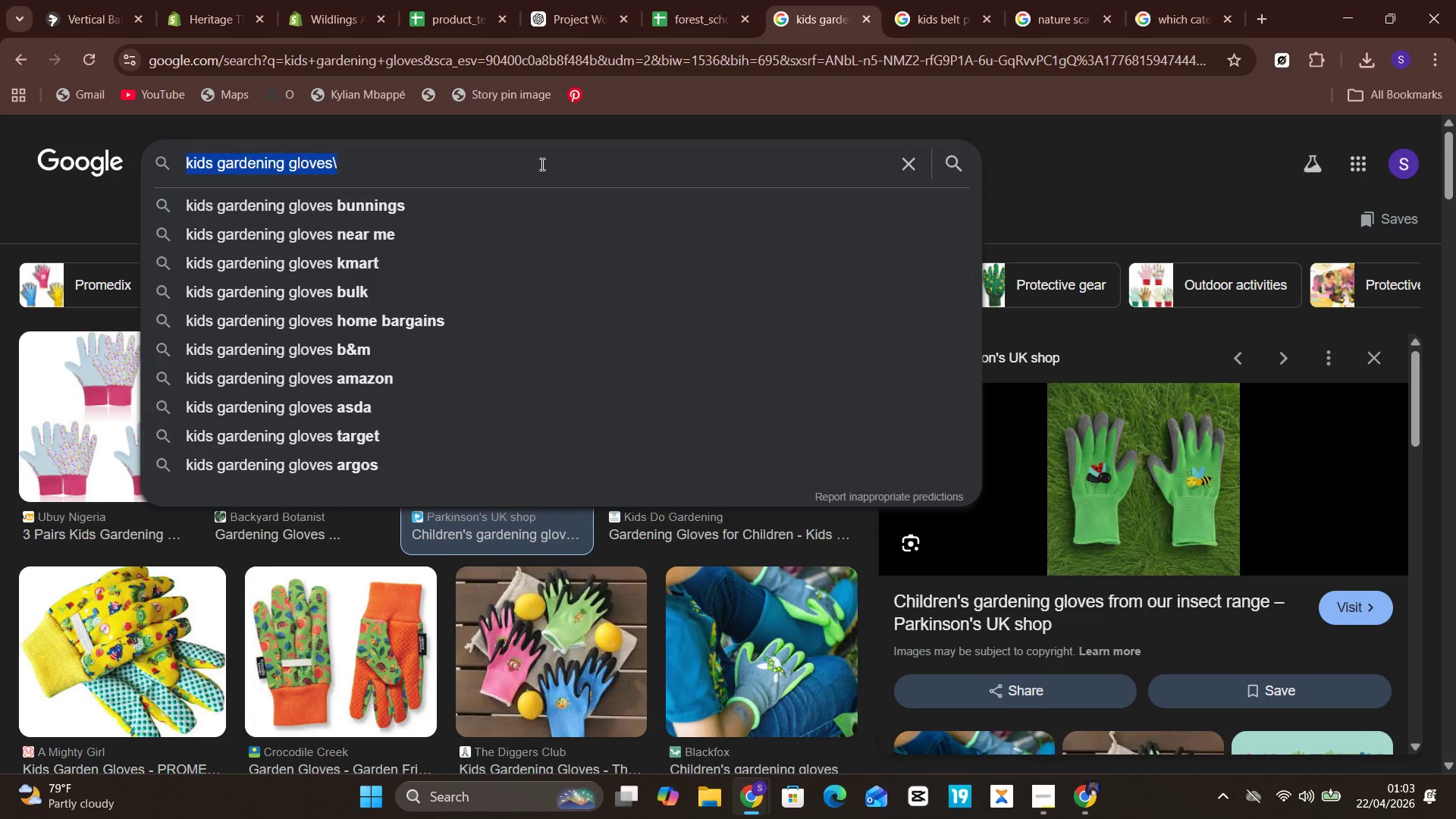 
type(kids )
 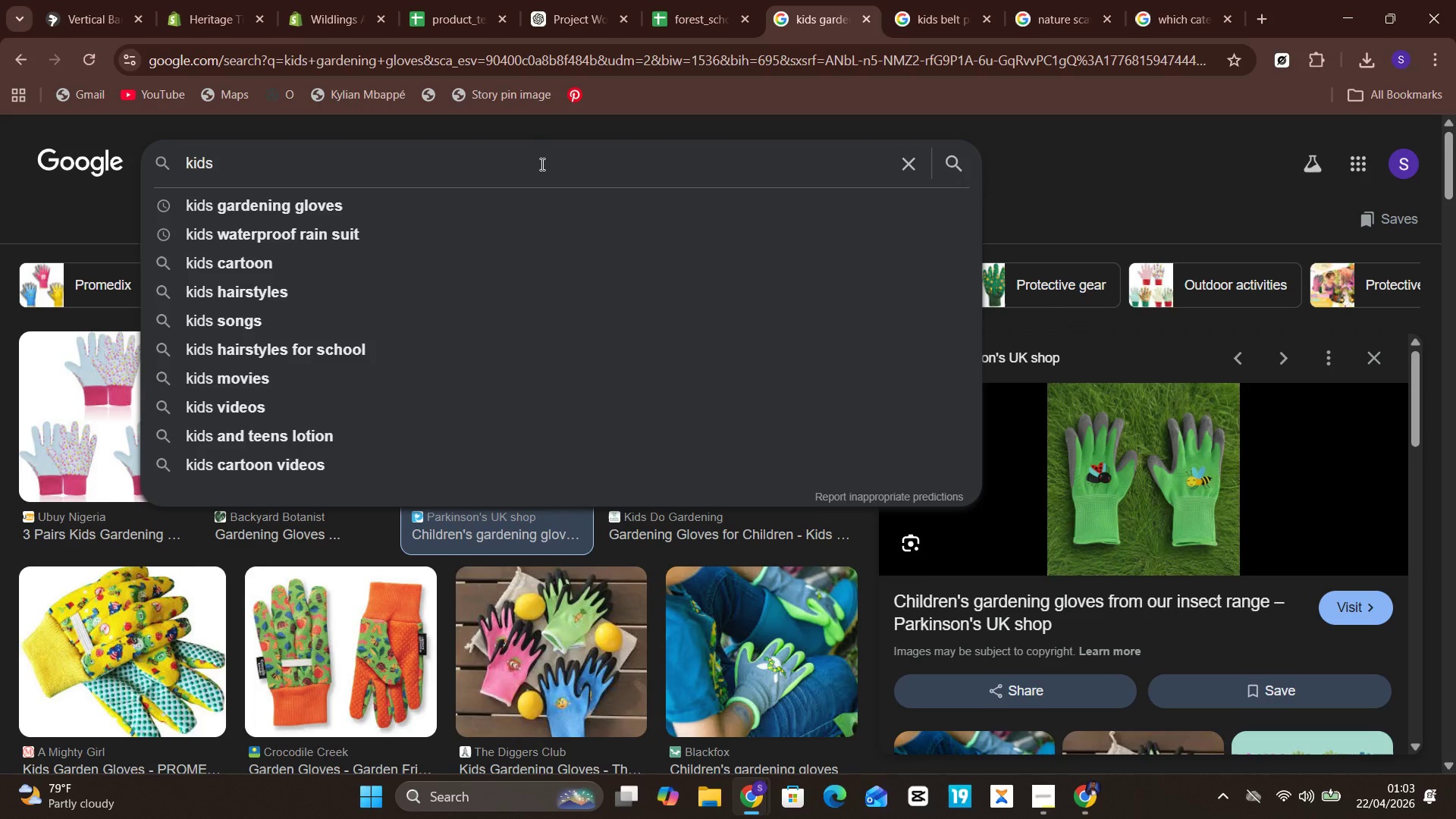 
type(mud )
 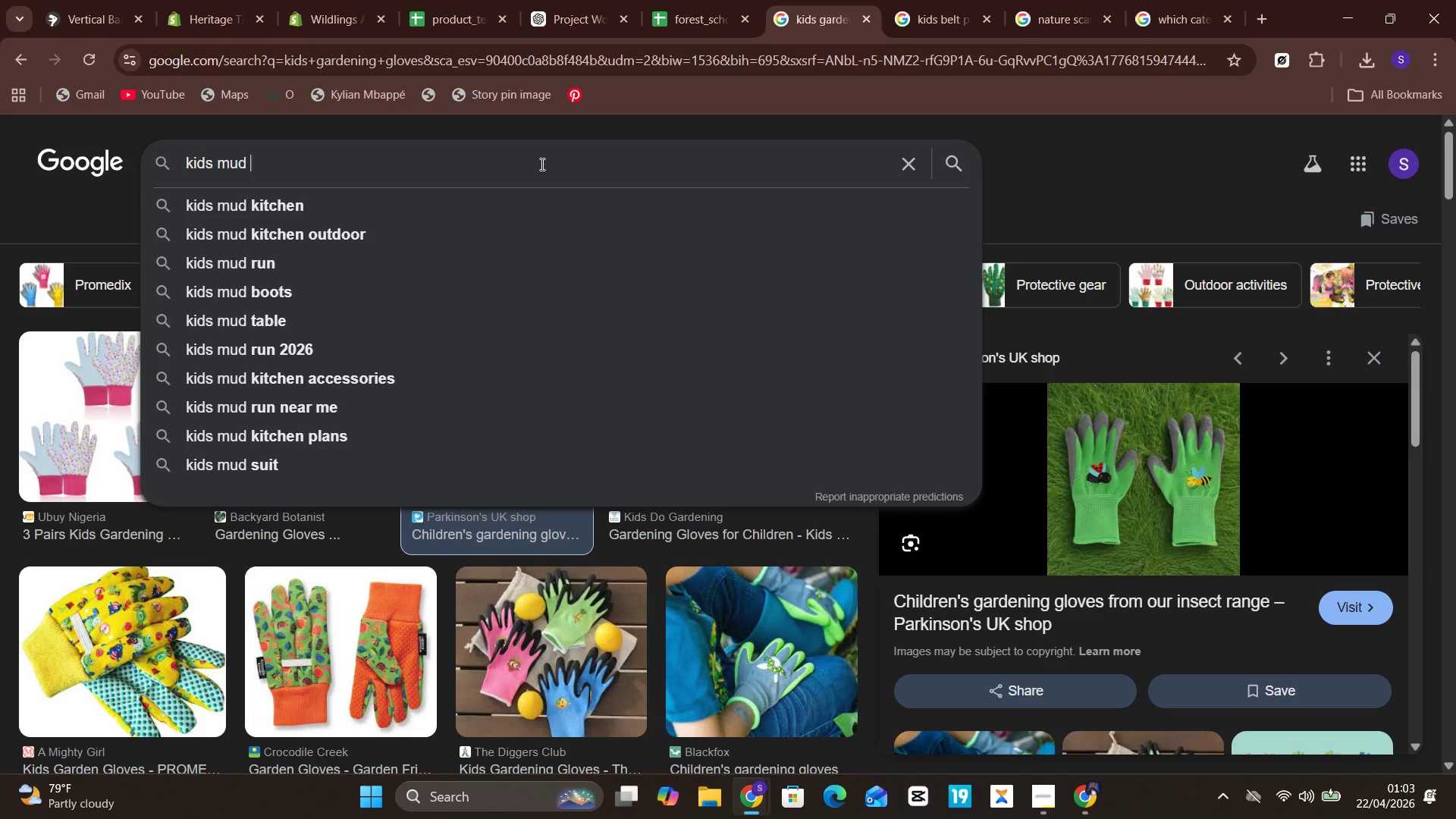 
key(Unknown)
 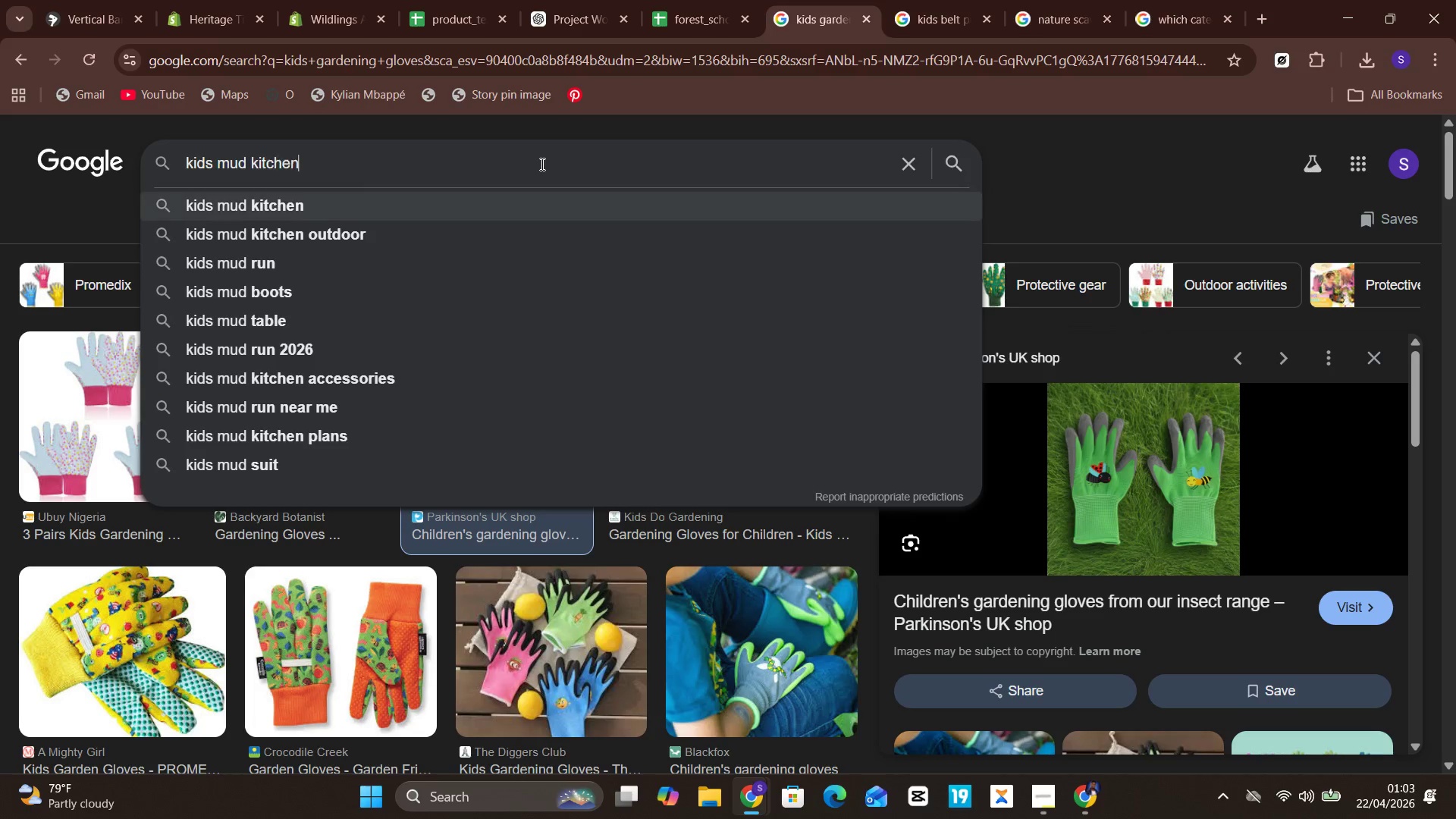 
key(ArrowDown)
 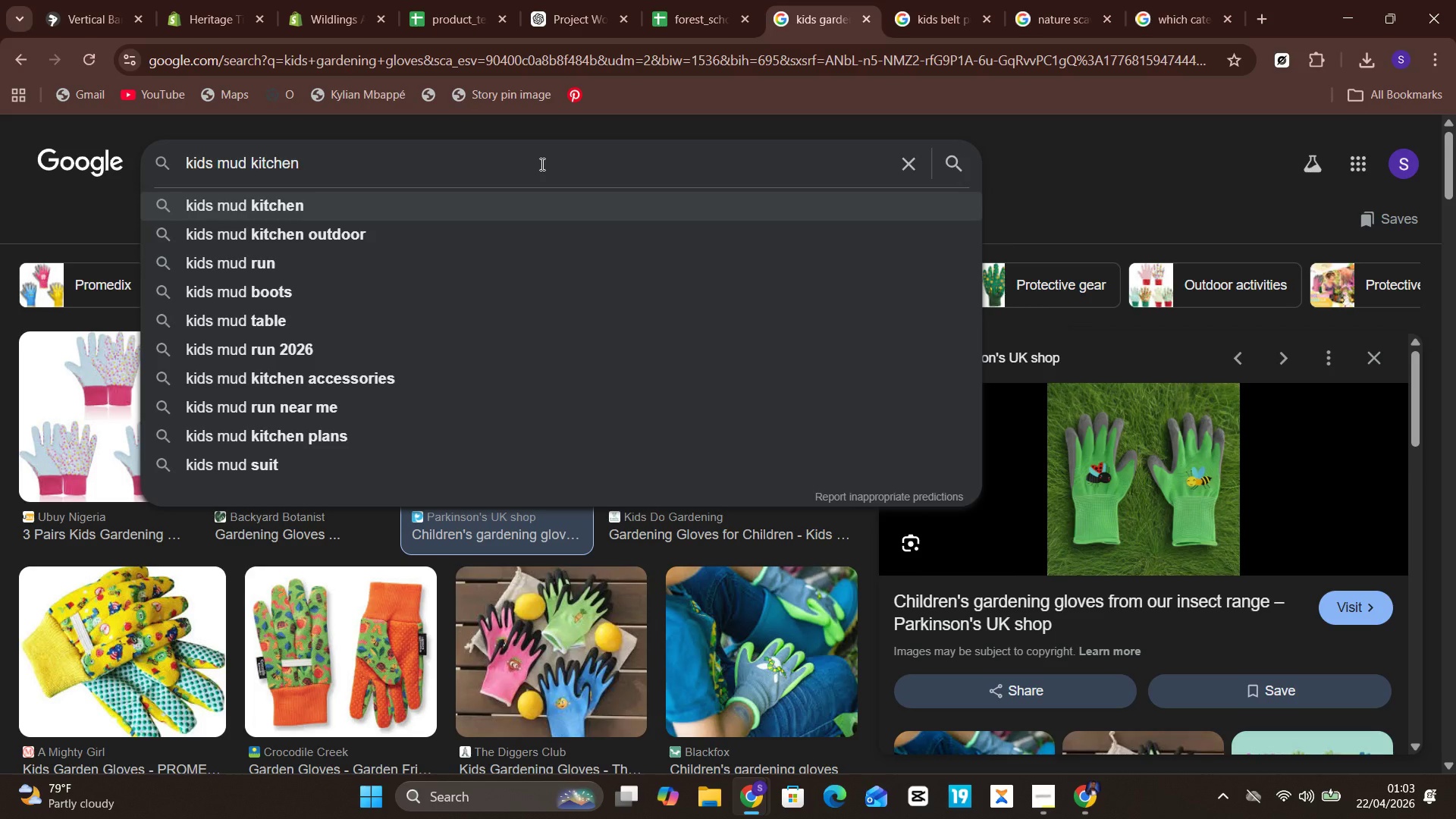 
type( set)
 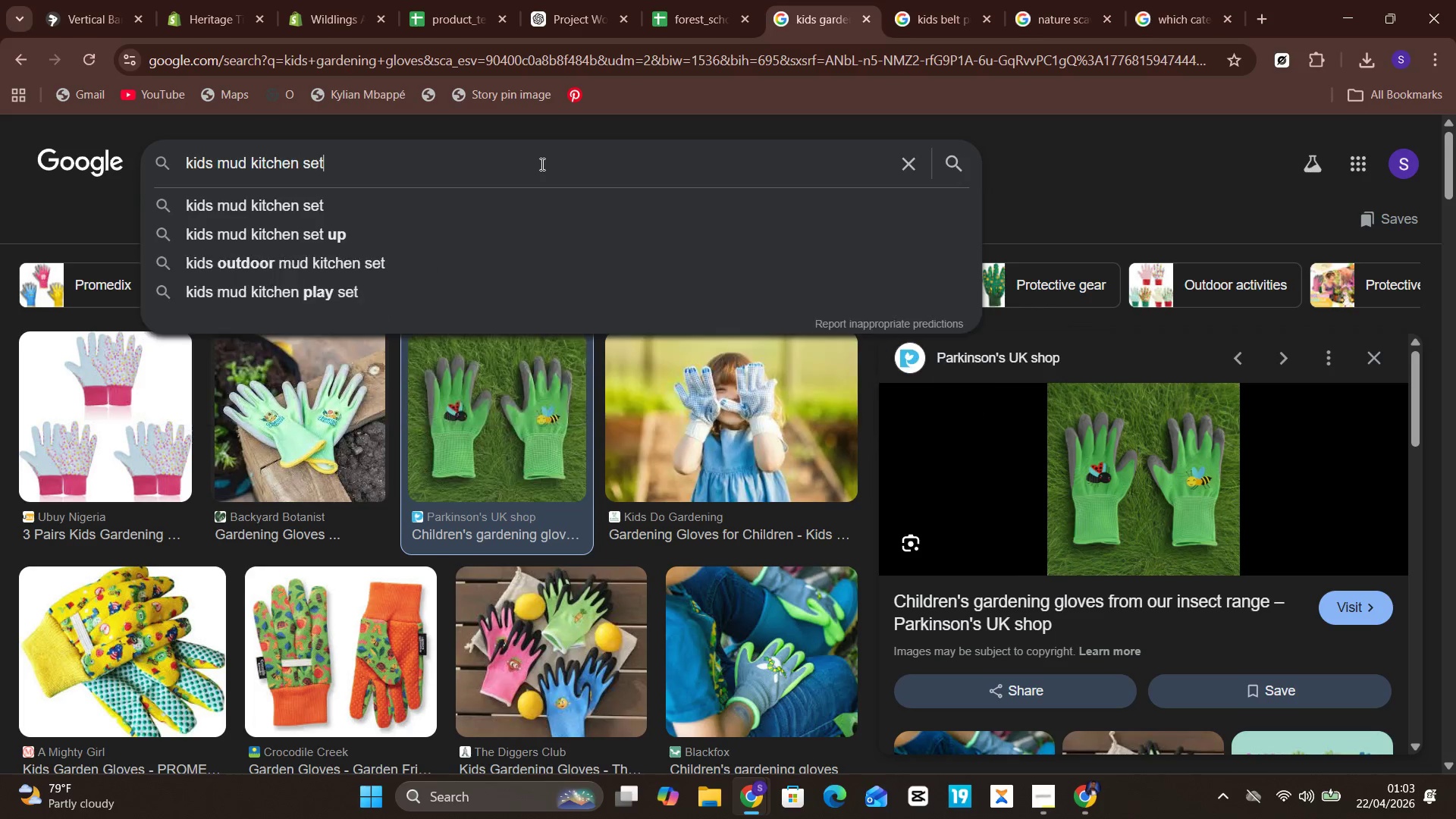 
key(Control+A)
 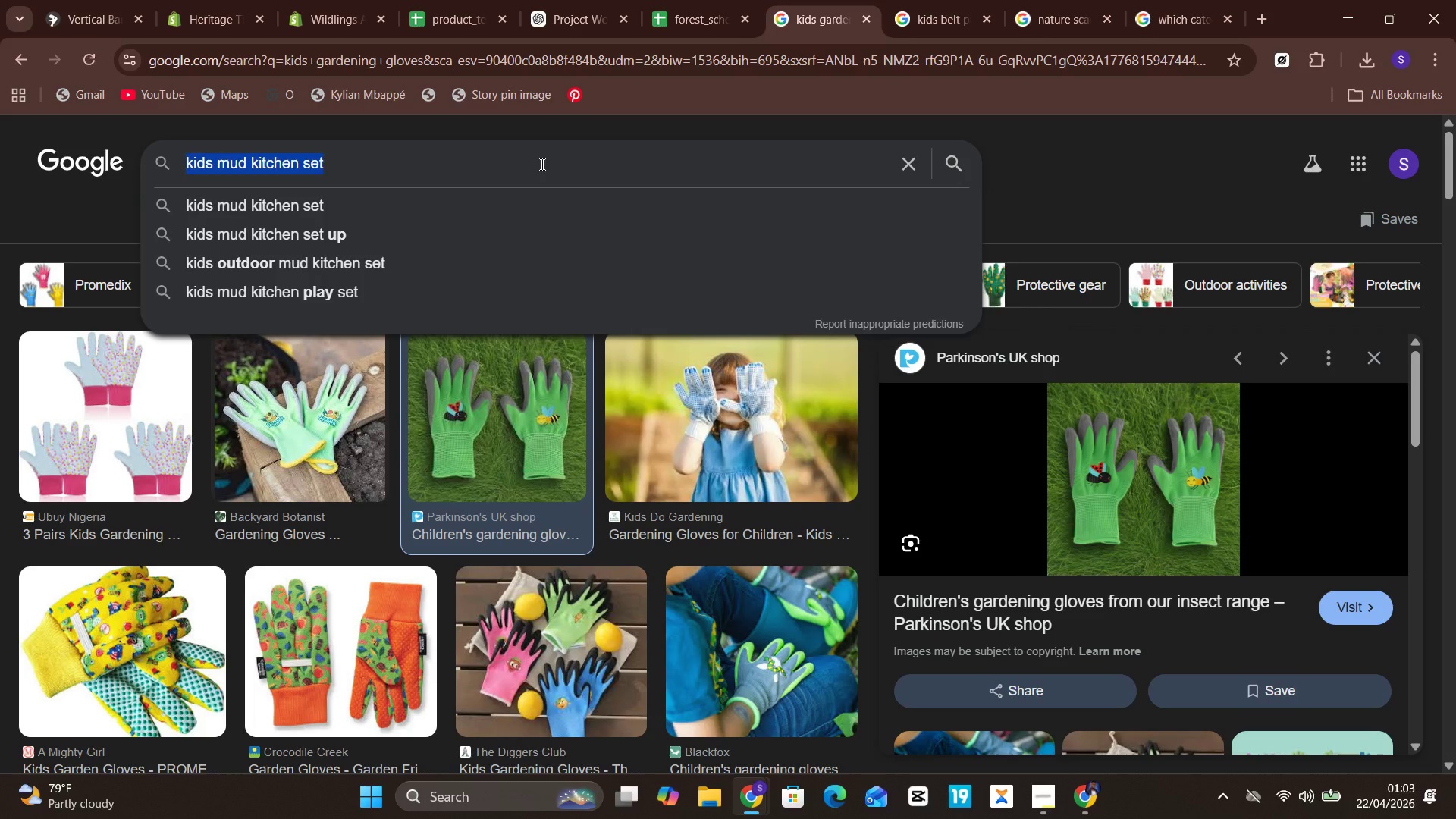 
key(Control+C)
 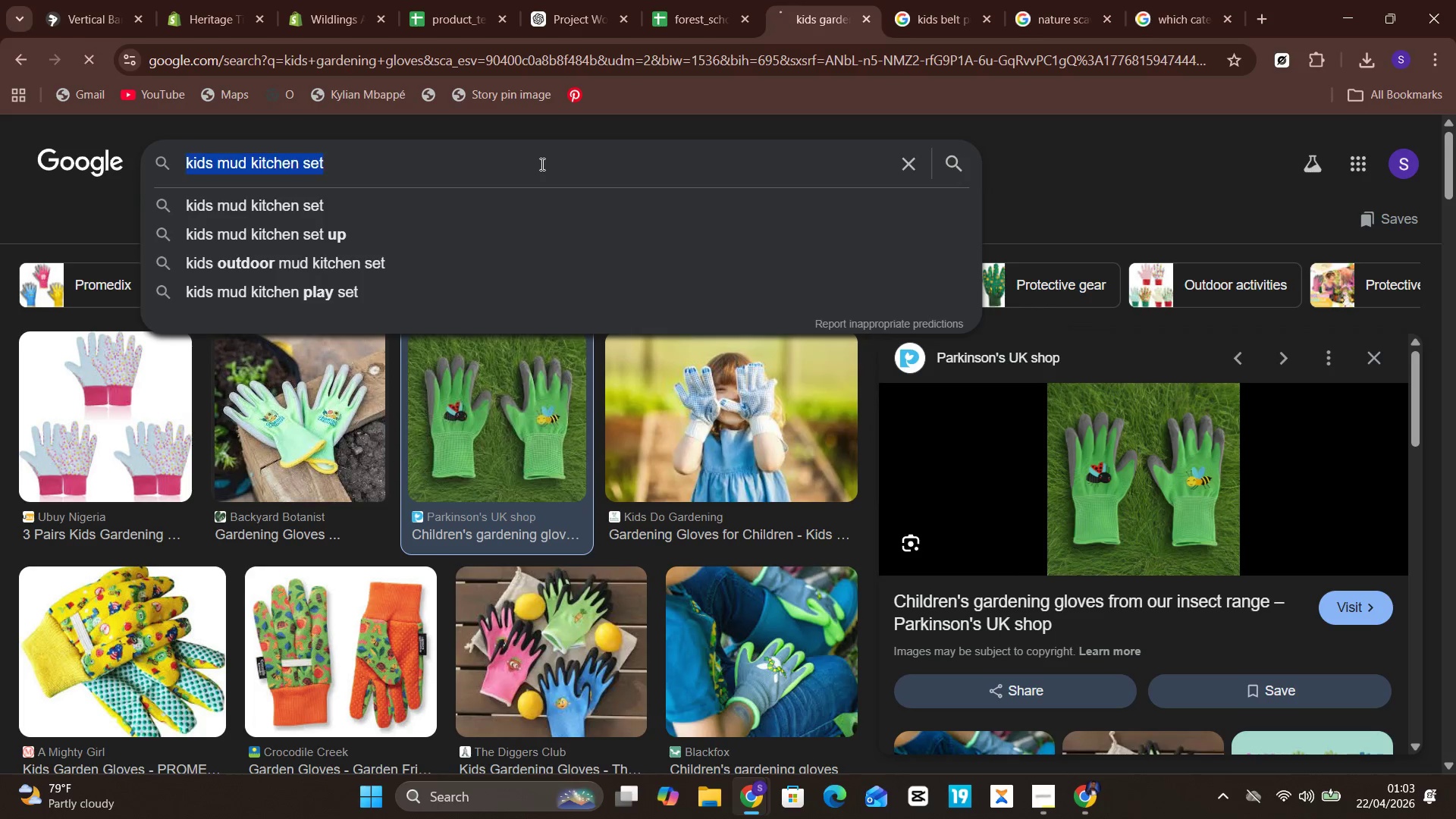 
key(Control+Enter)
 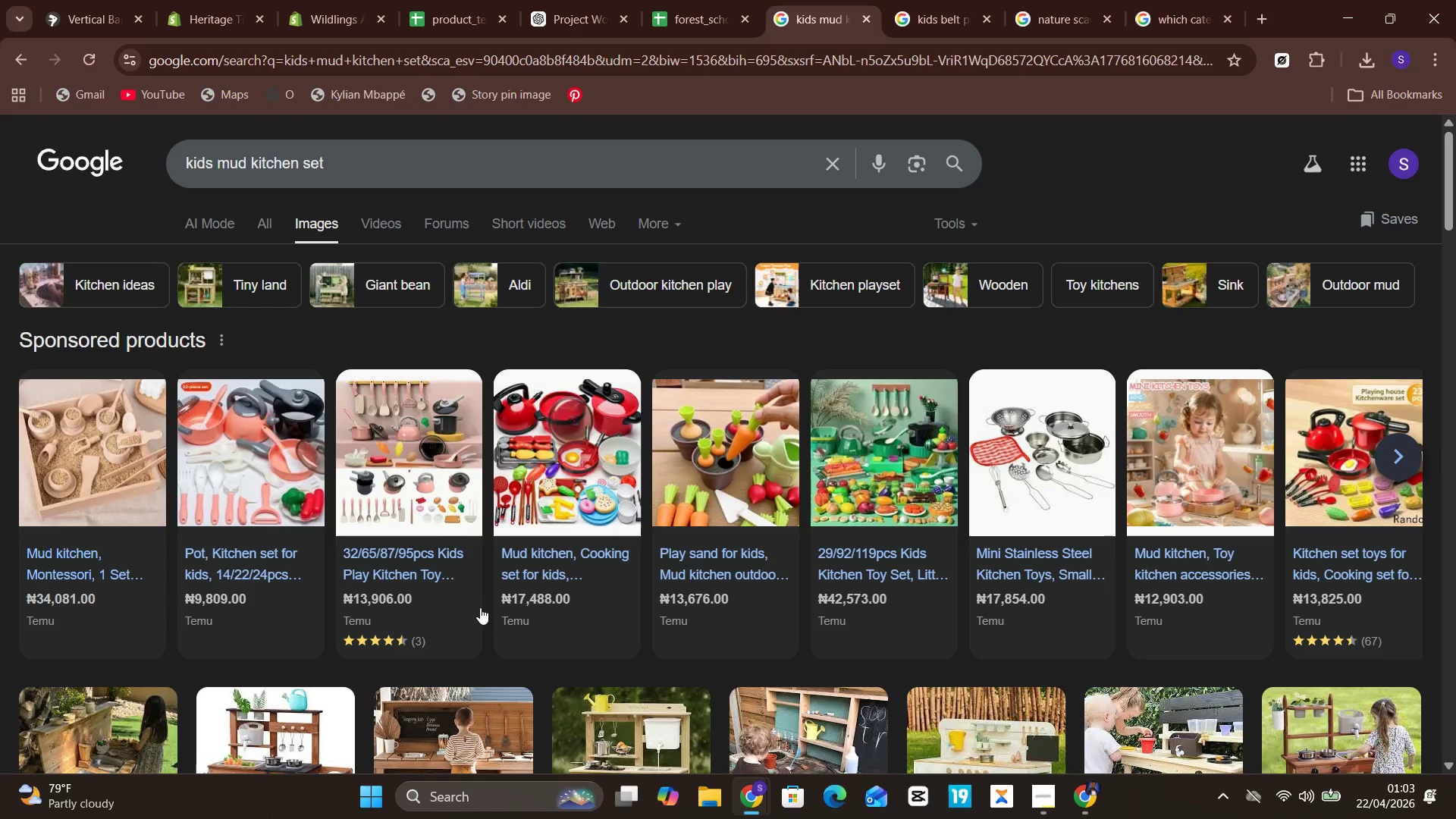 
left_click([579, 474])
 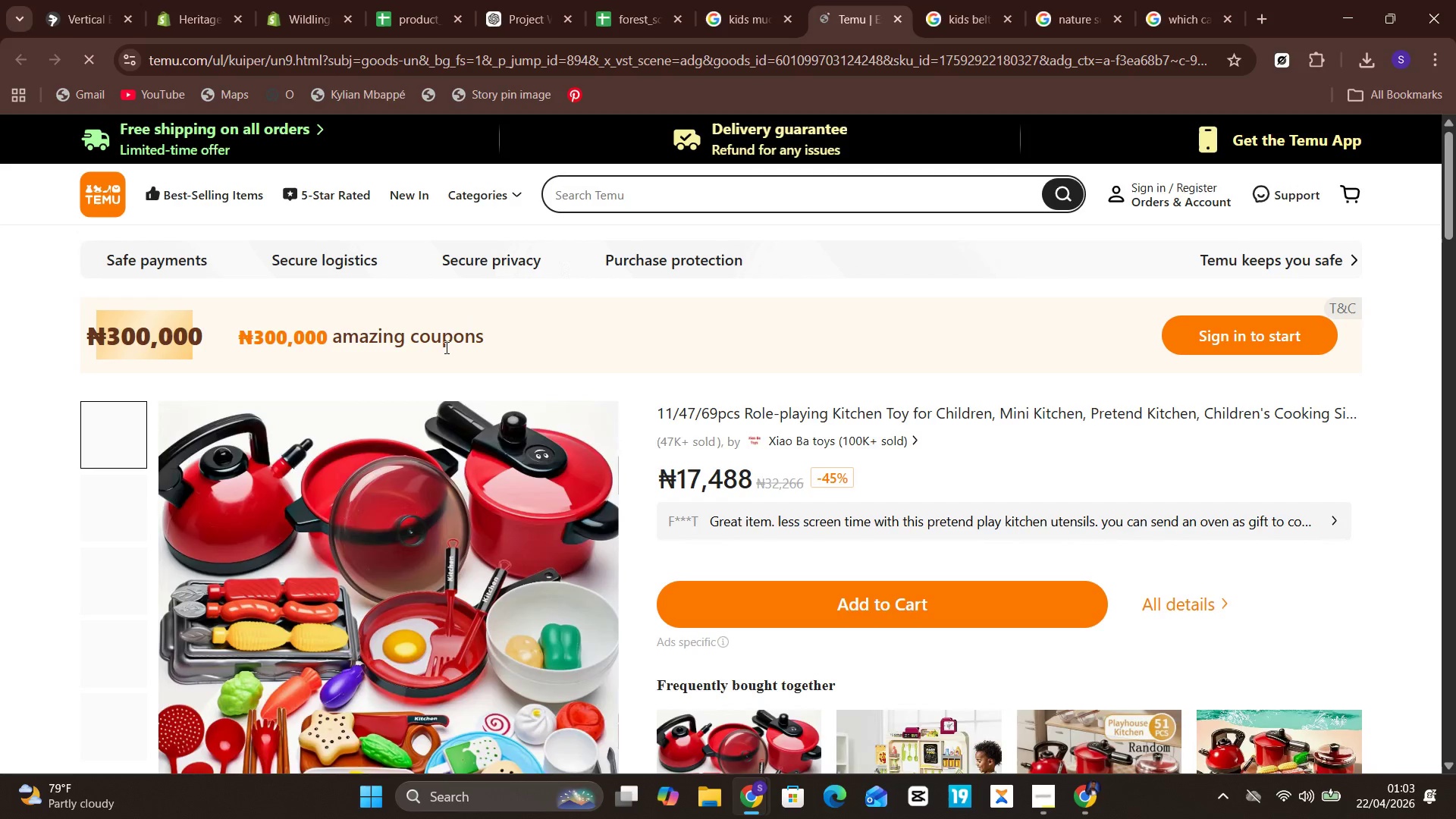 
right_click([377, 507])
 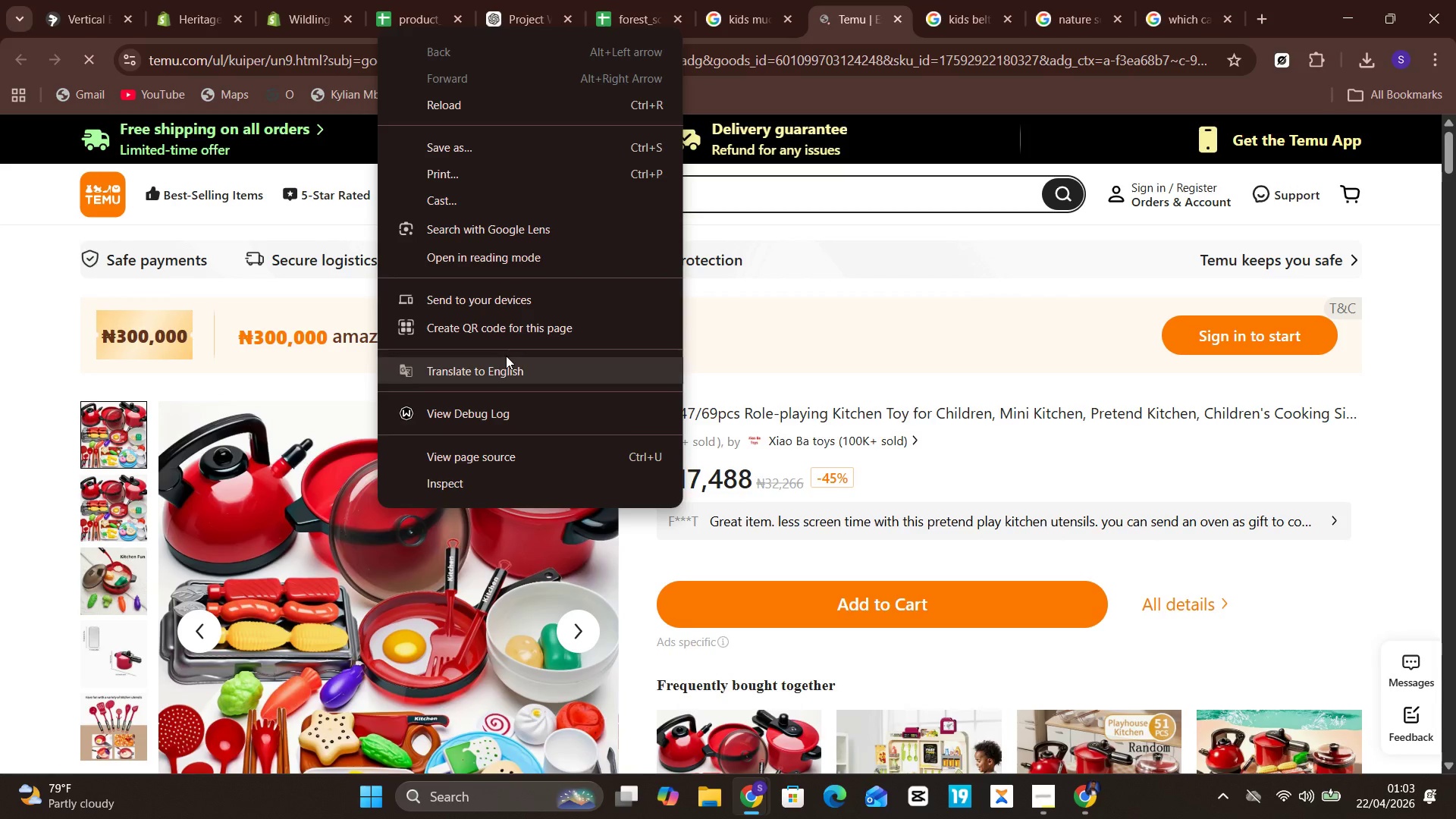 
right_click([389, 537])
 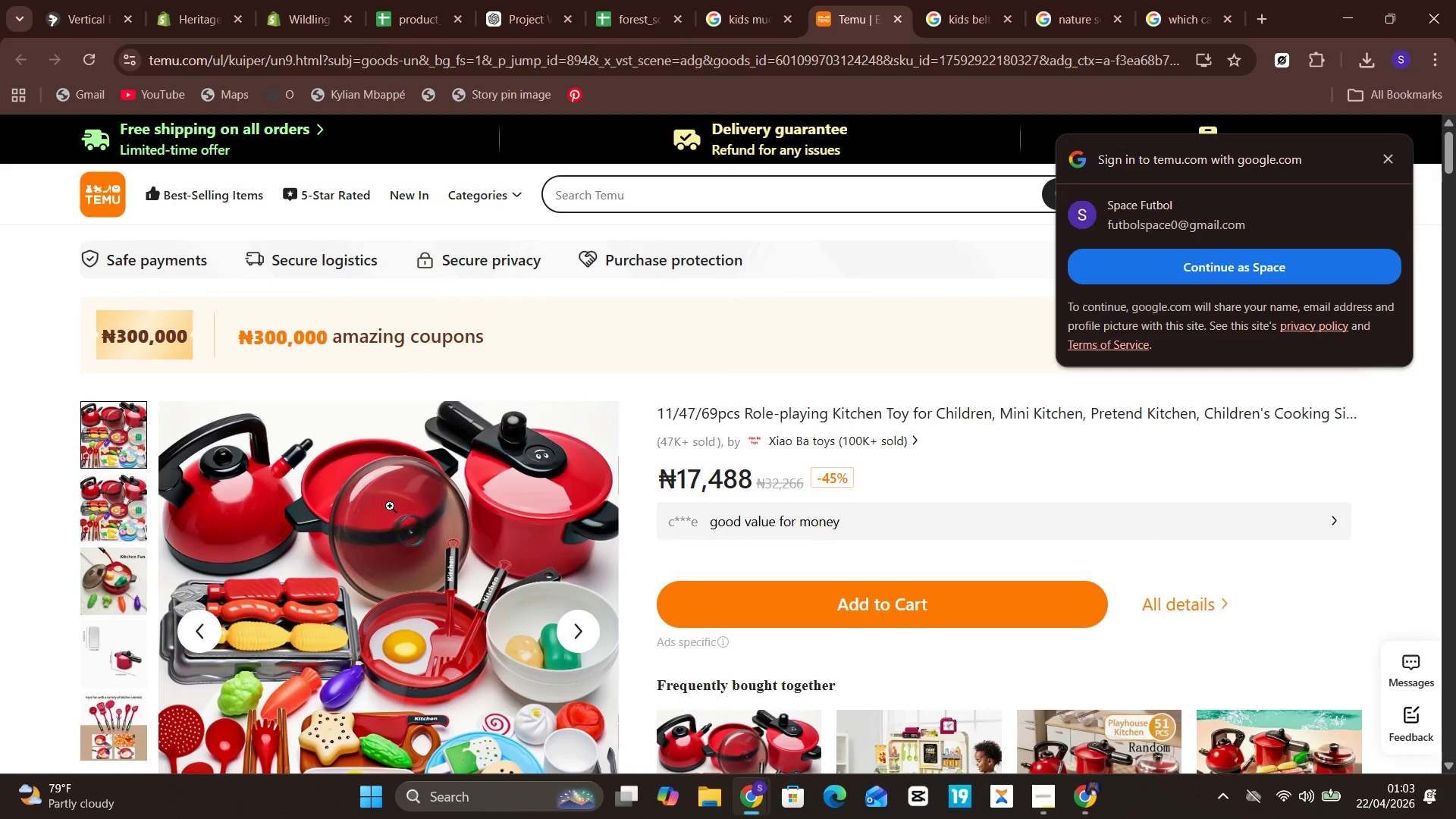 
right_click([388, 559])
 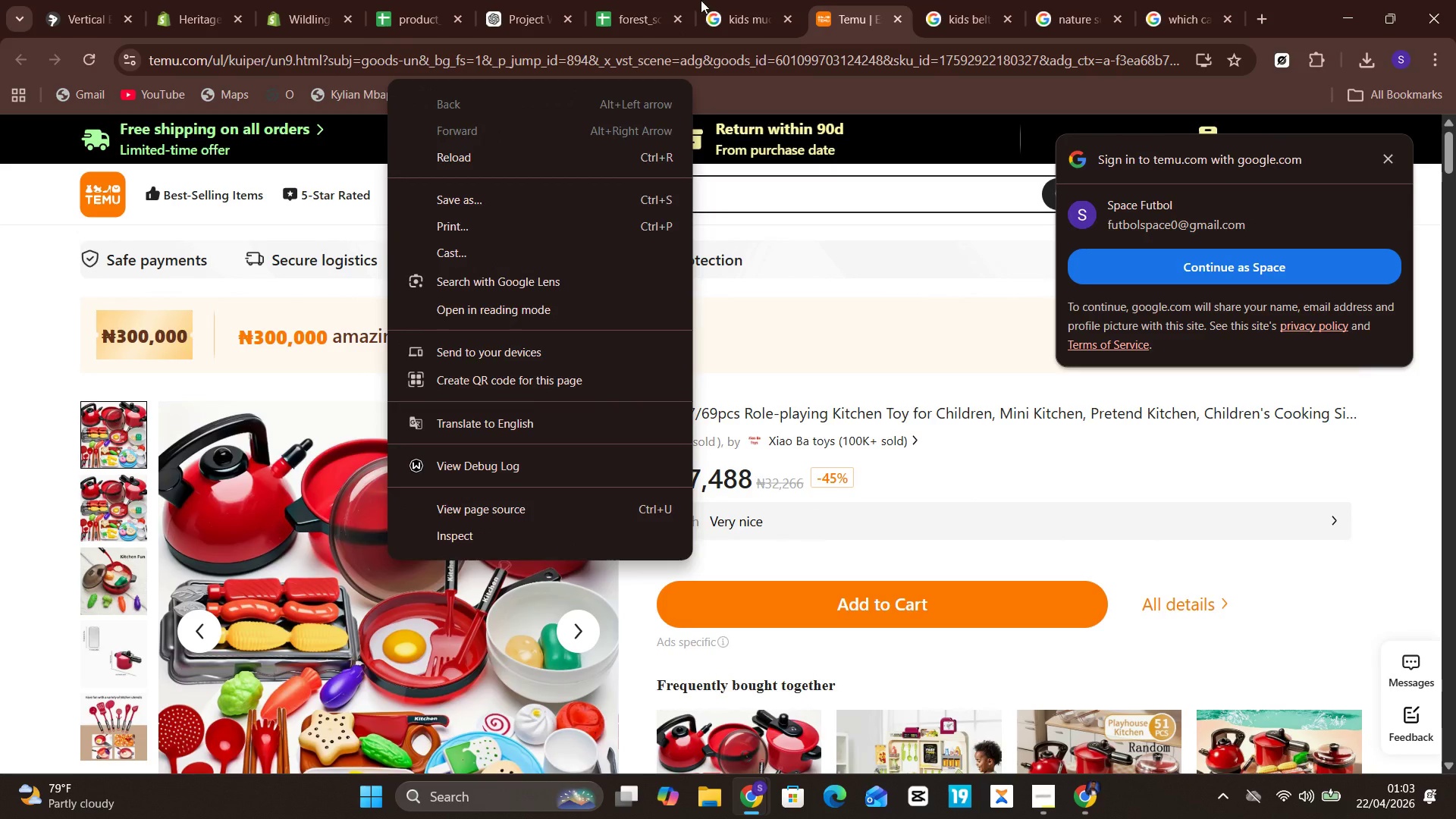 
left_click([720, 0])
 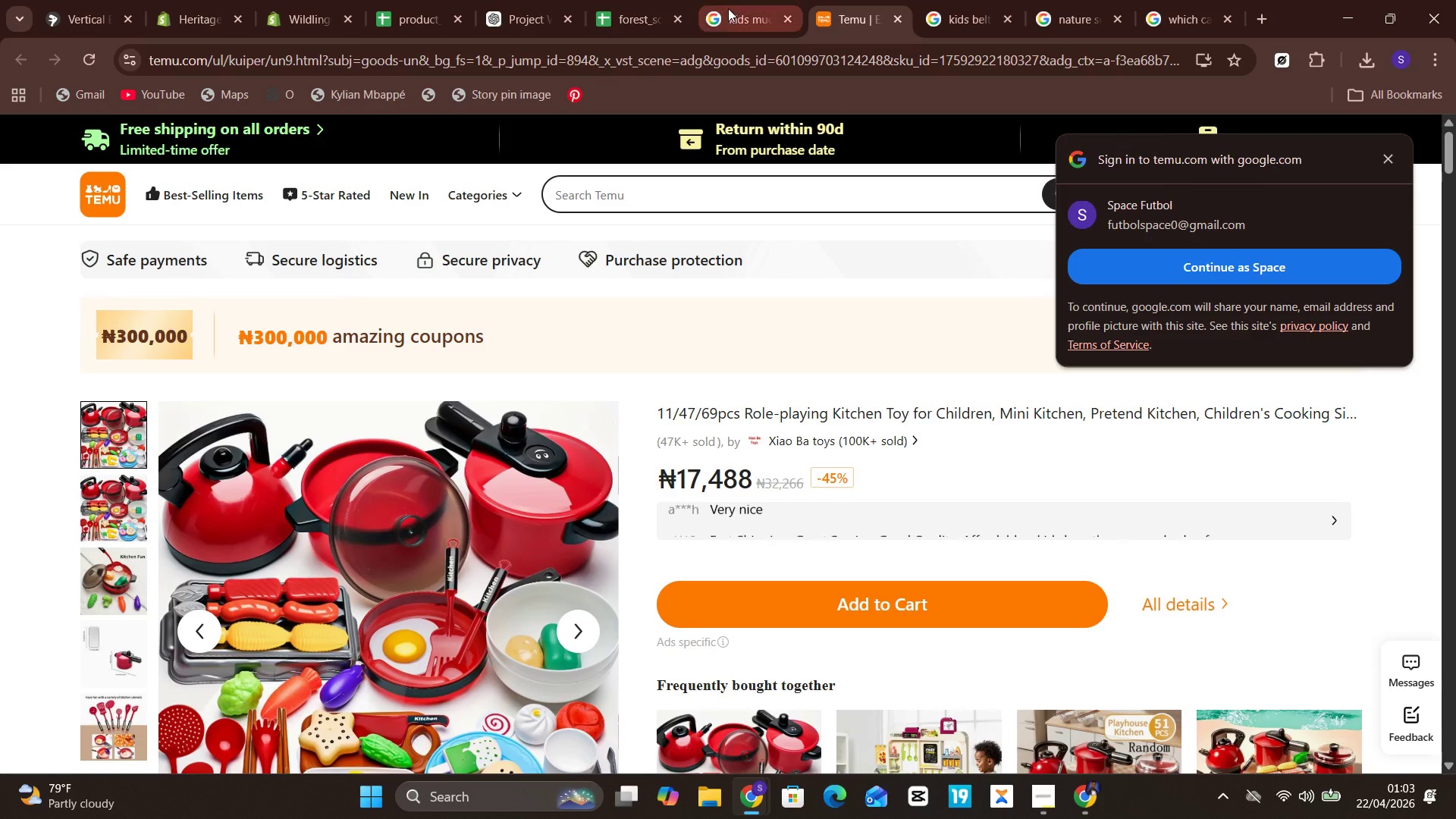 
left_click([728, 8])
 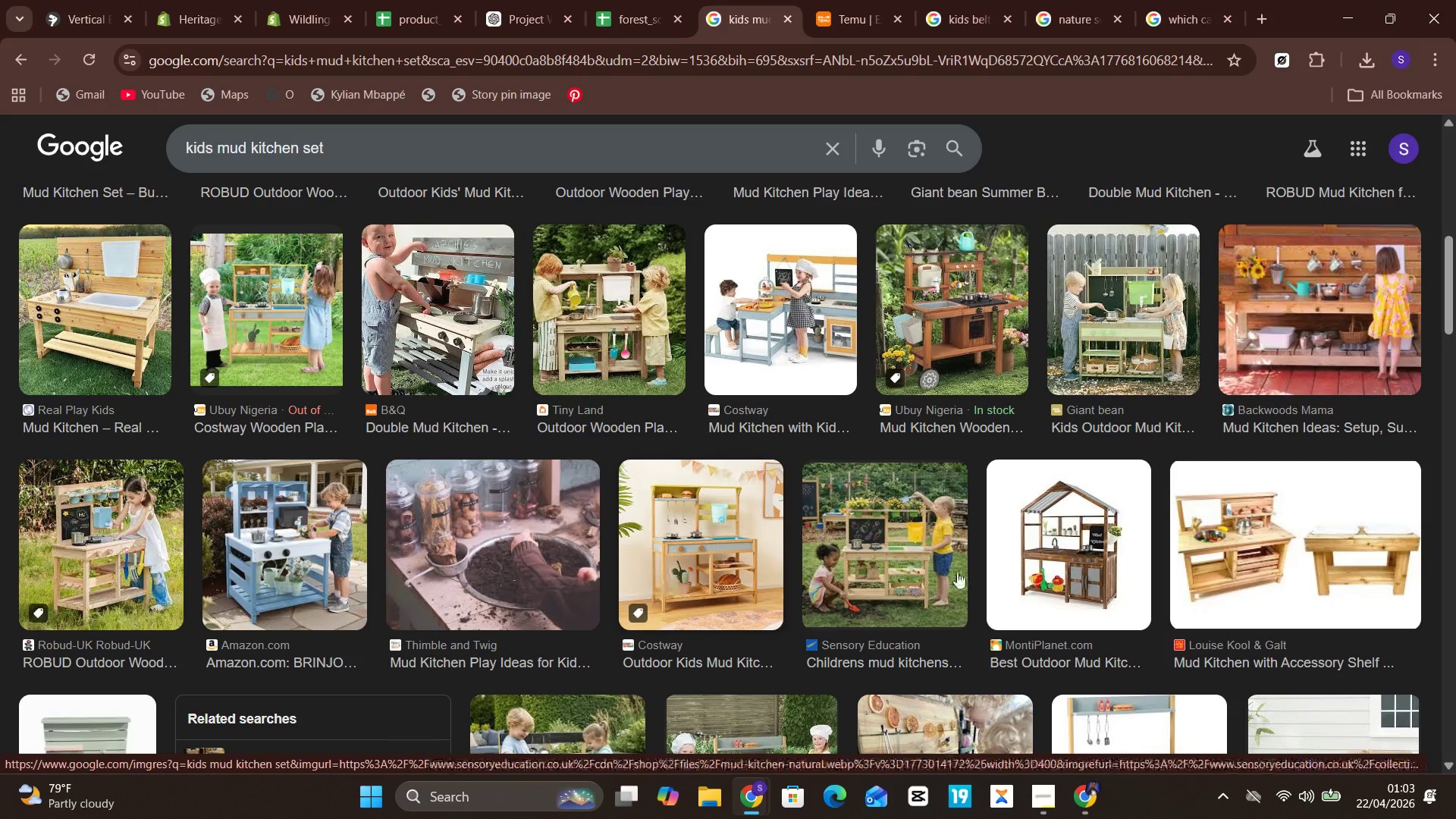 
wait(15.34)
 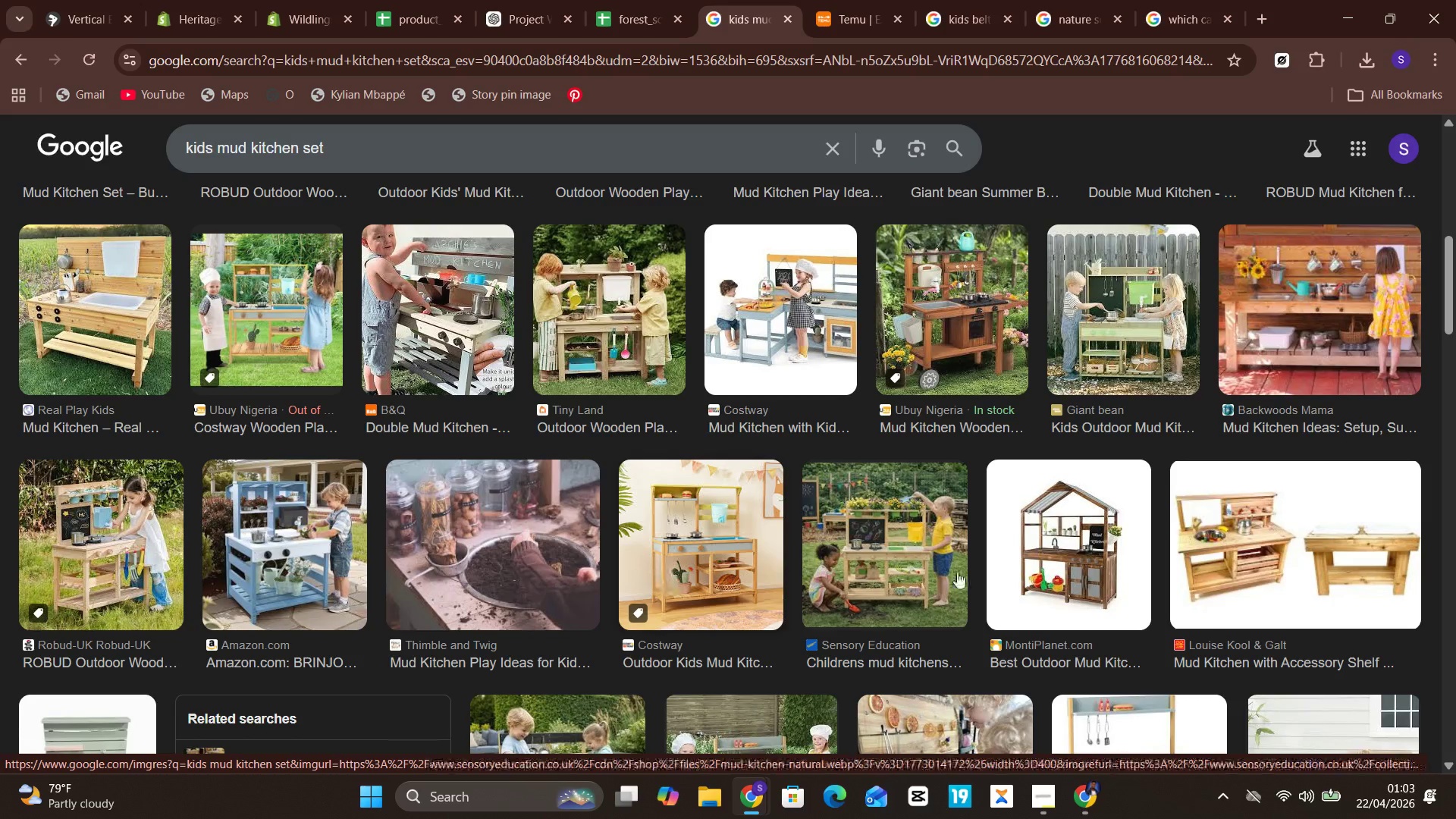 
left_click([1035, 555])
 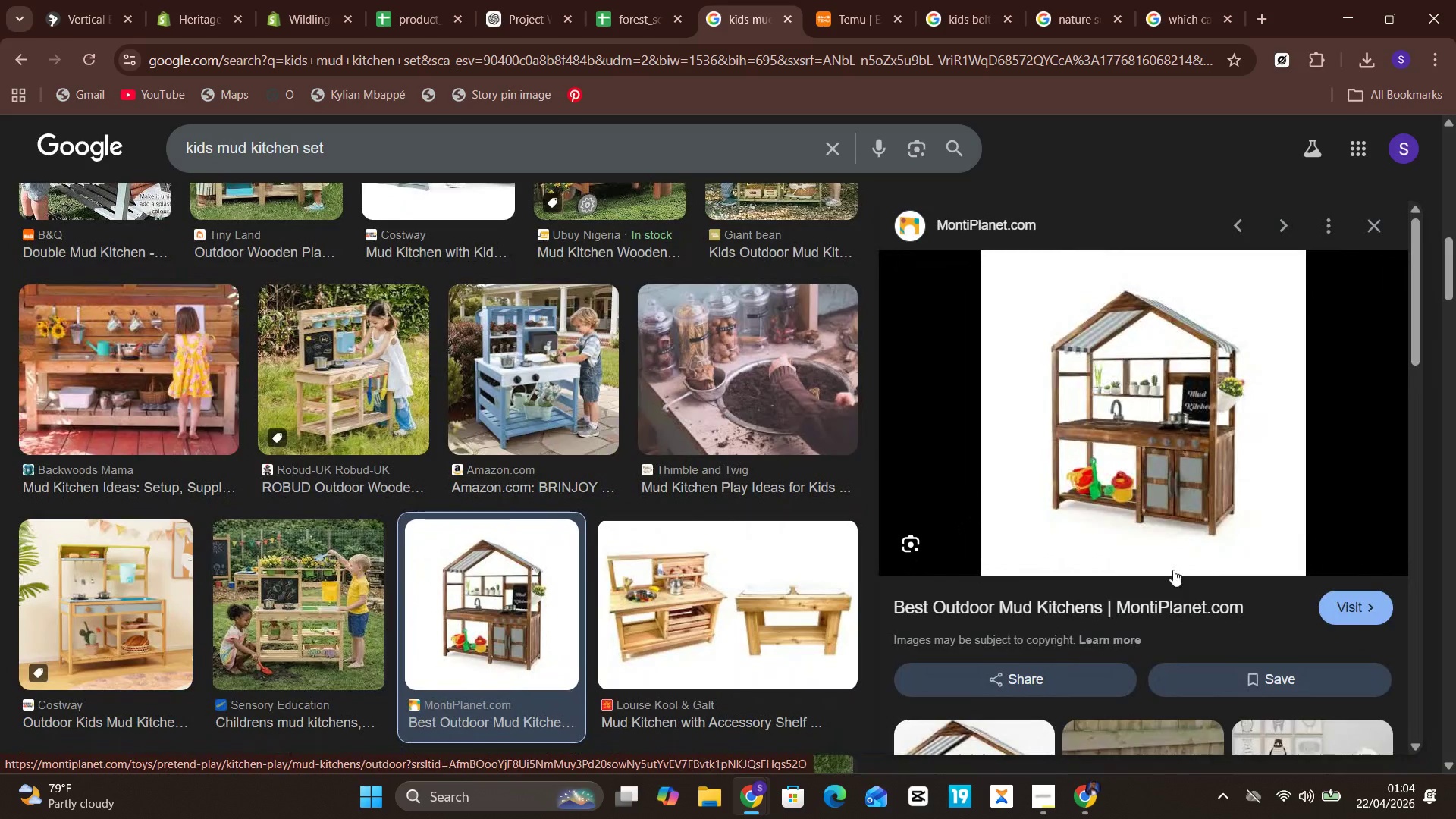 
right_click([1161, 454])
 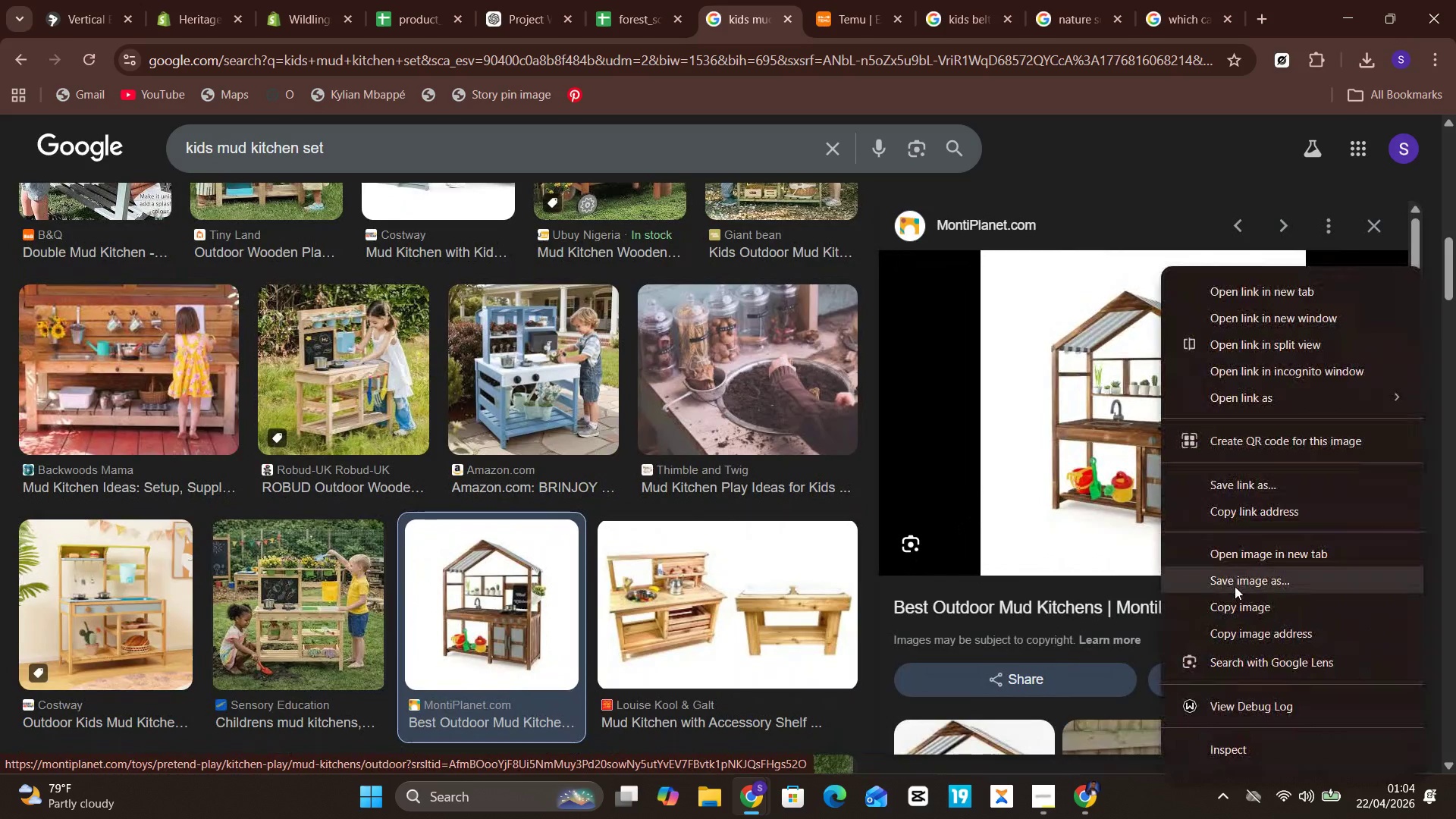 
left_click([1235, 586])
 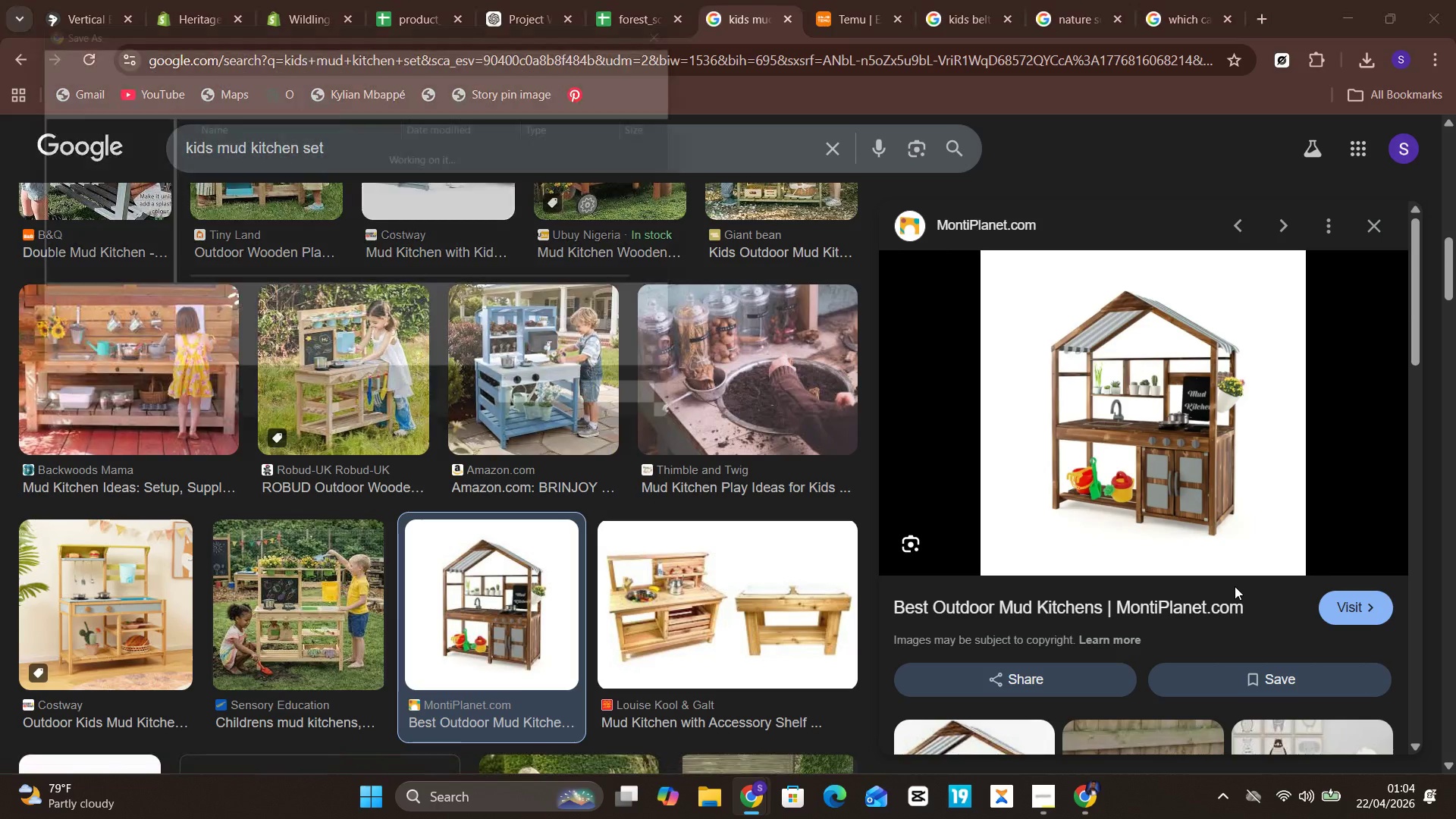 
key(Enter)
 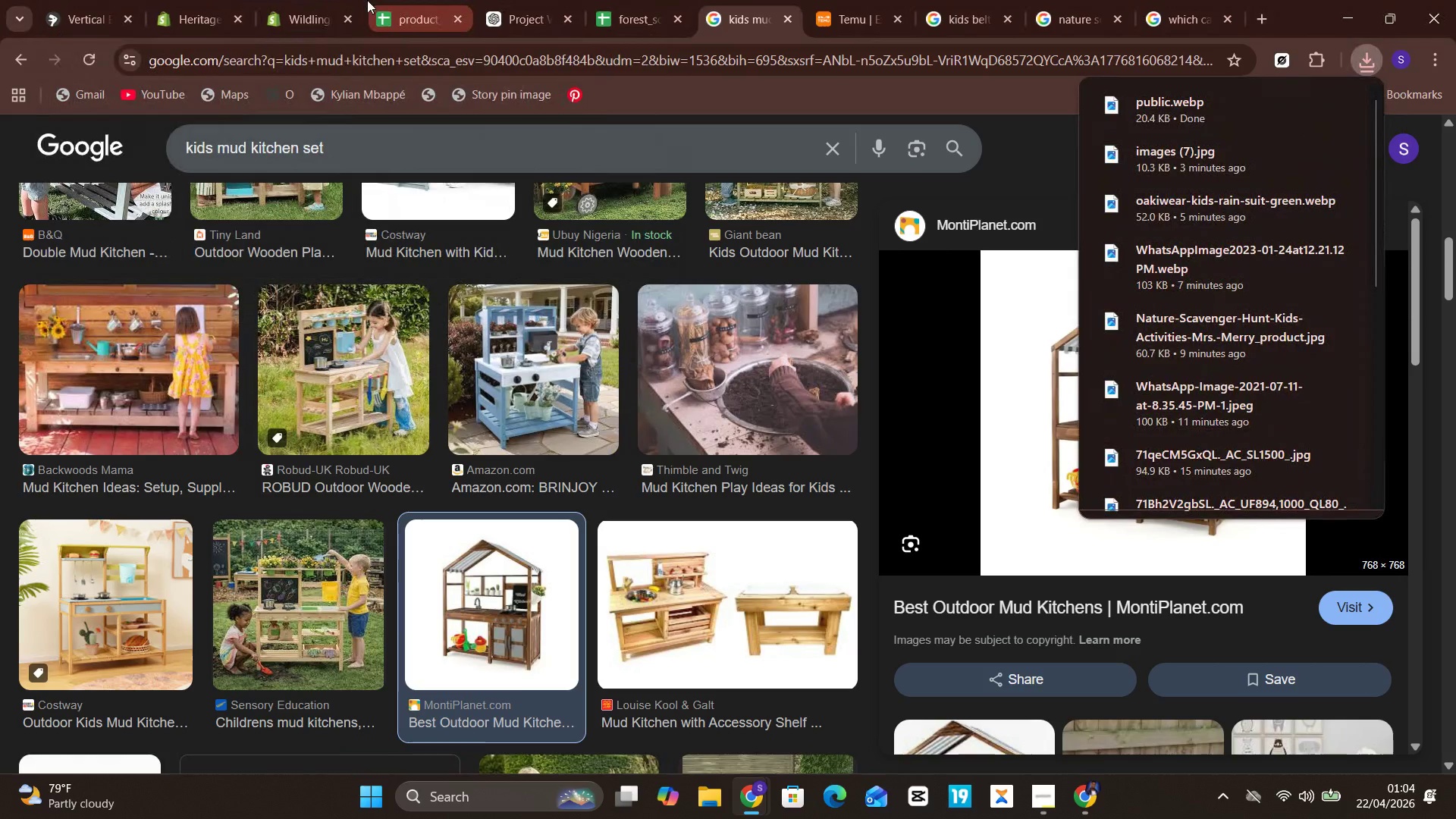 
left_click([318, 0])
 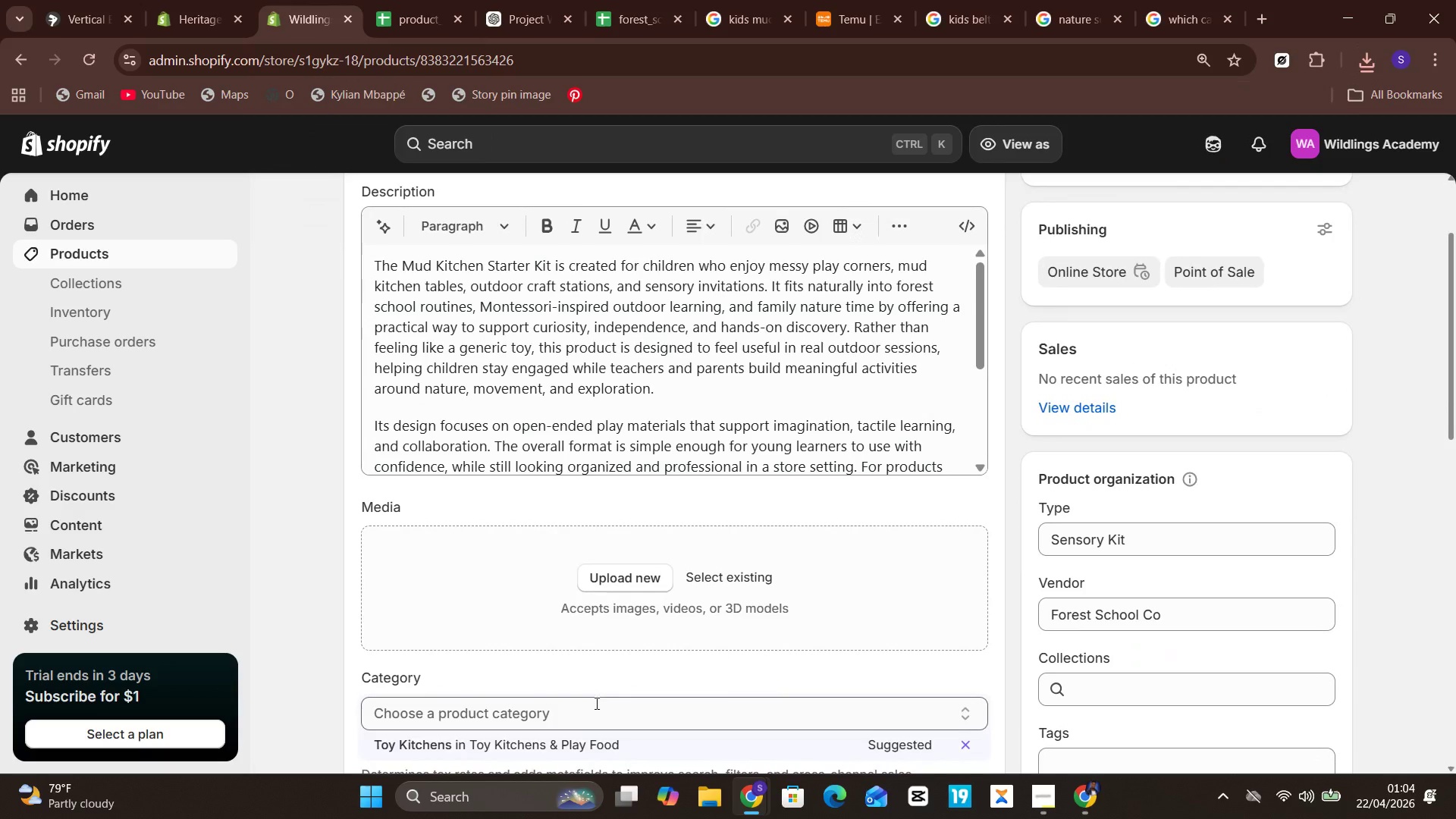 
left_click([595, 750])
 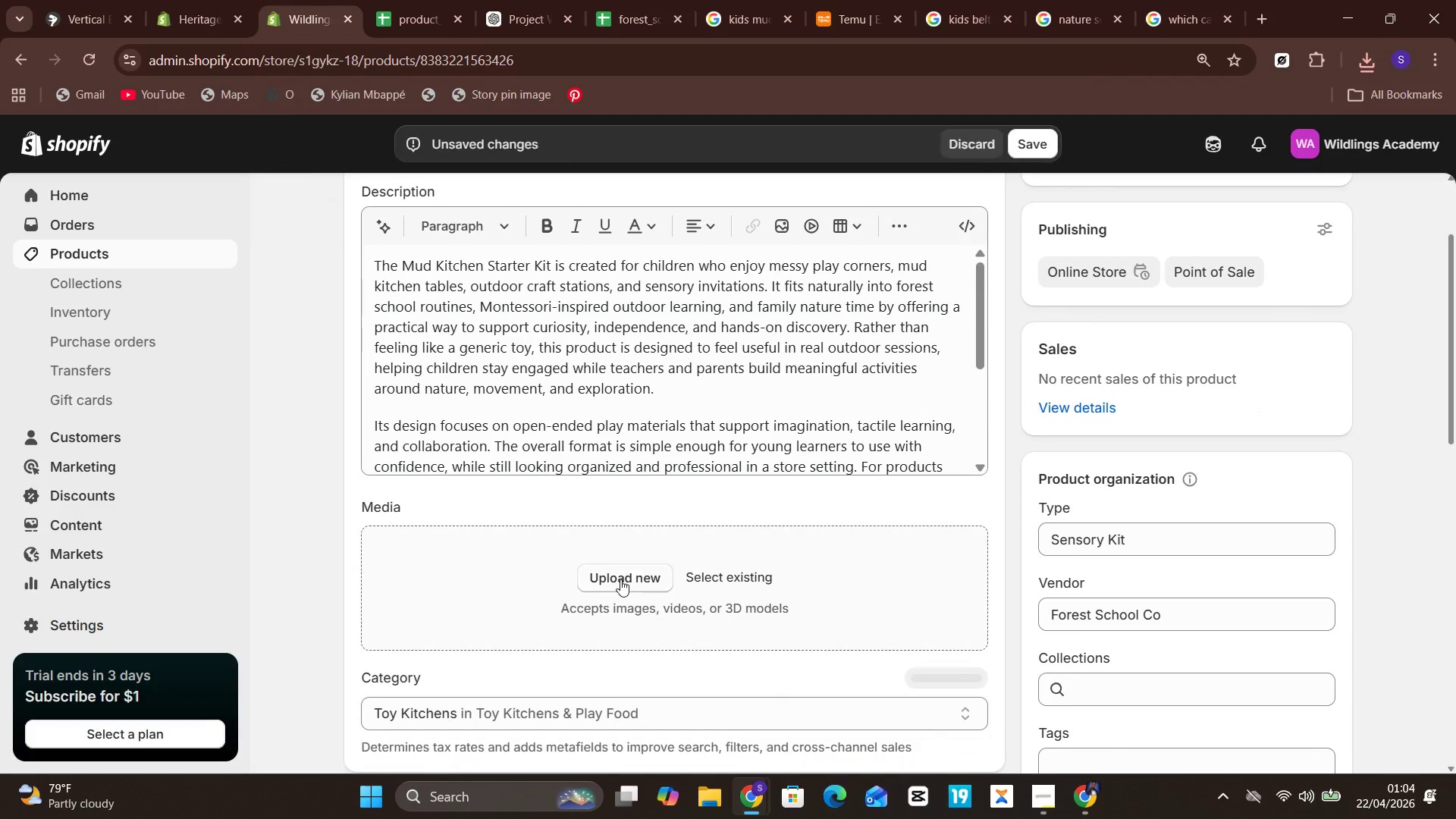 
left_click([621, 578])
 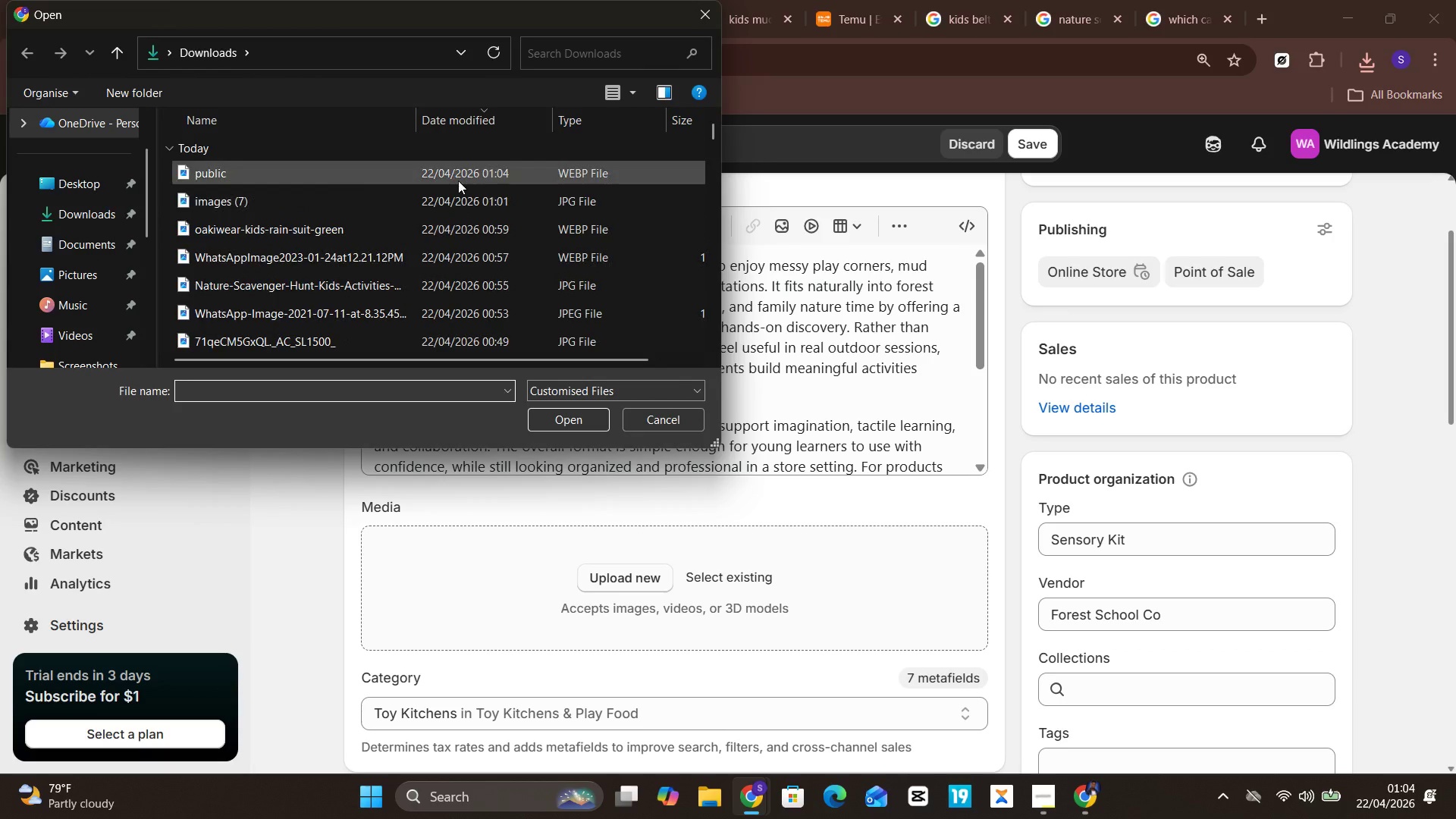 
left_click([458, 175])
 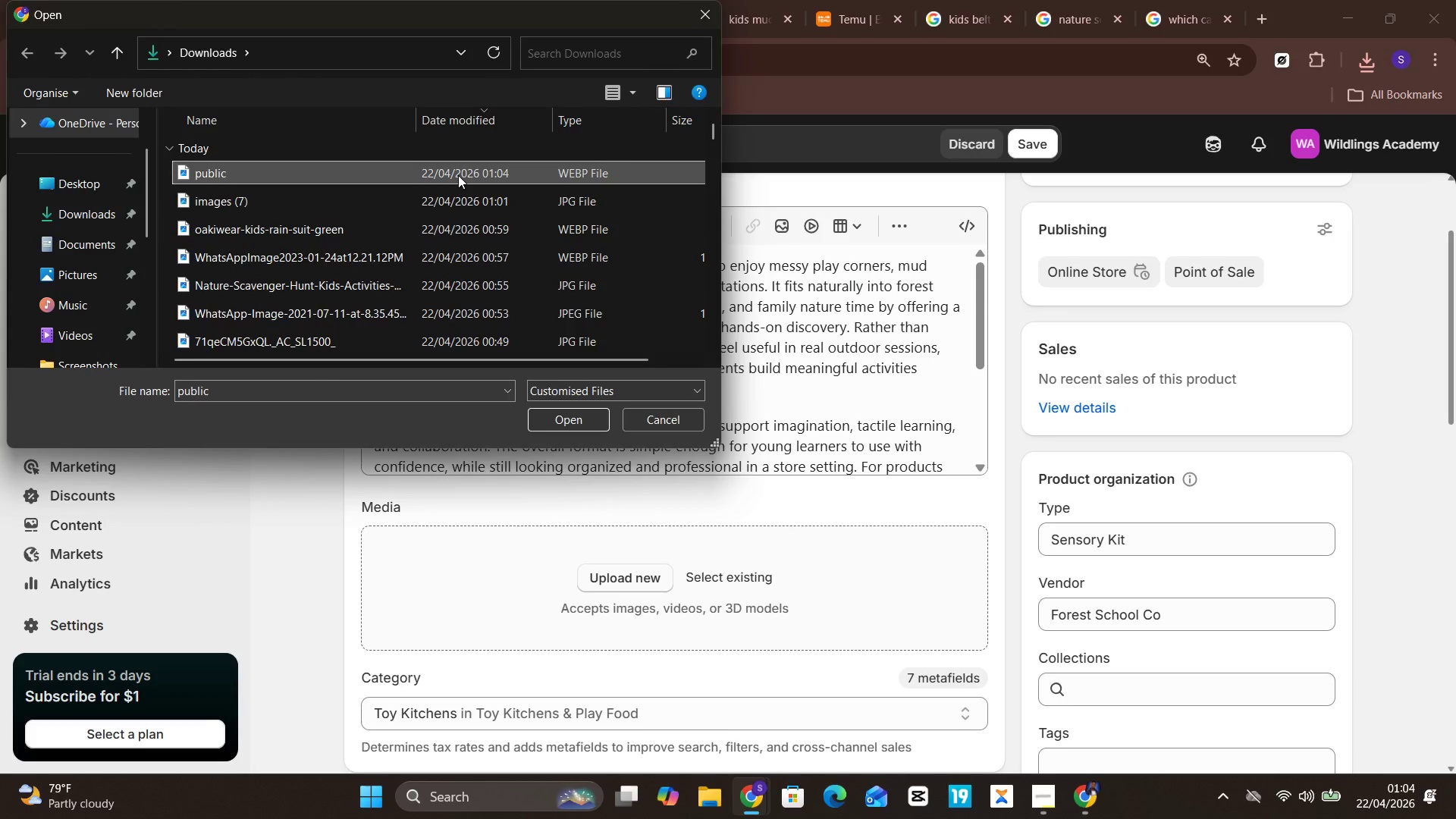 
left_click([458, 175])
 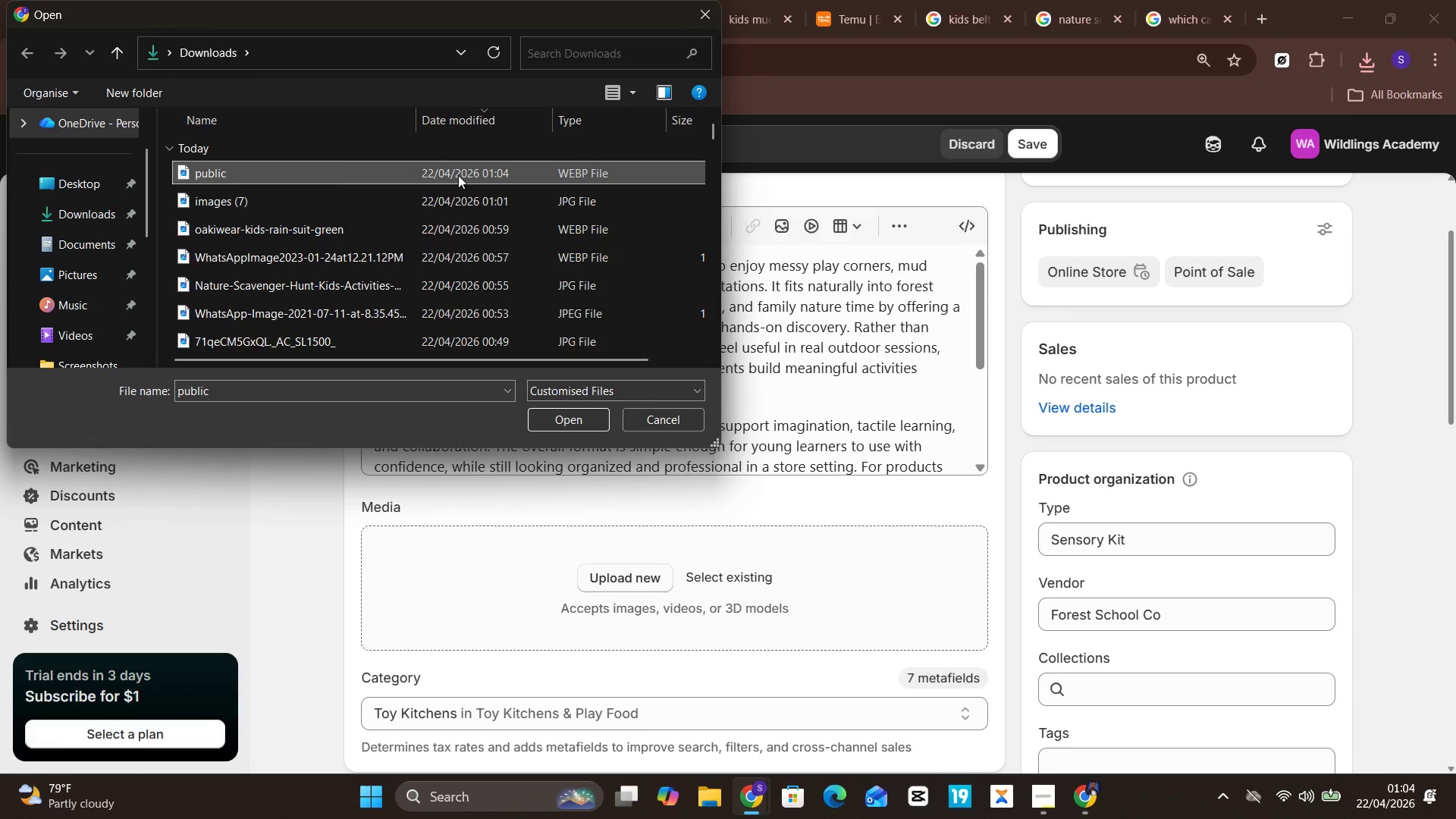 
key(Enter)
 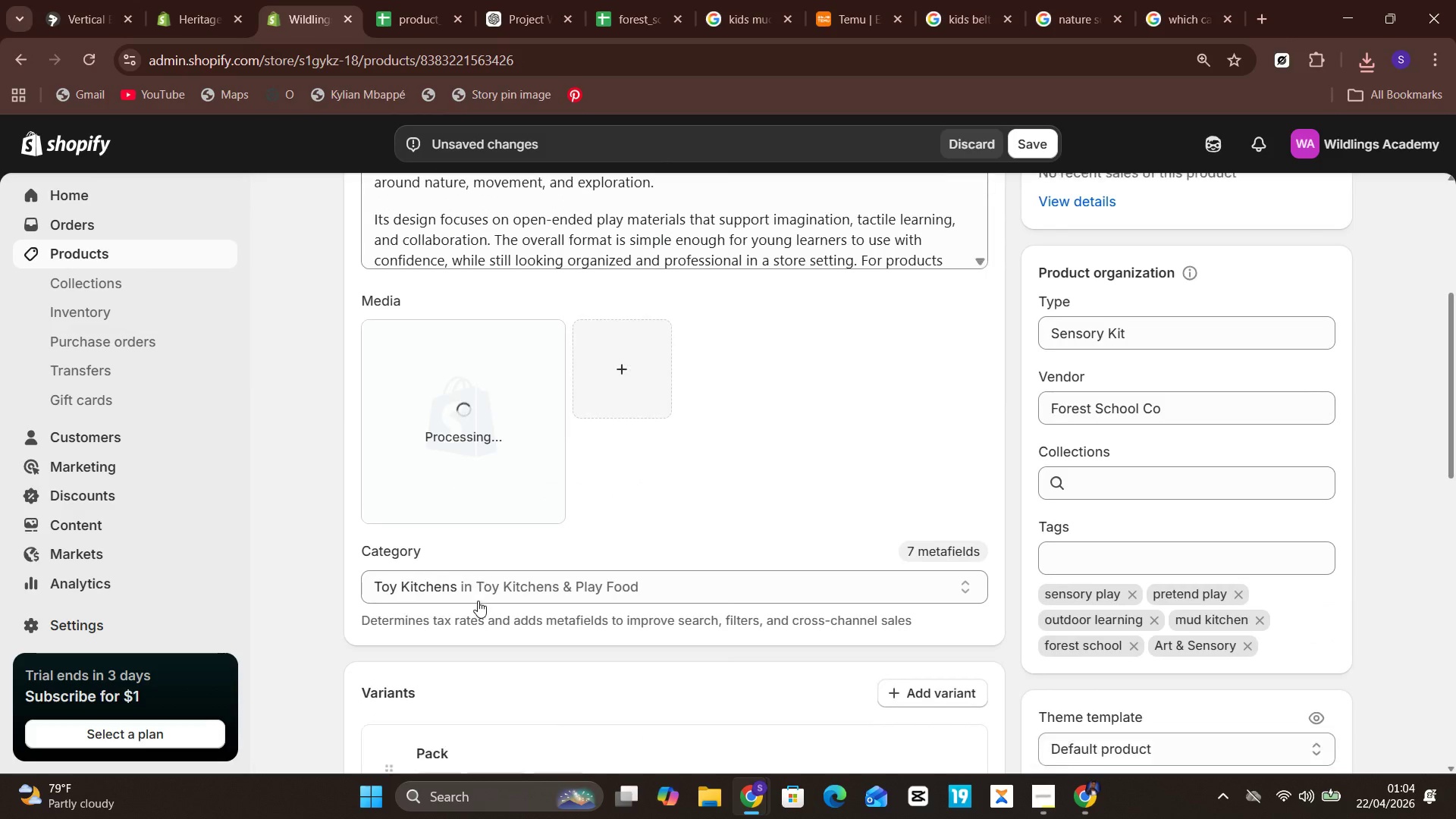 
left_click([494, 425])
 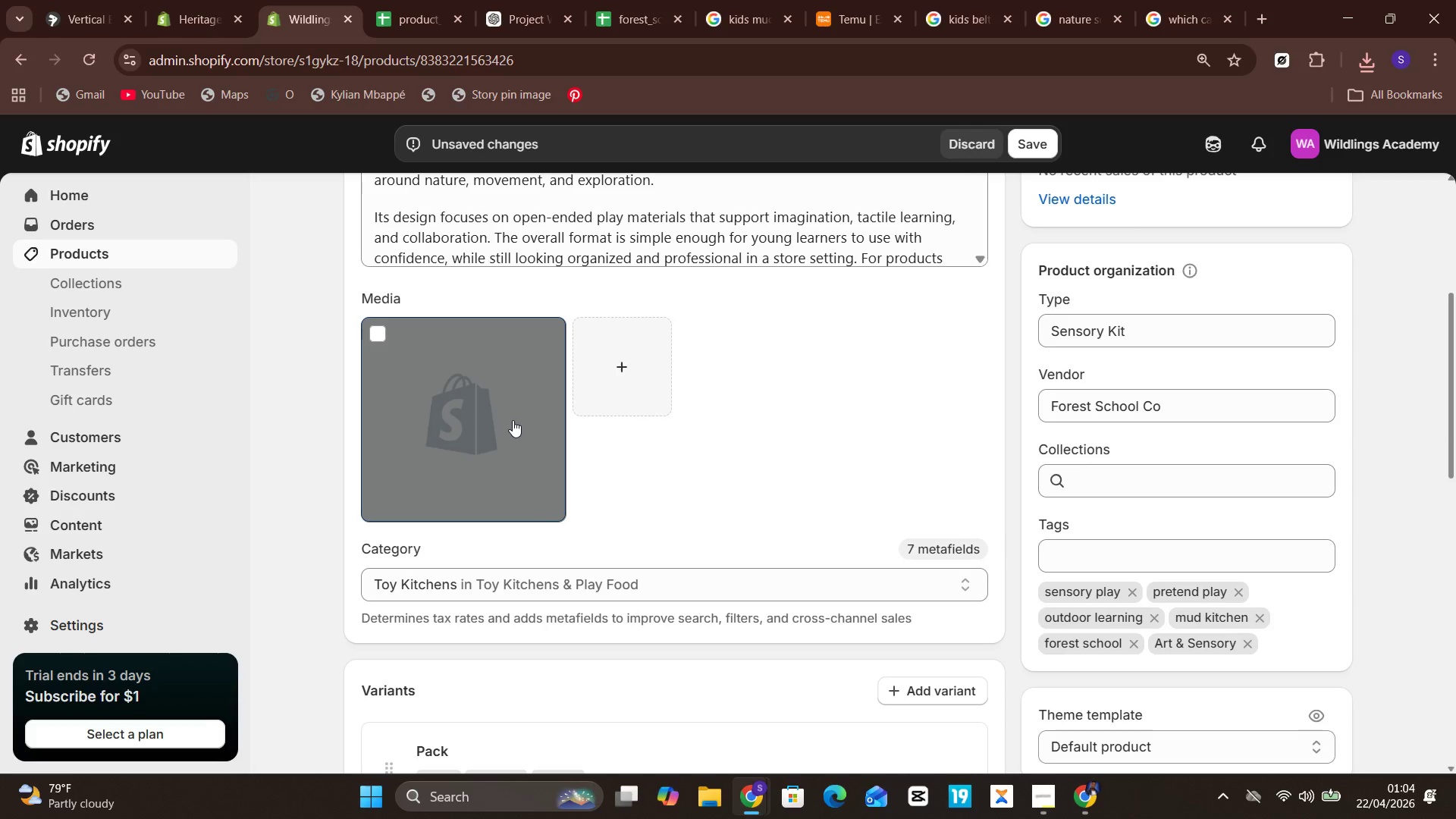 
left_click([515, 415])
 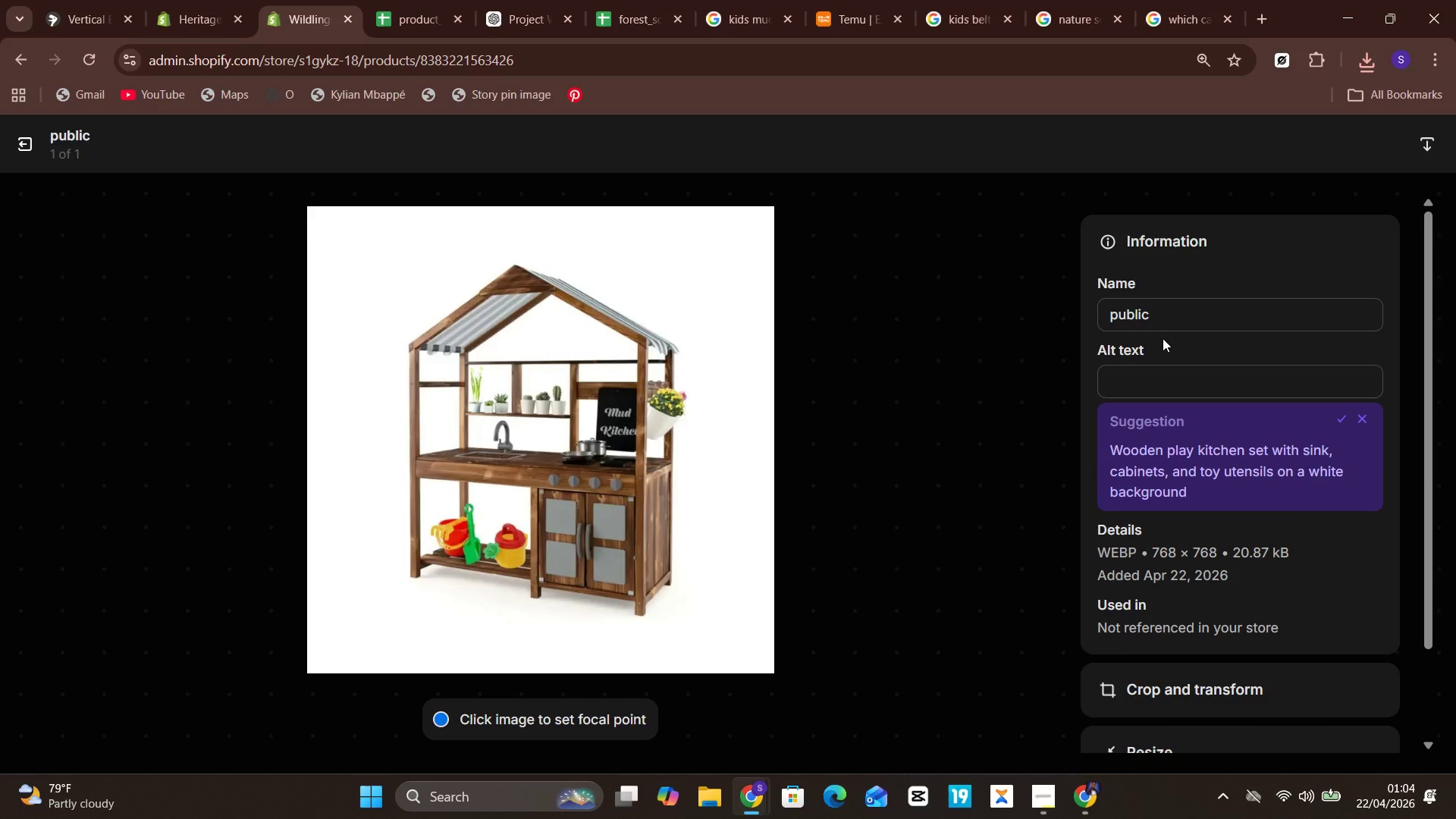 
left_click([1189, 315])
 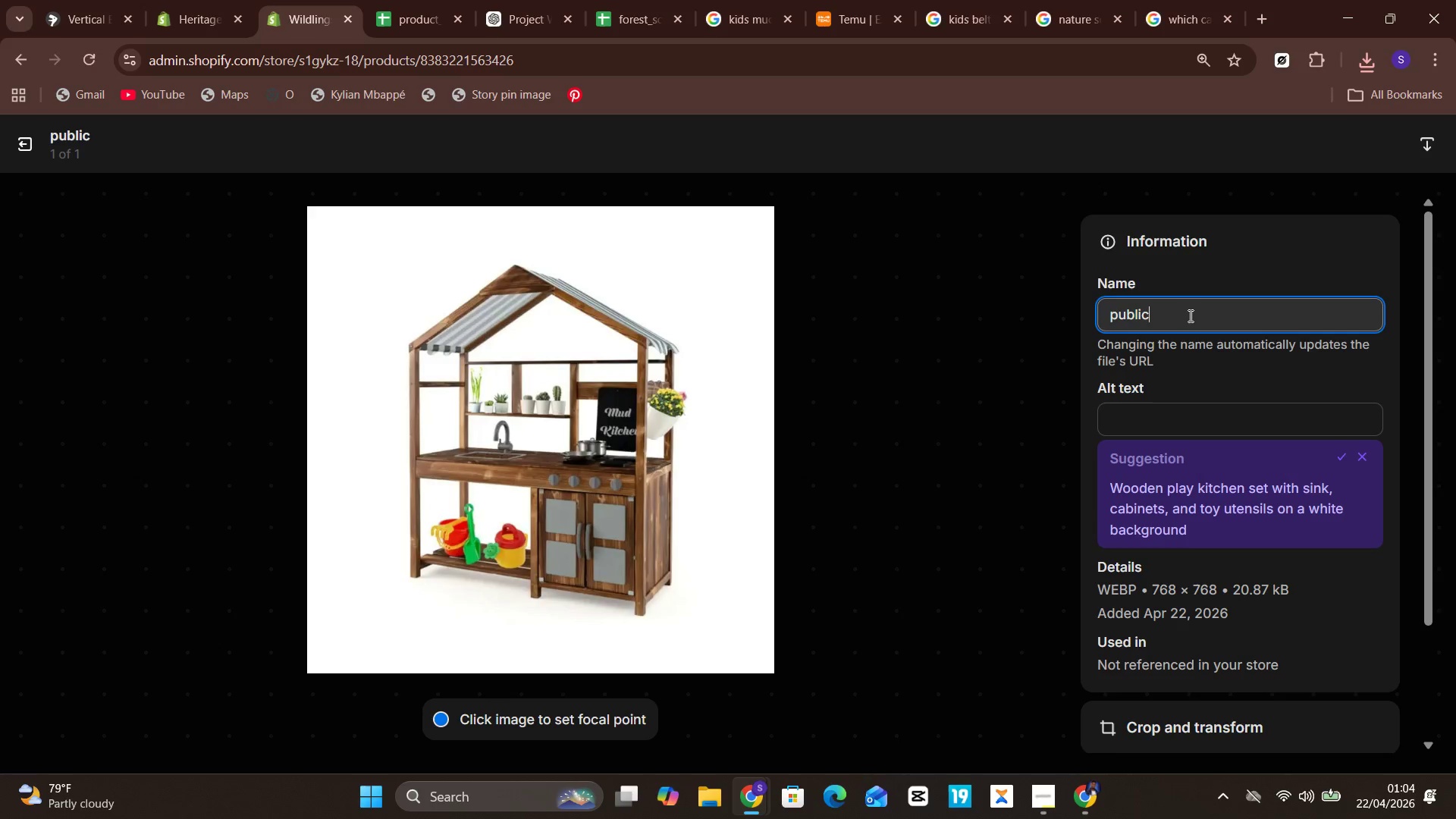 
key(Control+A)
 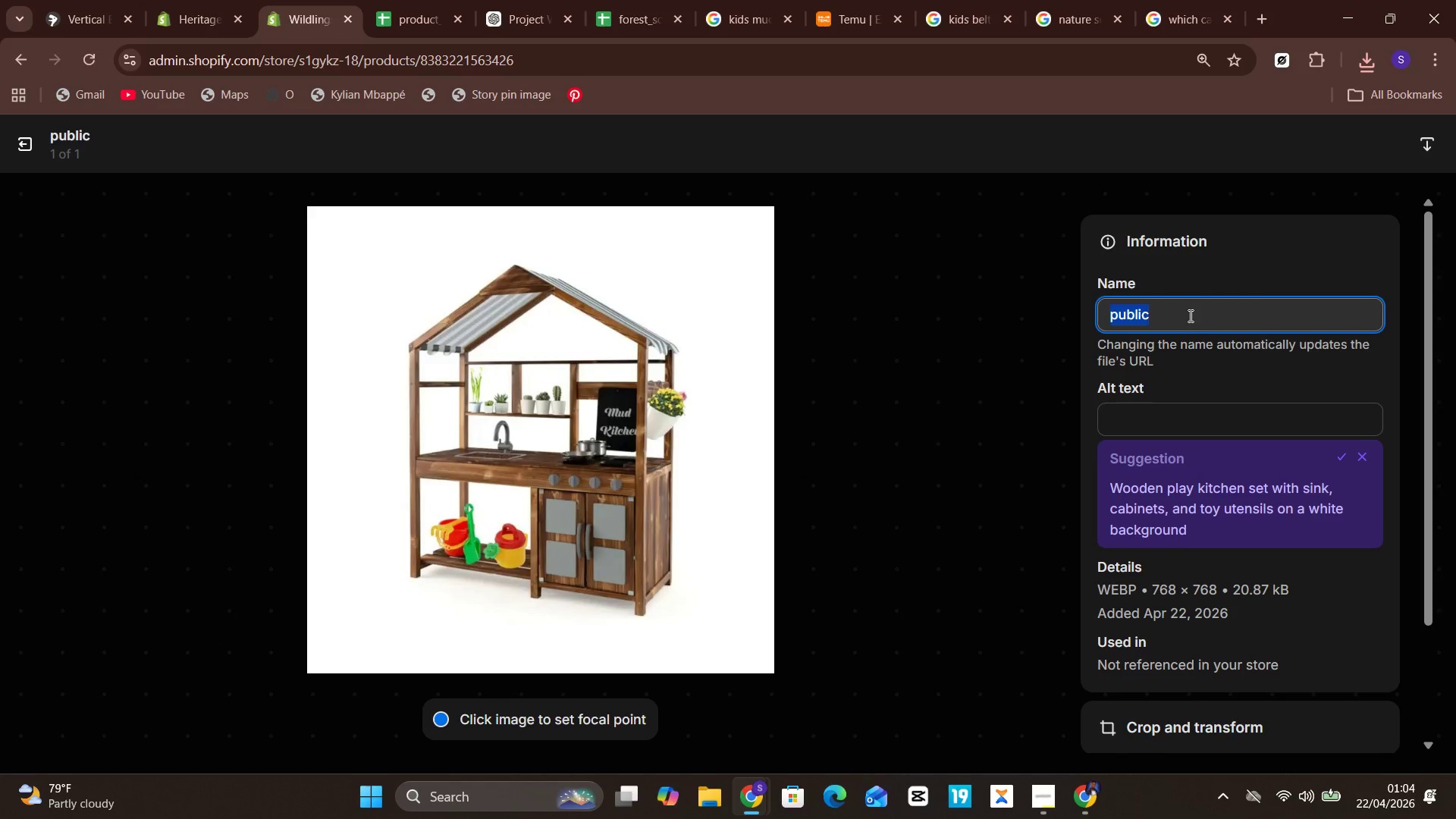 
key(Control+V)
 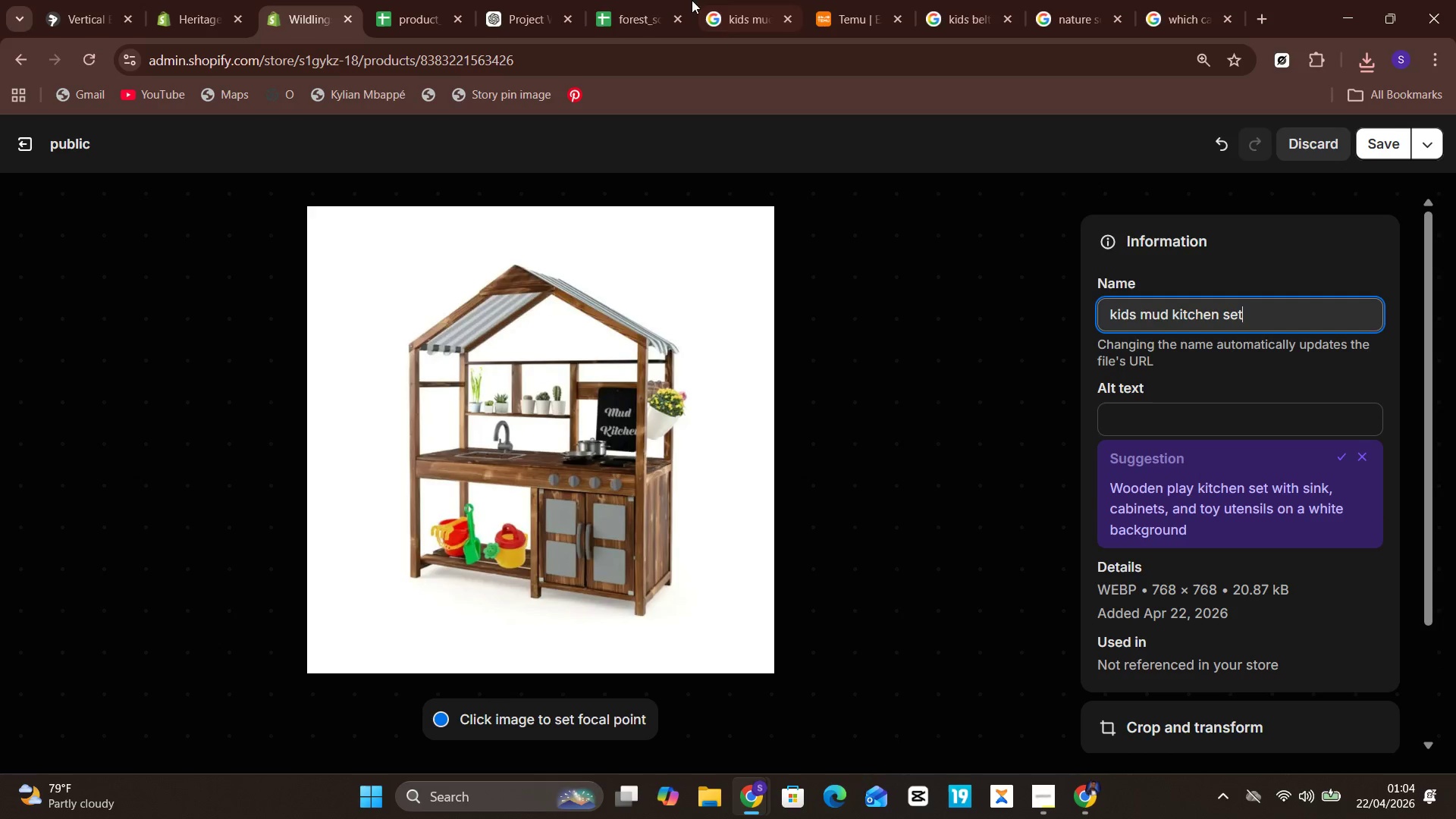 
left_click([630, 0])
 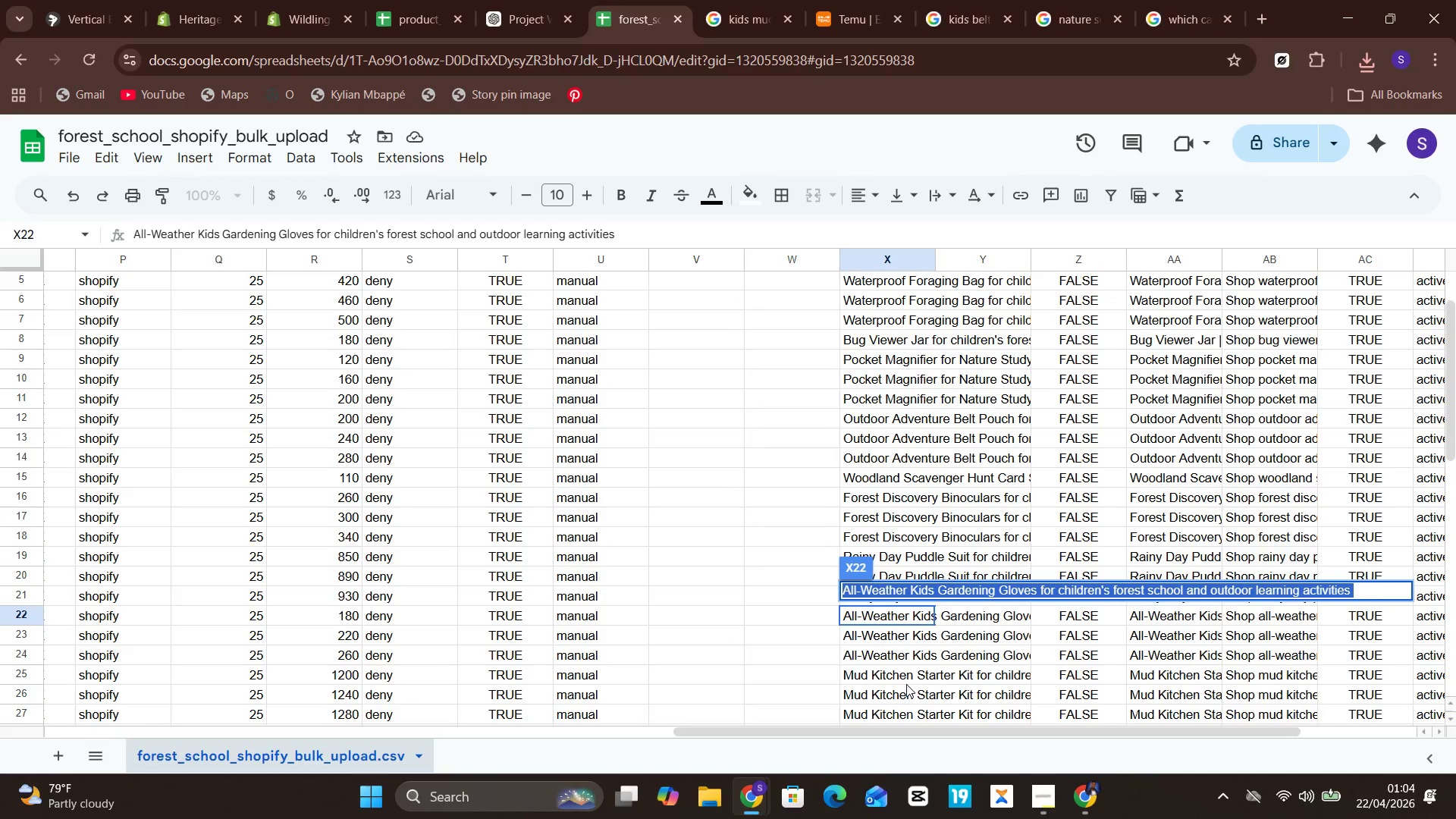 
wait(6.25)
 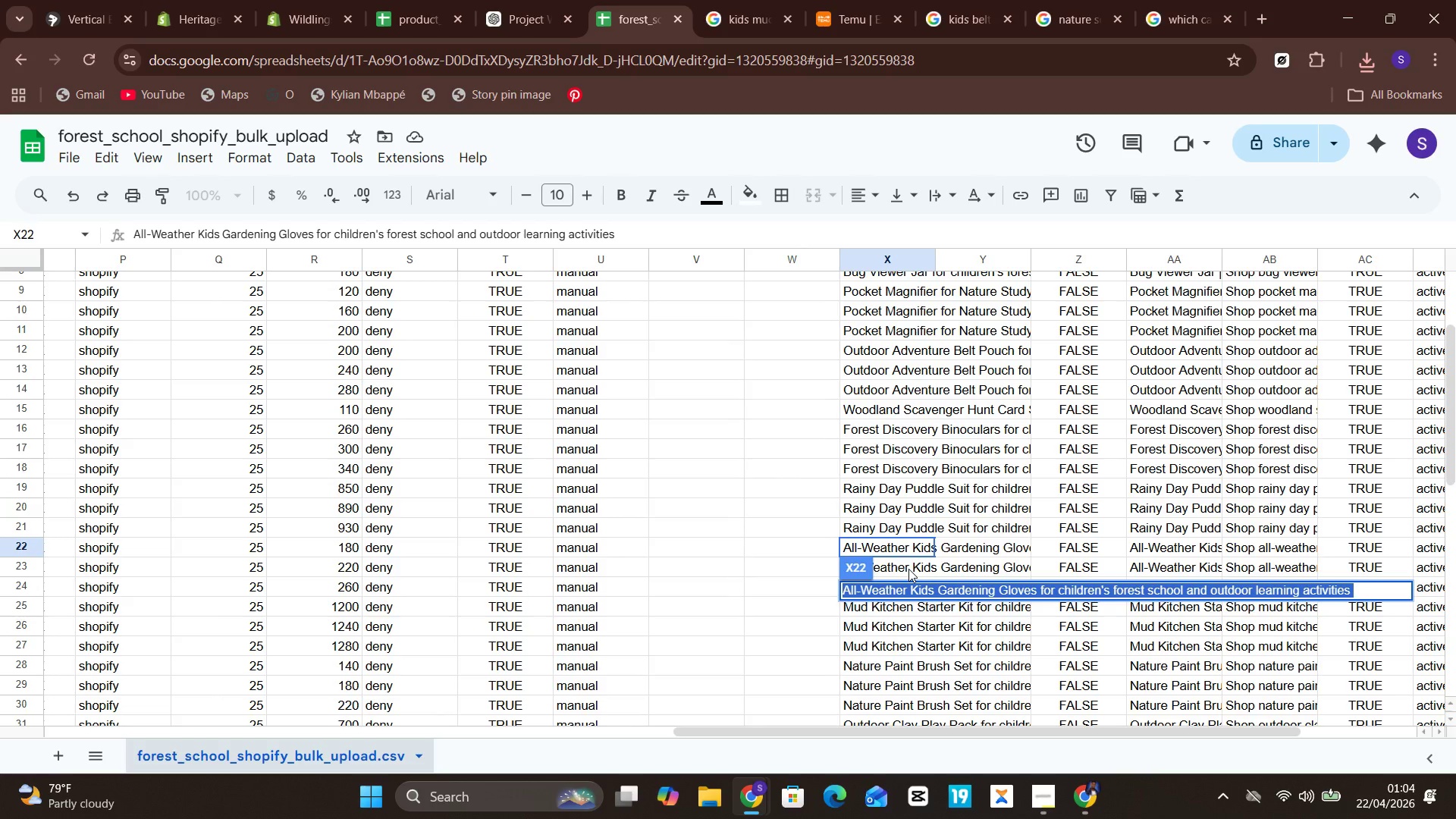 
left_click([918, 673])
 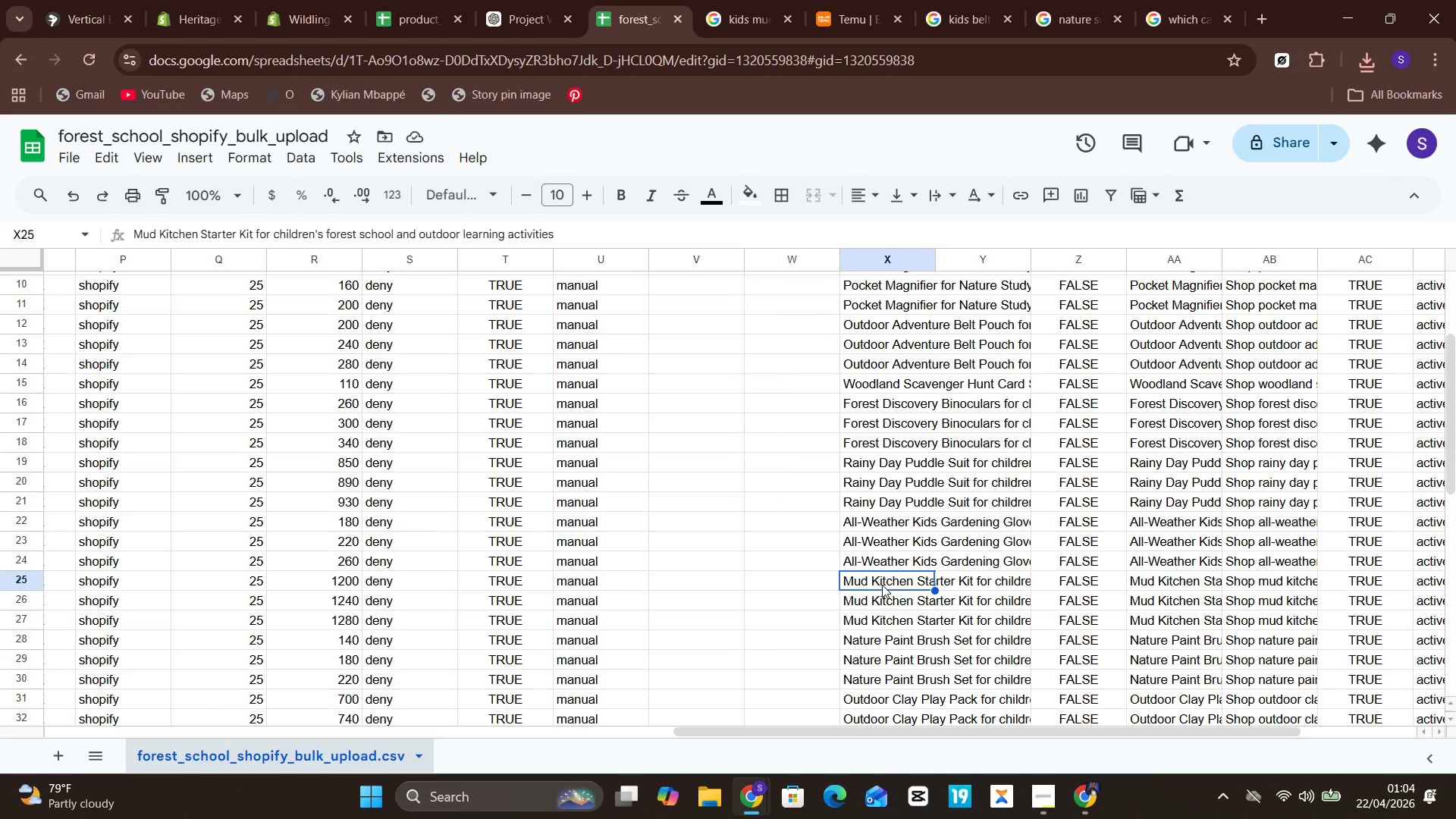 
double_click([881, 581])
 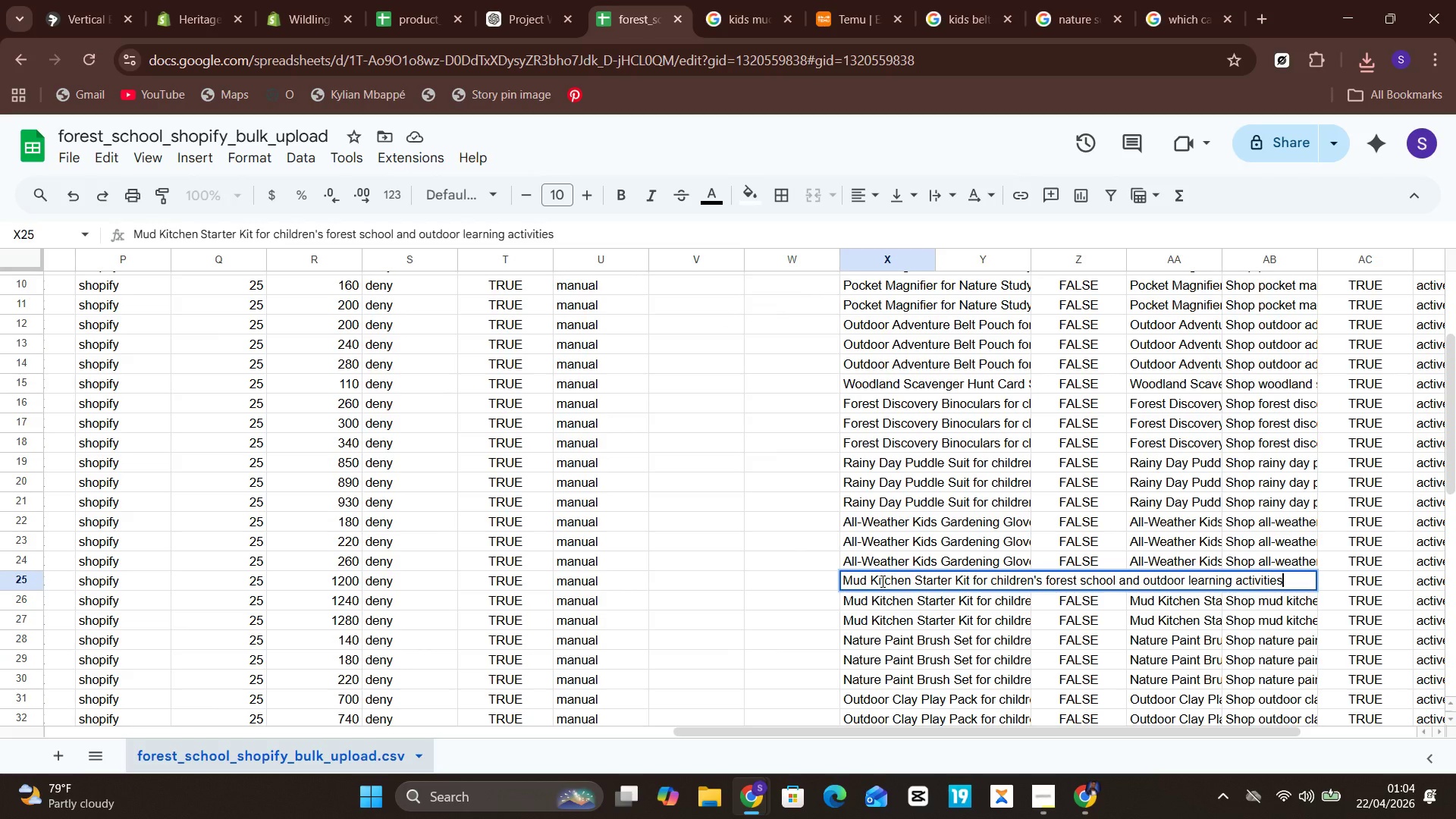 
key(Control+A)
 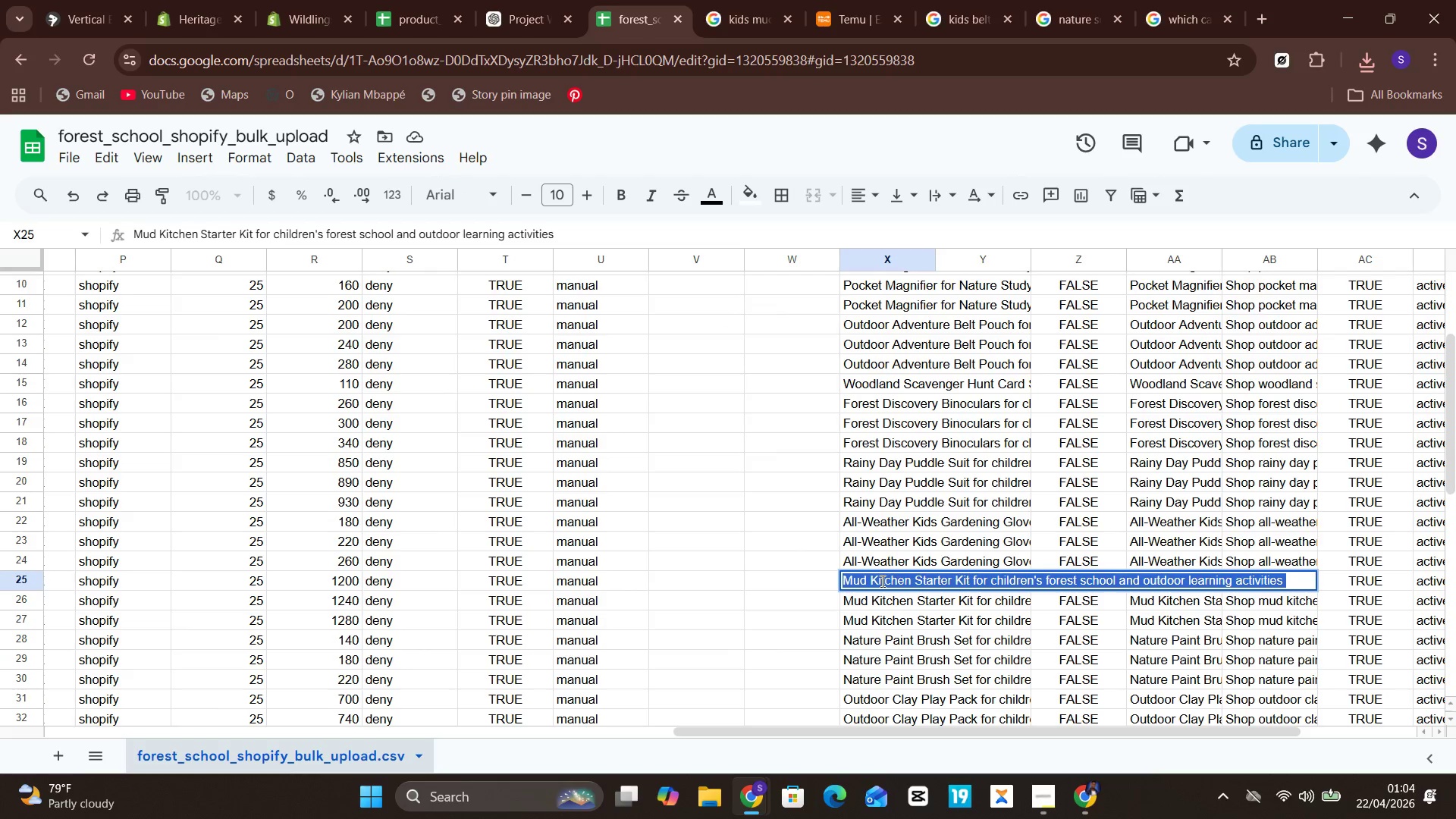 
hold_key(key=C, duration=0.34)
 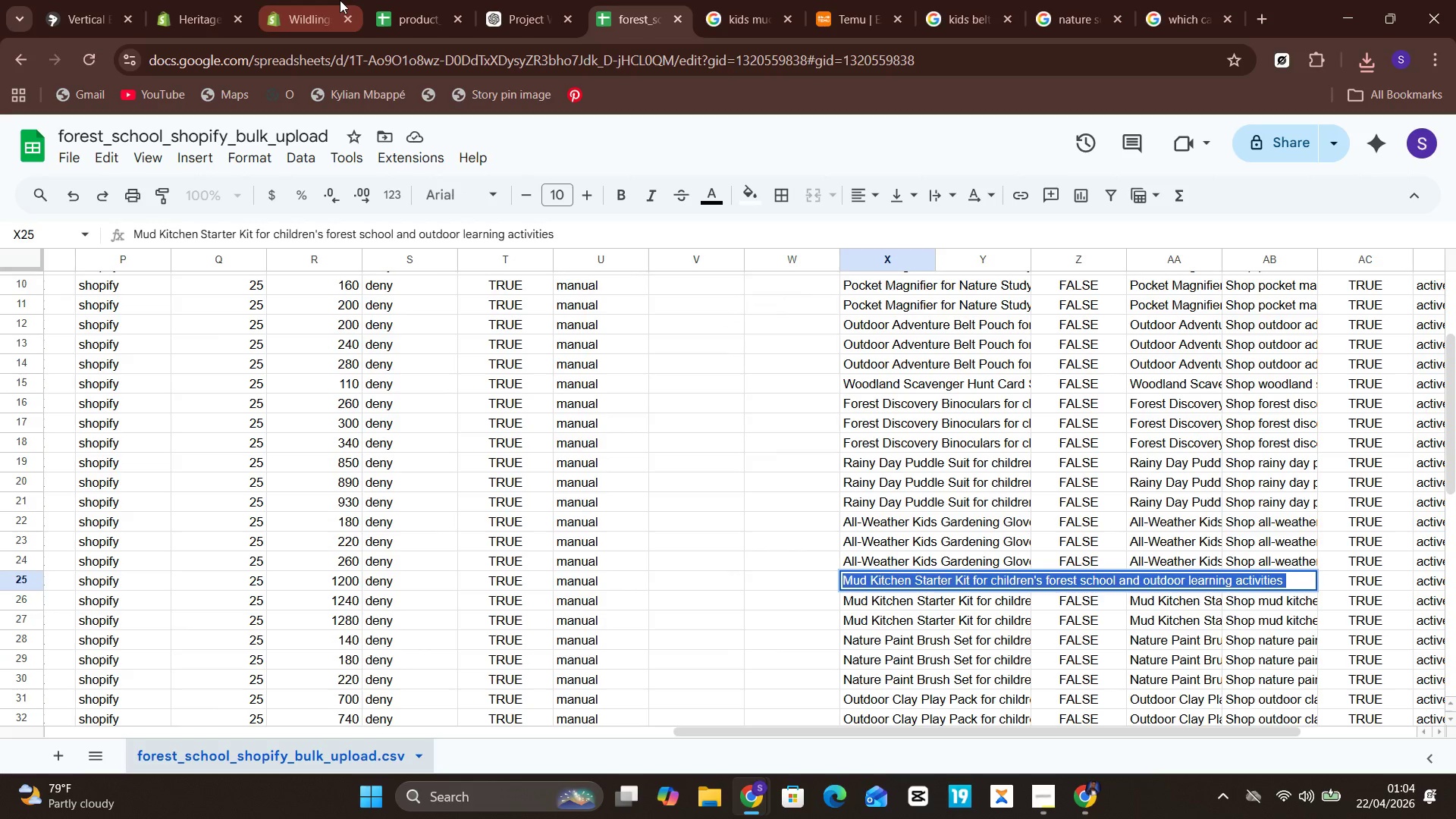 
left_click([338, 0])
 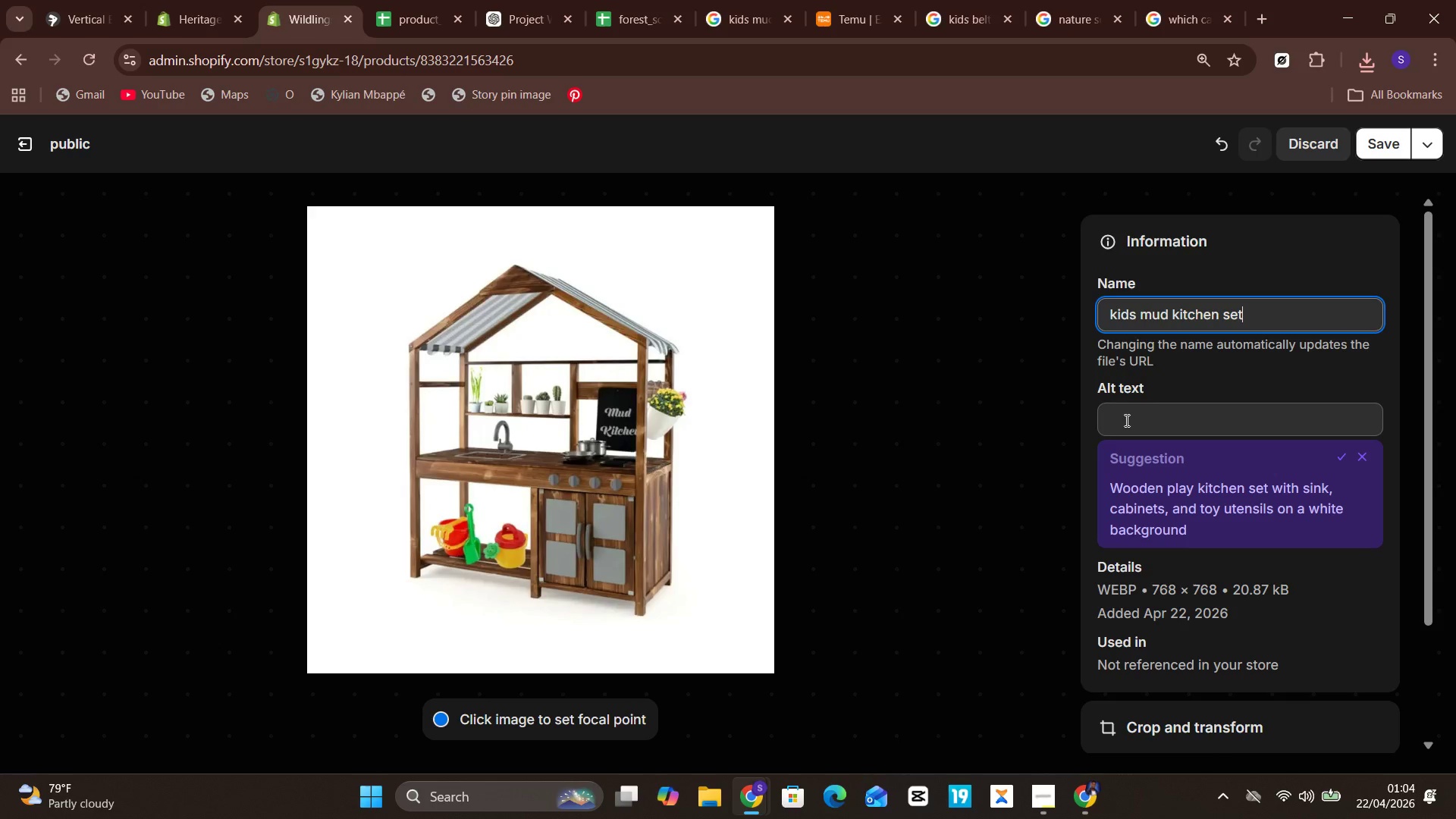 
left_click([1128, 423])
 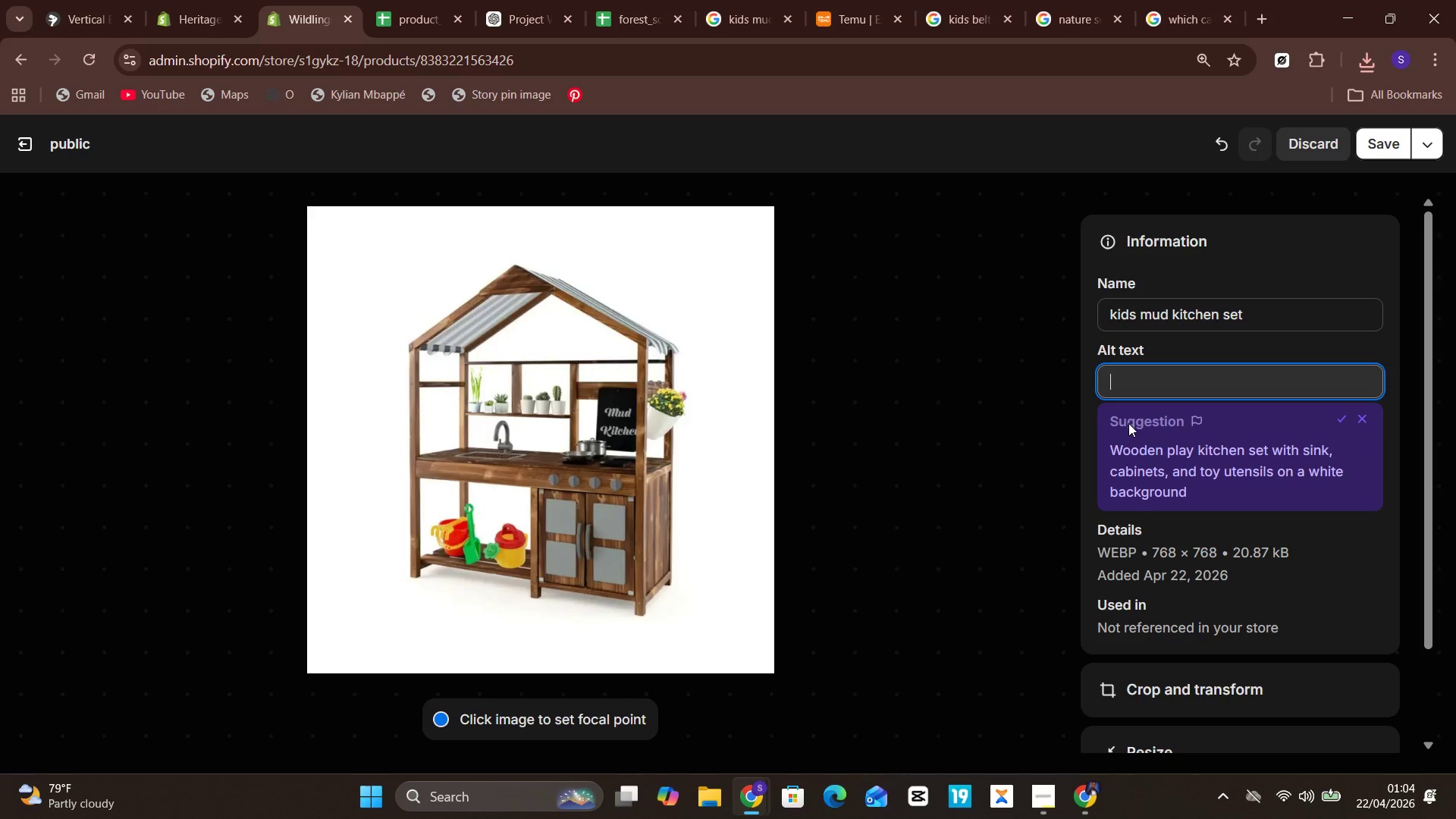 
key(Control+ControlLeft)
 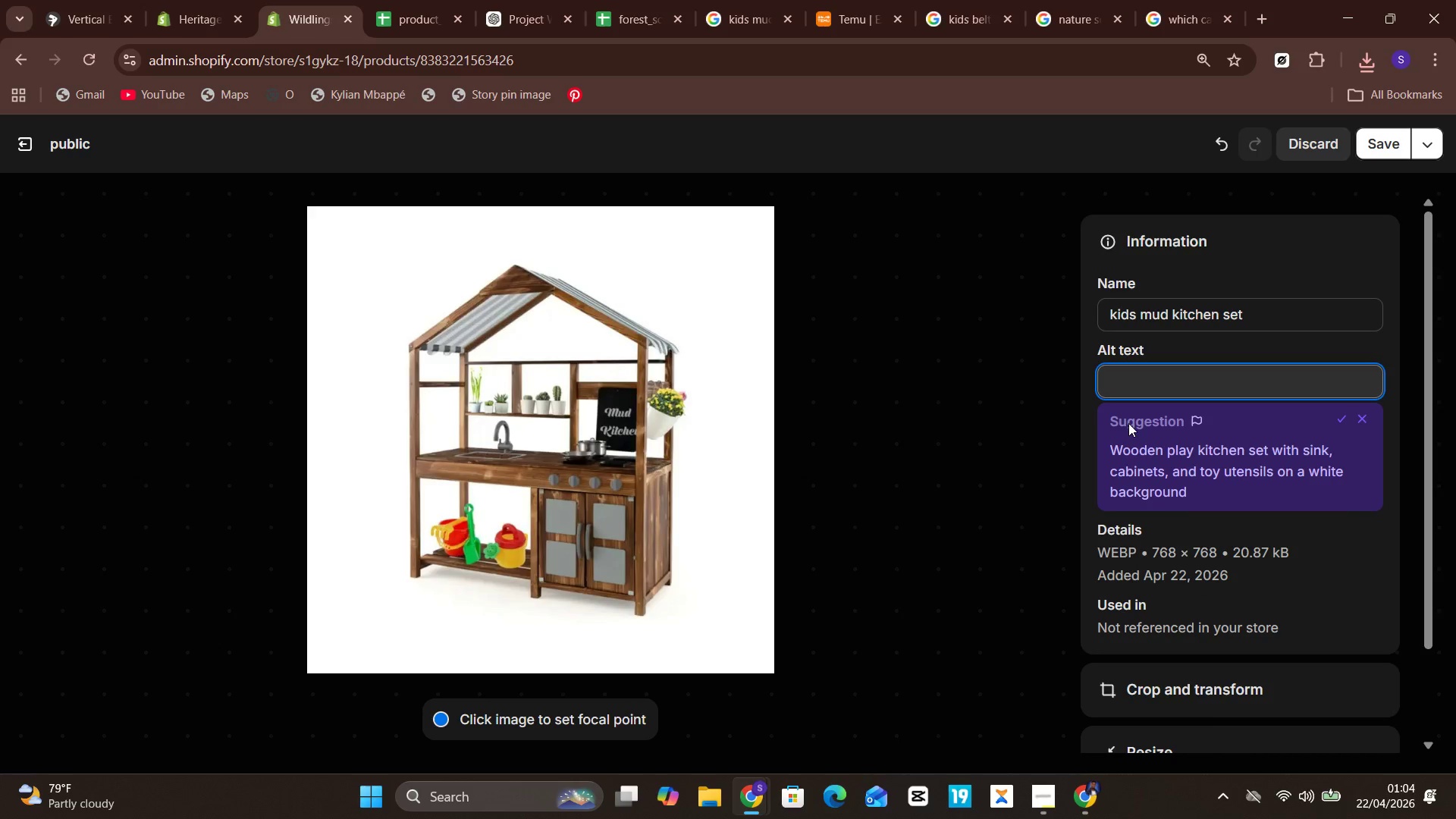 
key(Control+ControlLeft)
 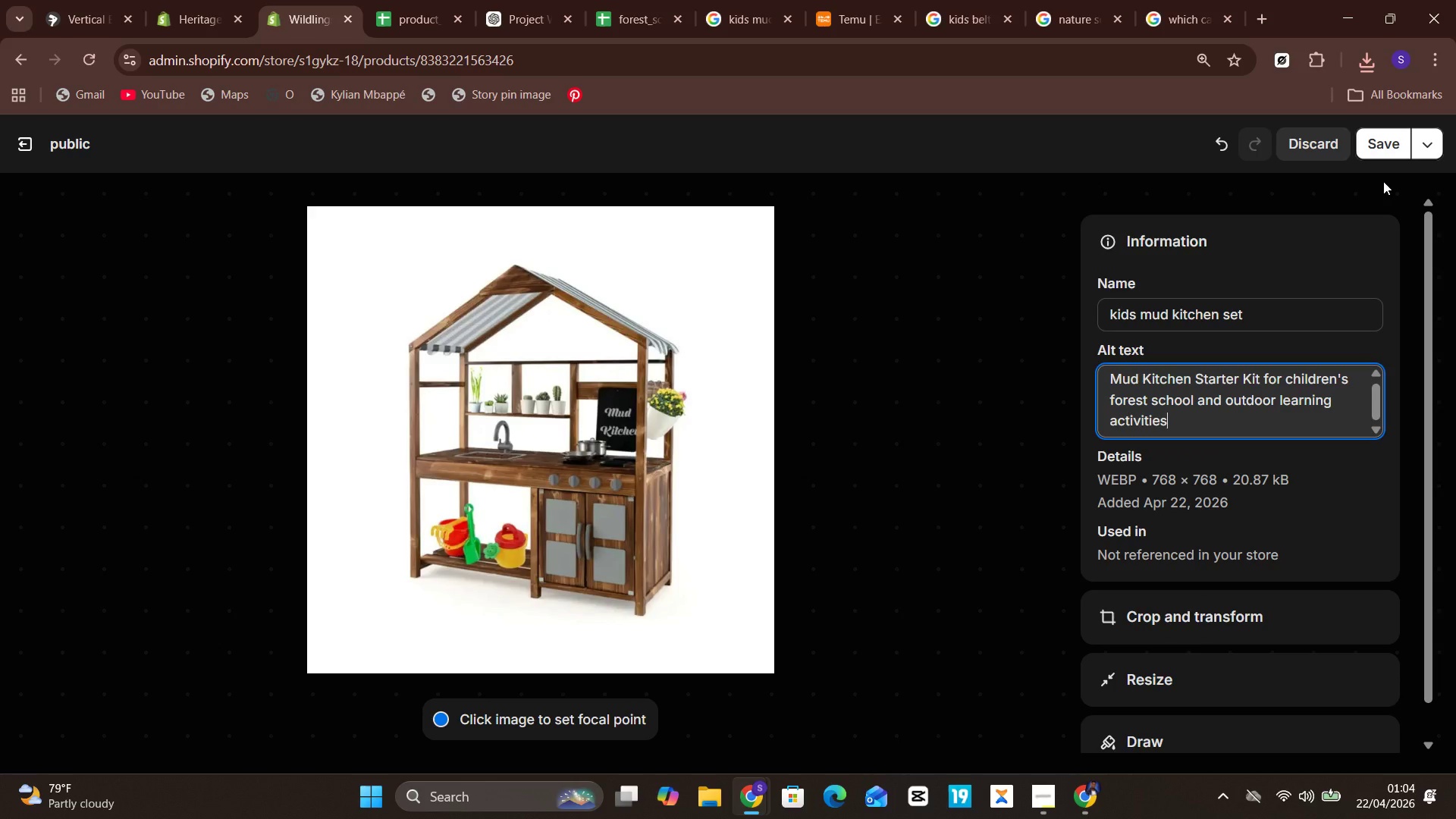 
key(Control+V)
 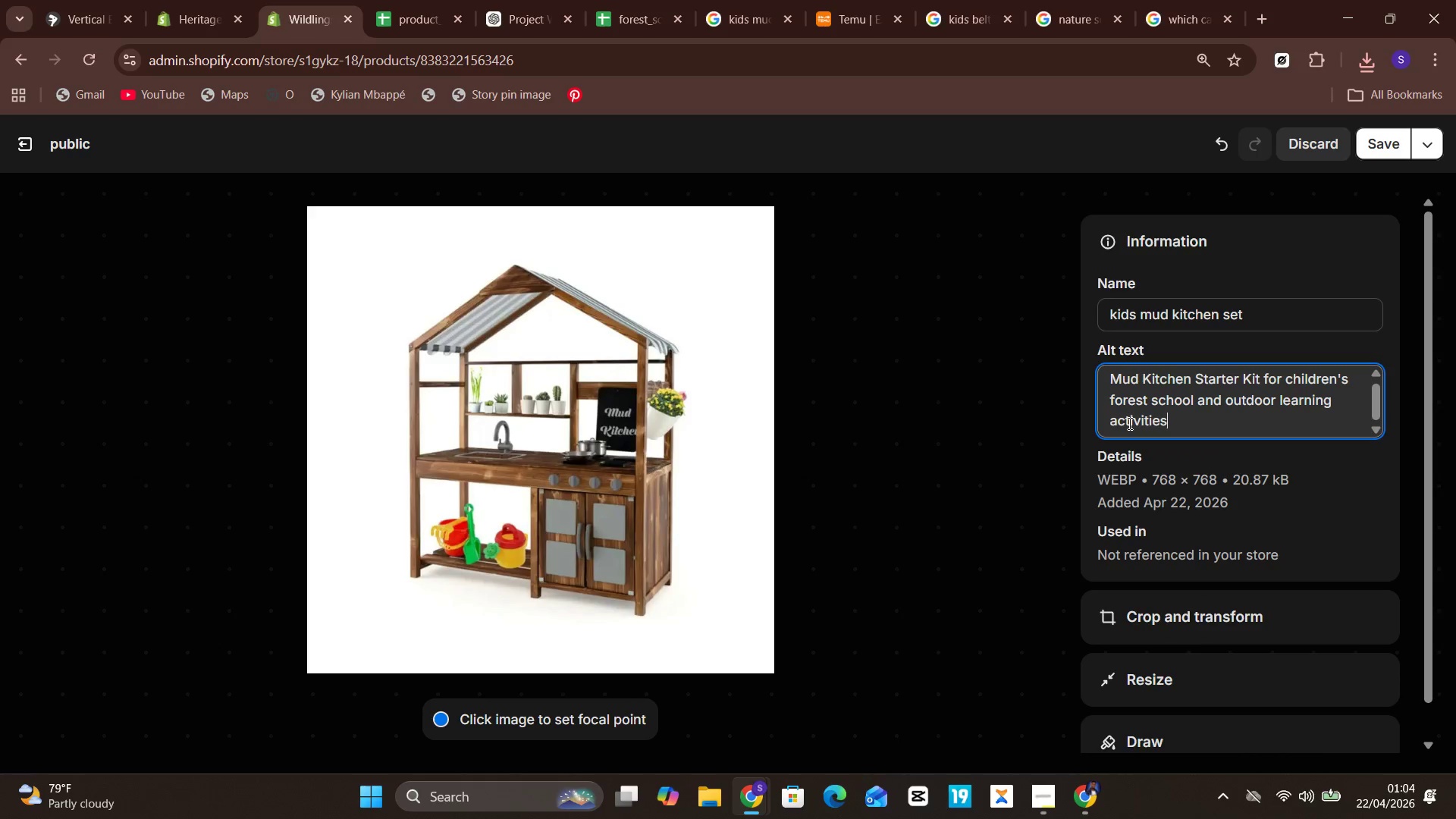 
left_click([1385, 136])
 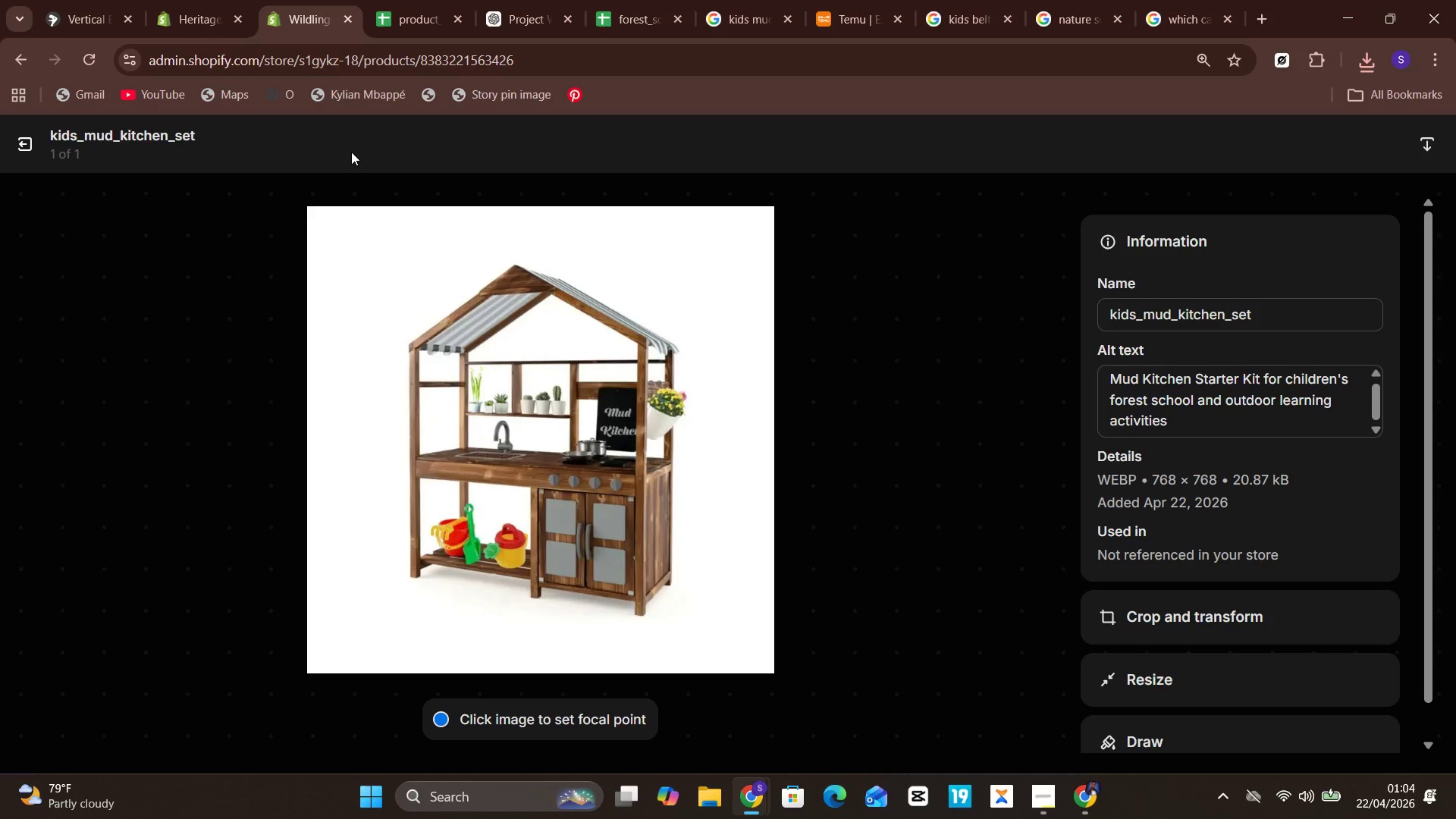 
wait(6.08)
 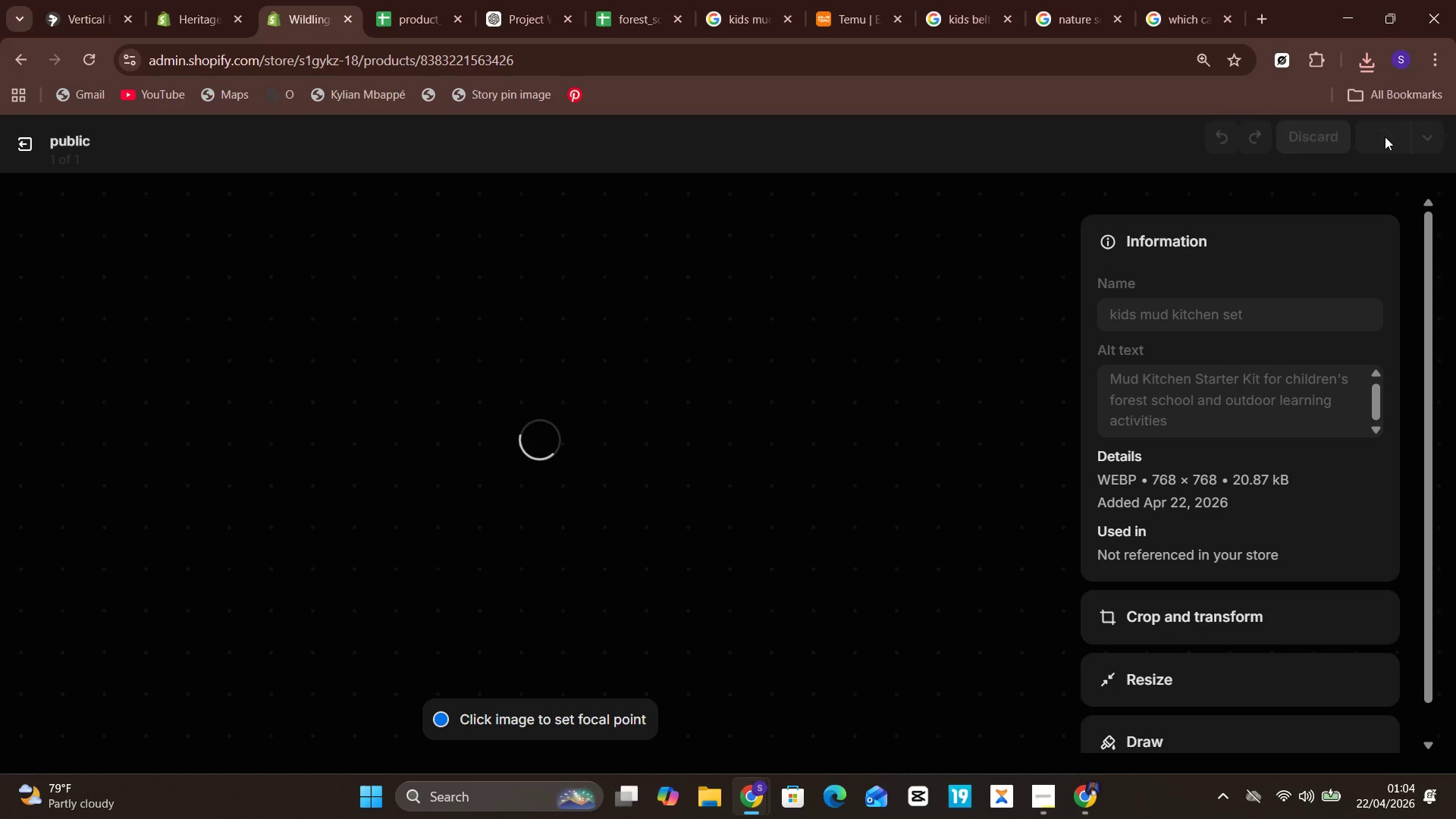 
left_click([16, 142])
 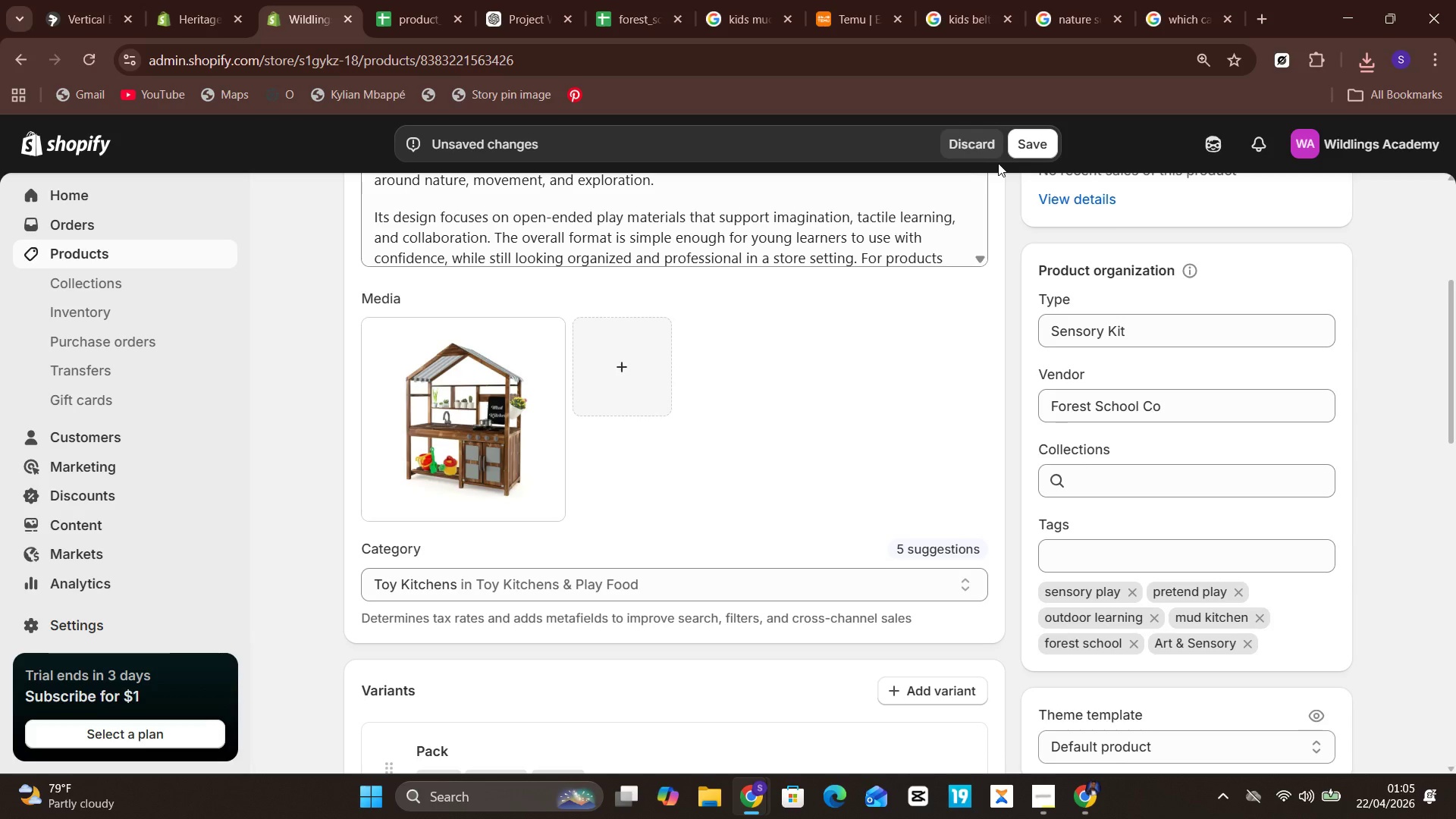 
left_click([1035, 141])
 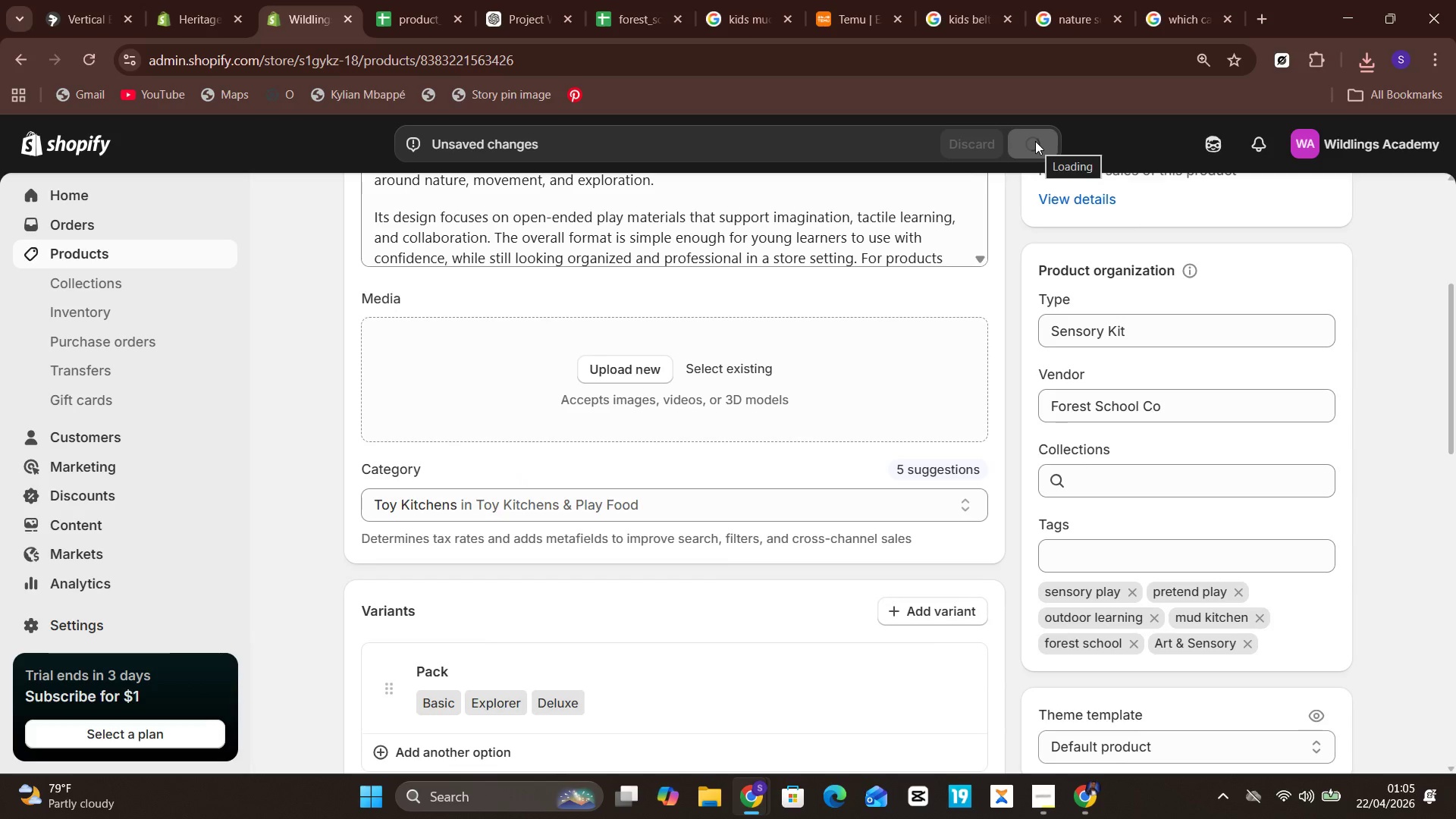 
wait(8.5)
 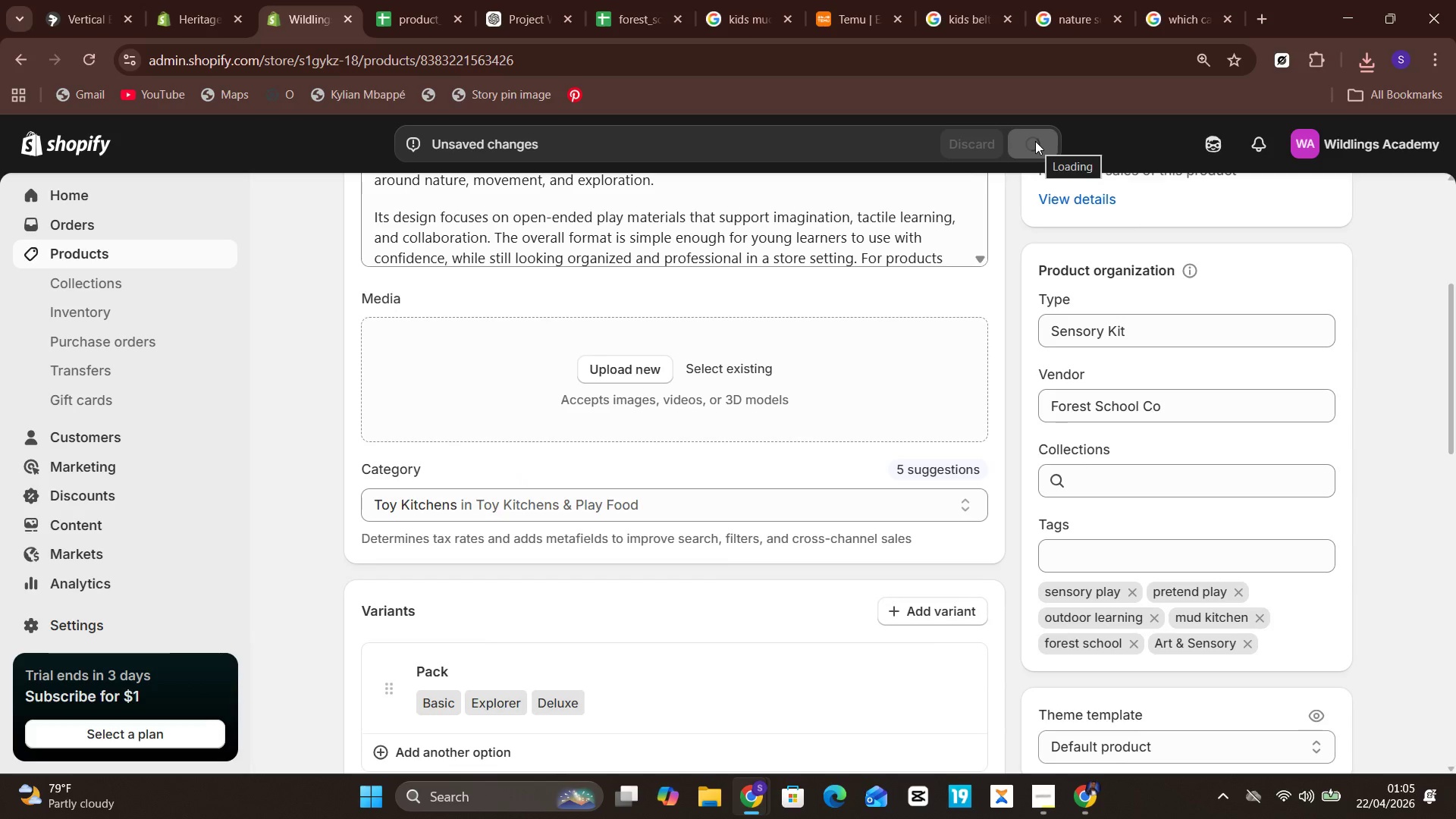 
mouse_move([473, 375])
 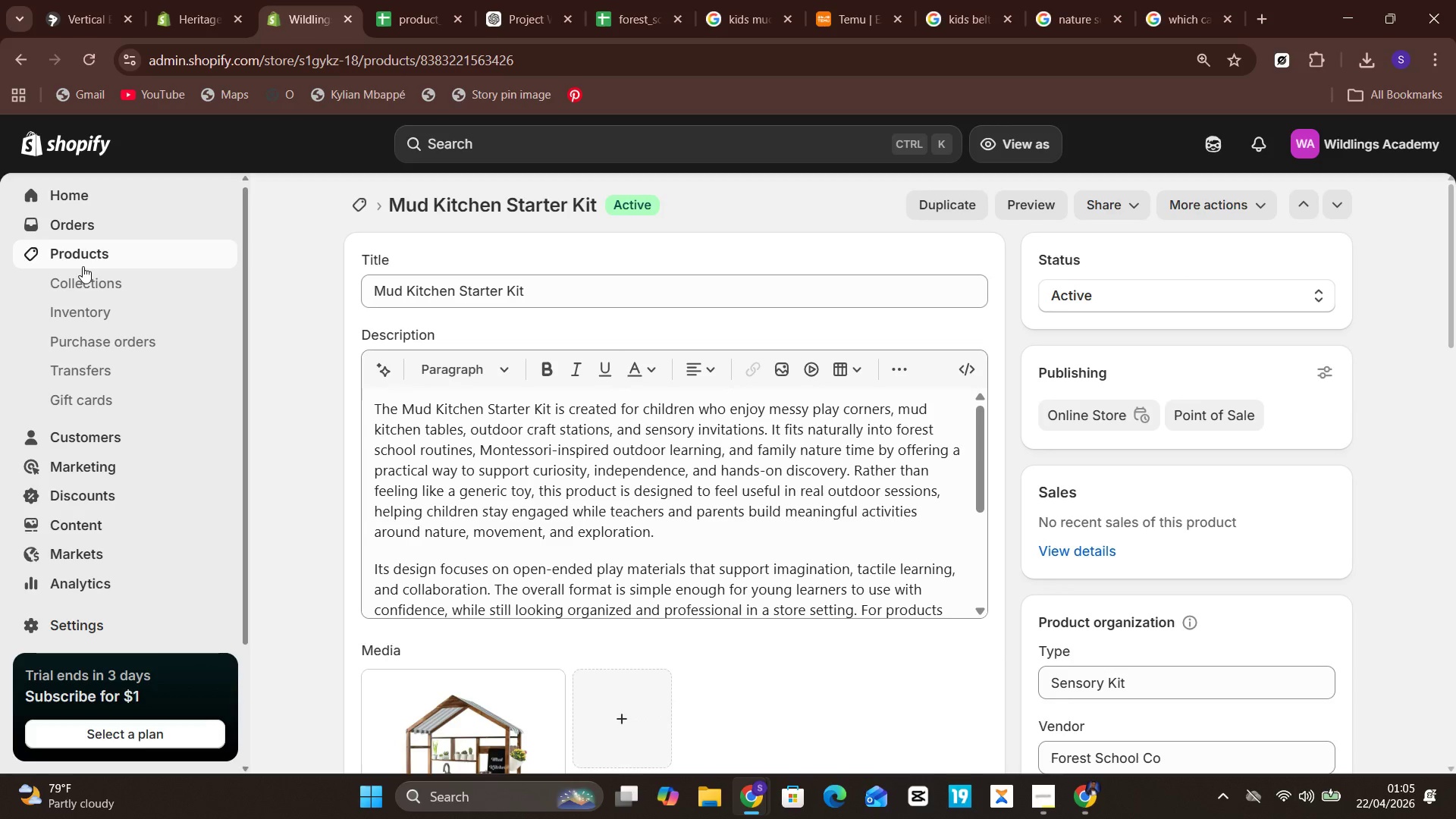 
left_click([102, 252])
 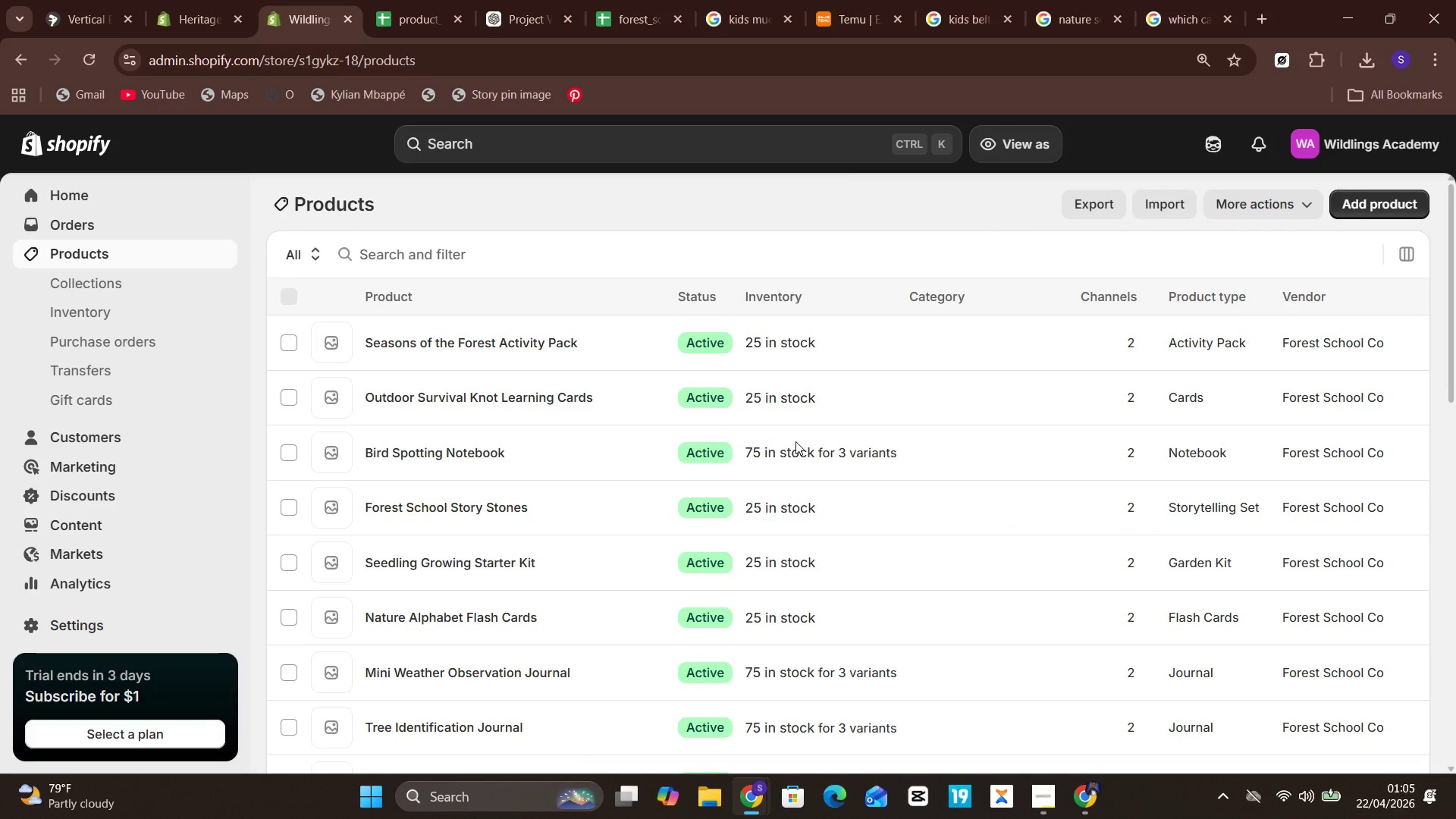 
mouse_move([870, 529])
 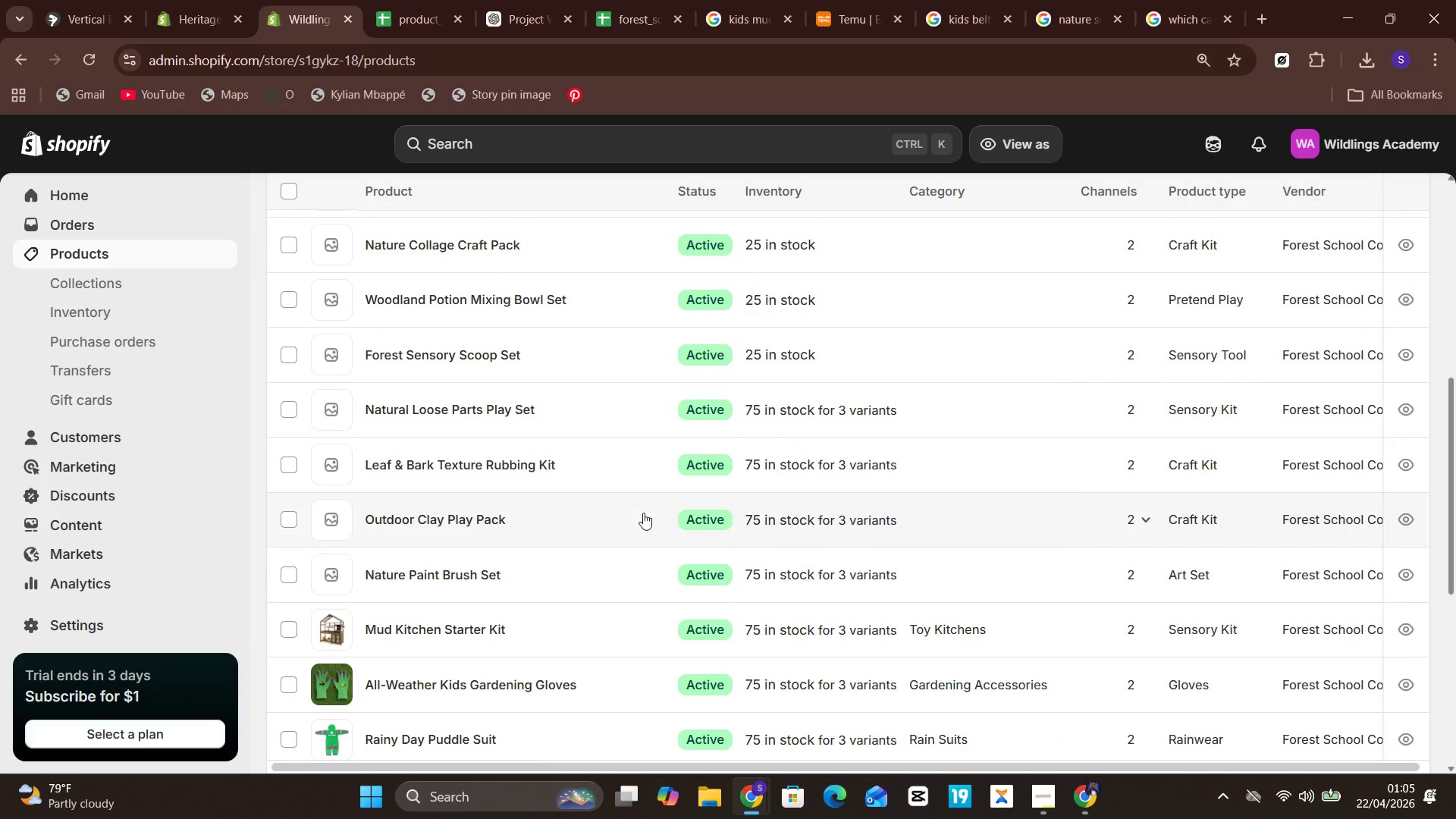 
wait(13.81)
 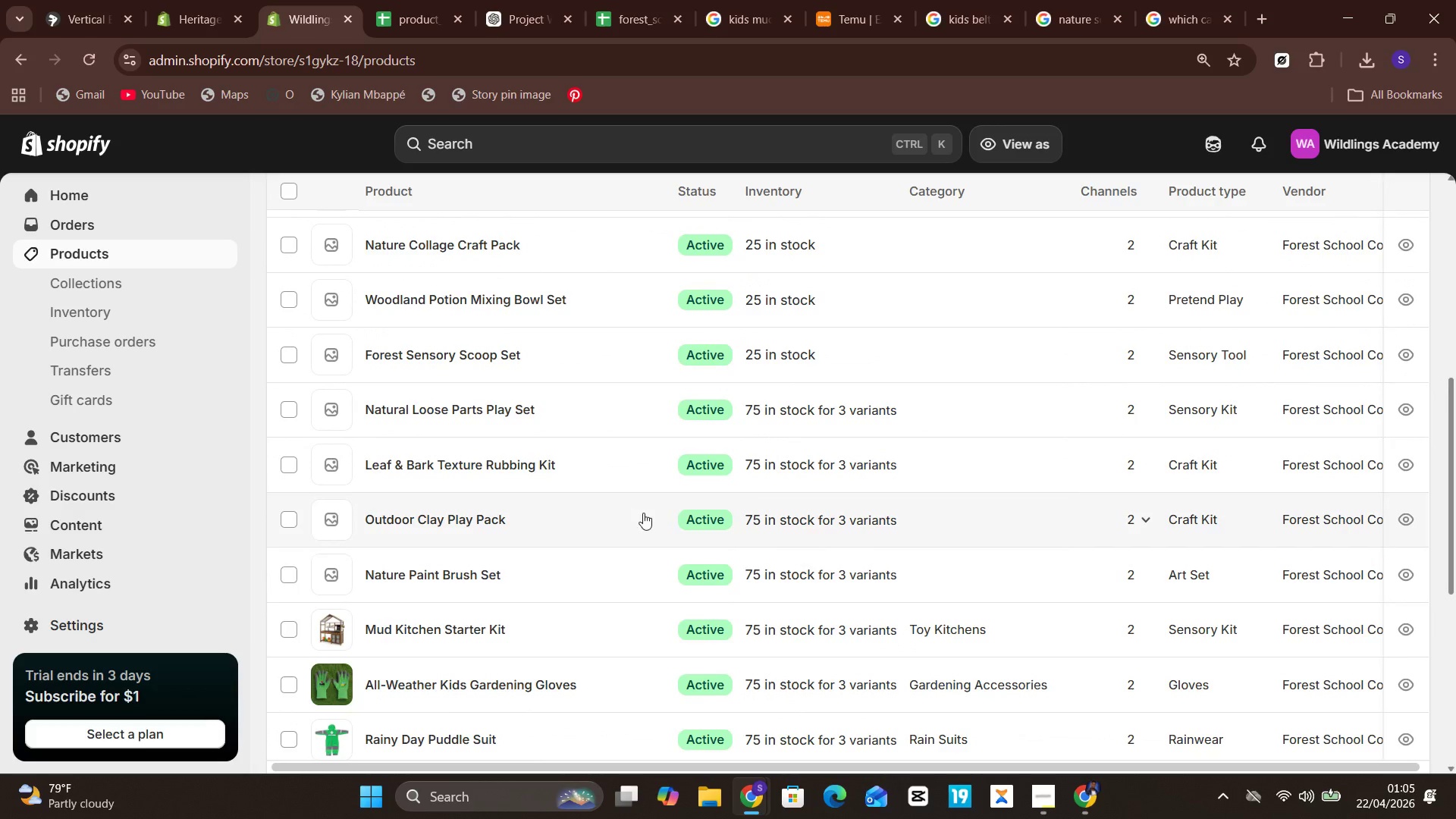 
left_click([554, 568])
 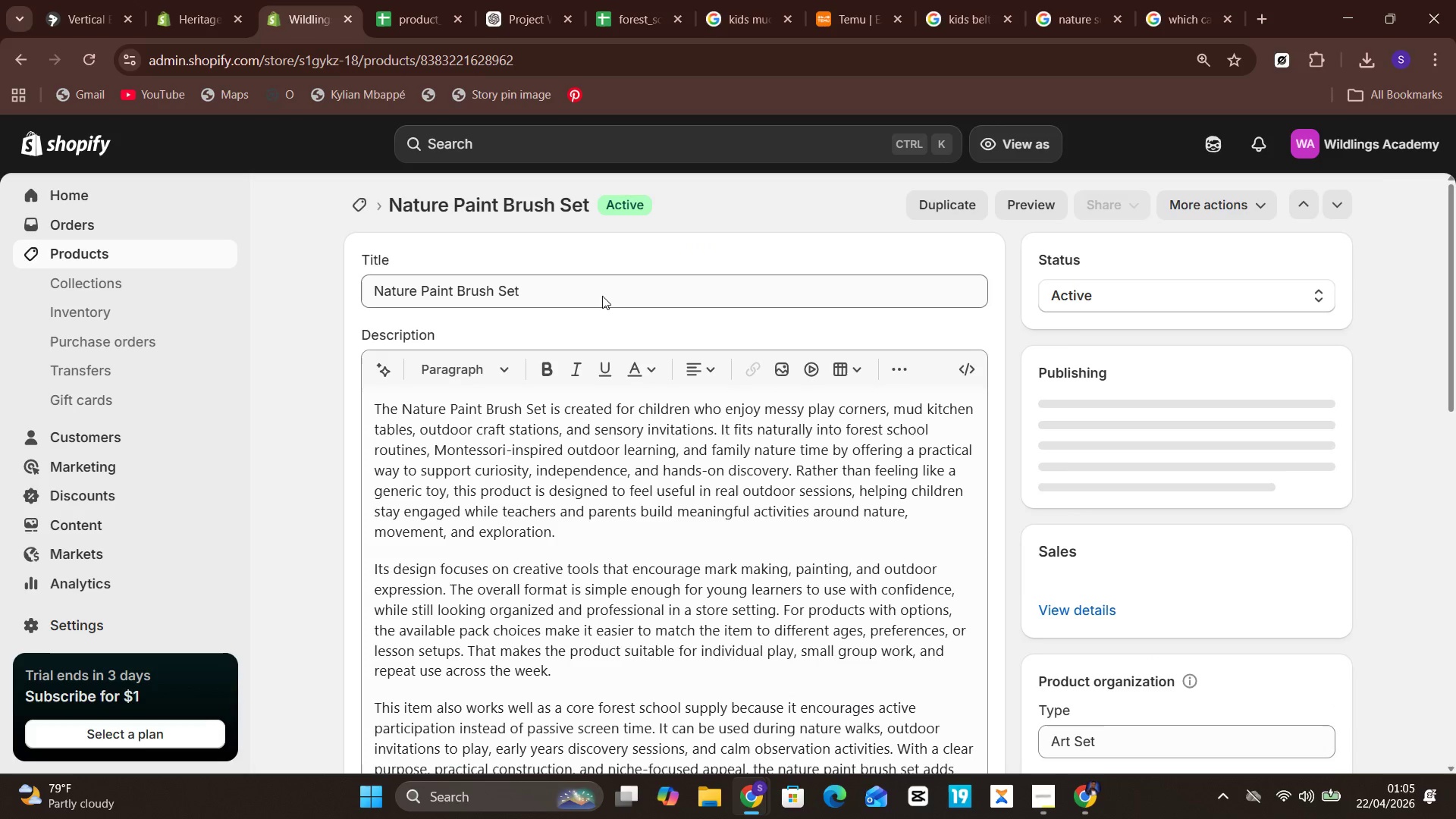 
left_click([602, 293])
 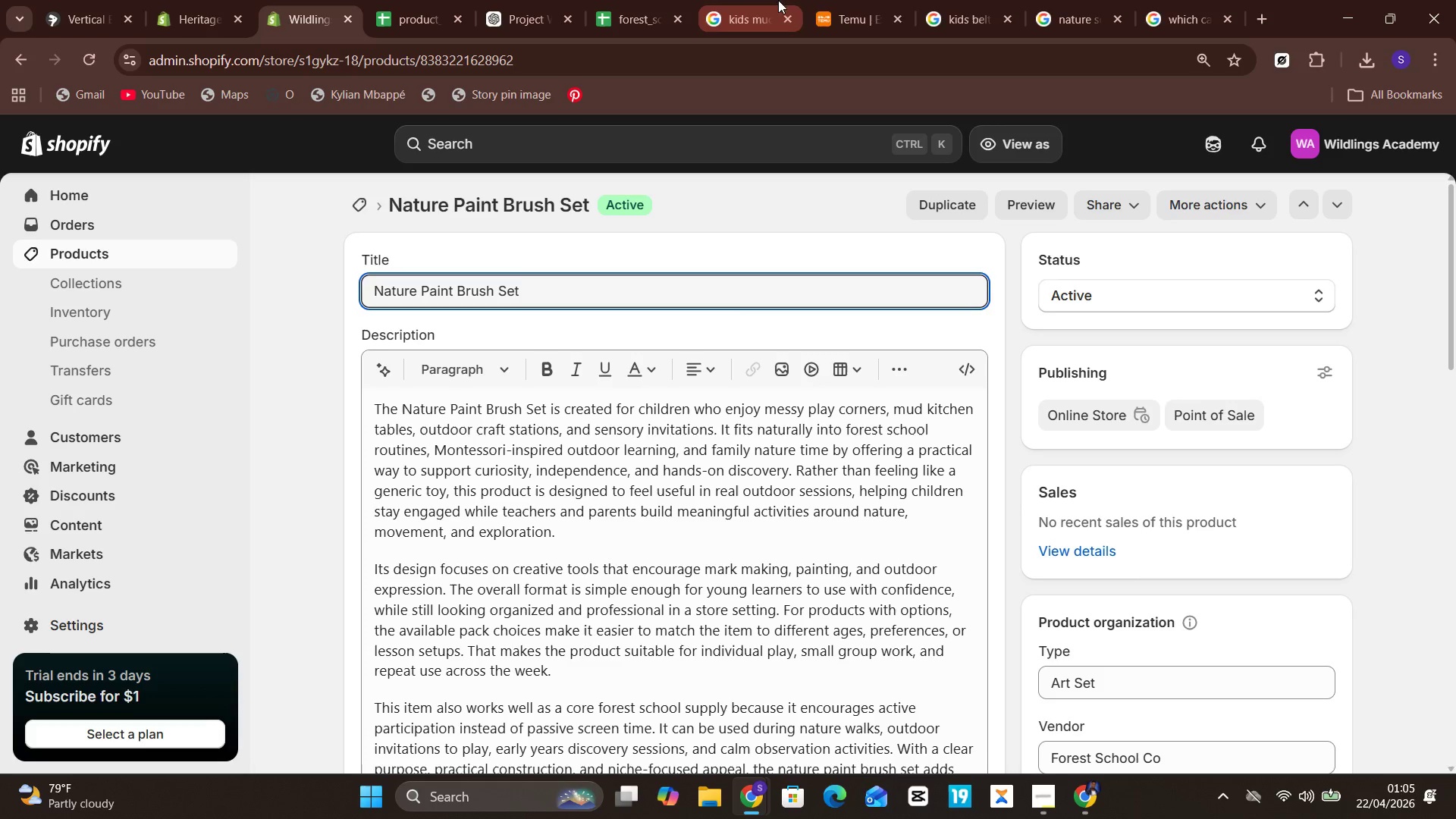 
wait(5.92)
 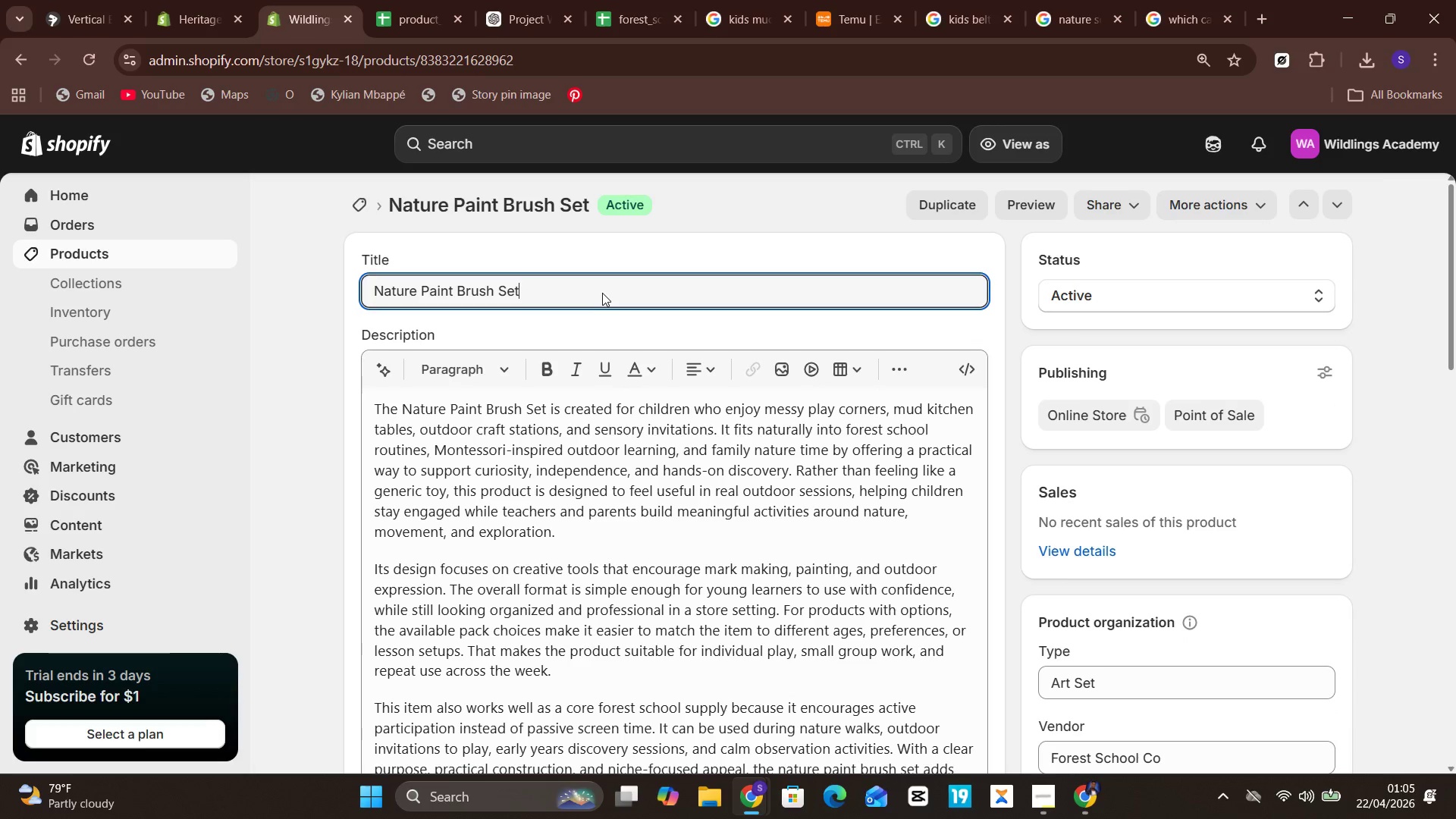 
left_click([1005, 0])
 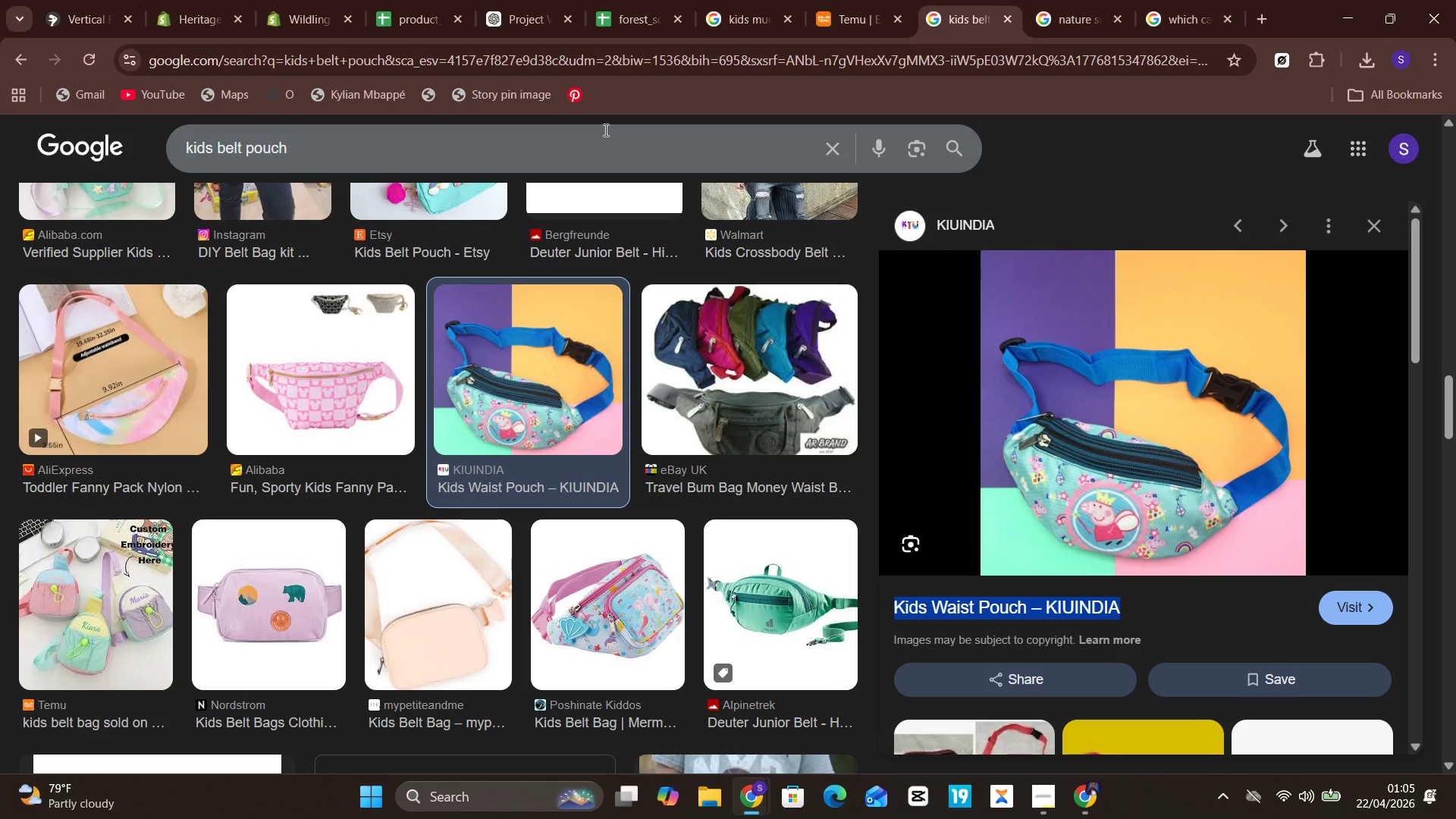 
left_click([604, 130])
 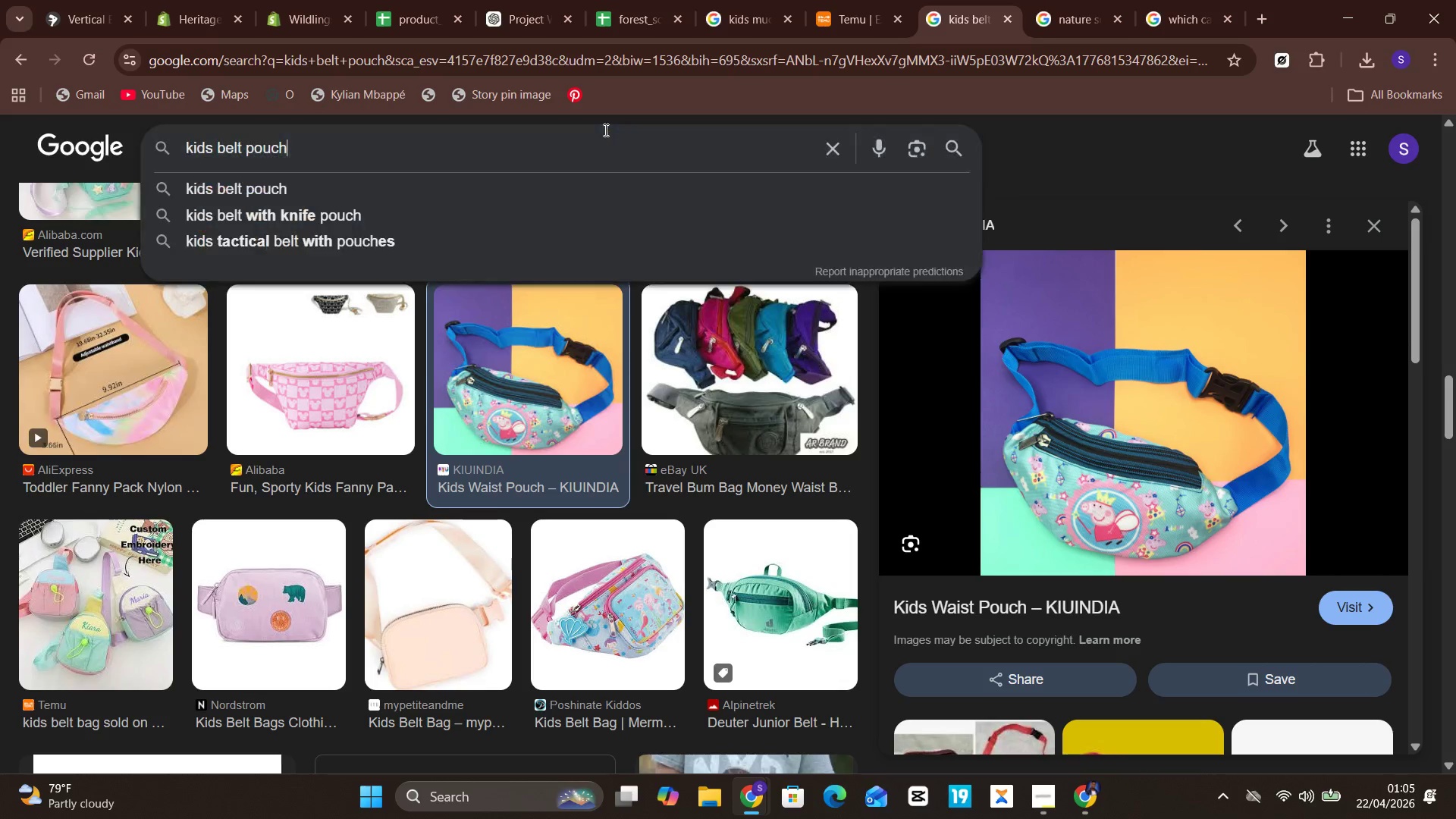 
key(Control+A)
 